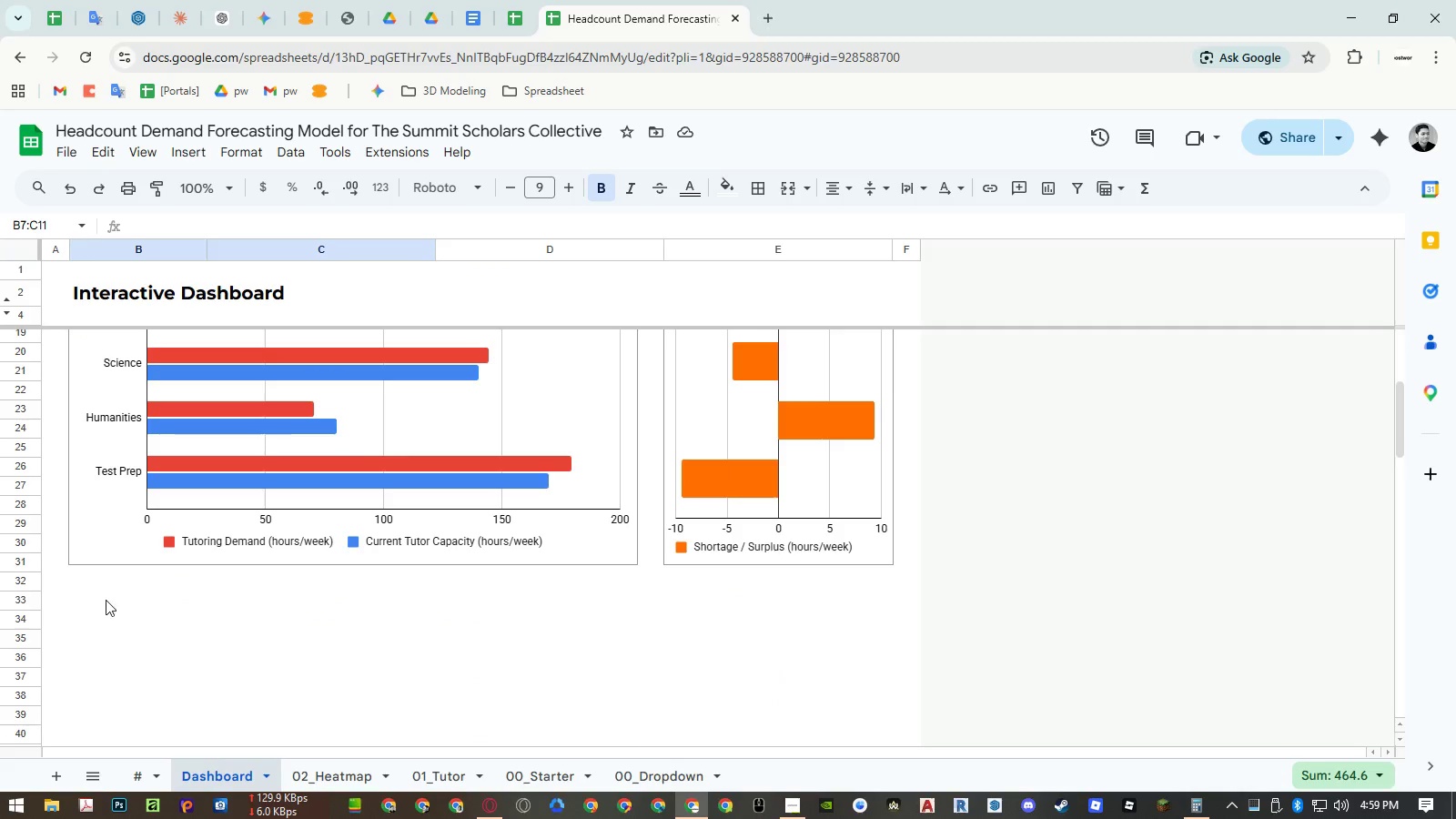 
left_click([106, 600])
 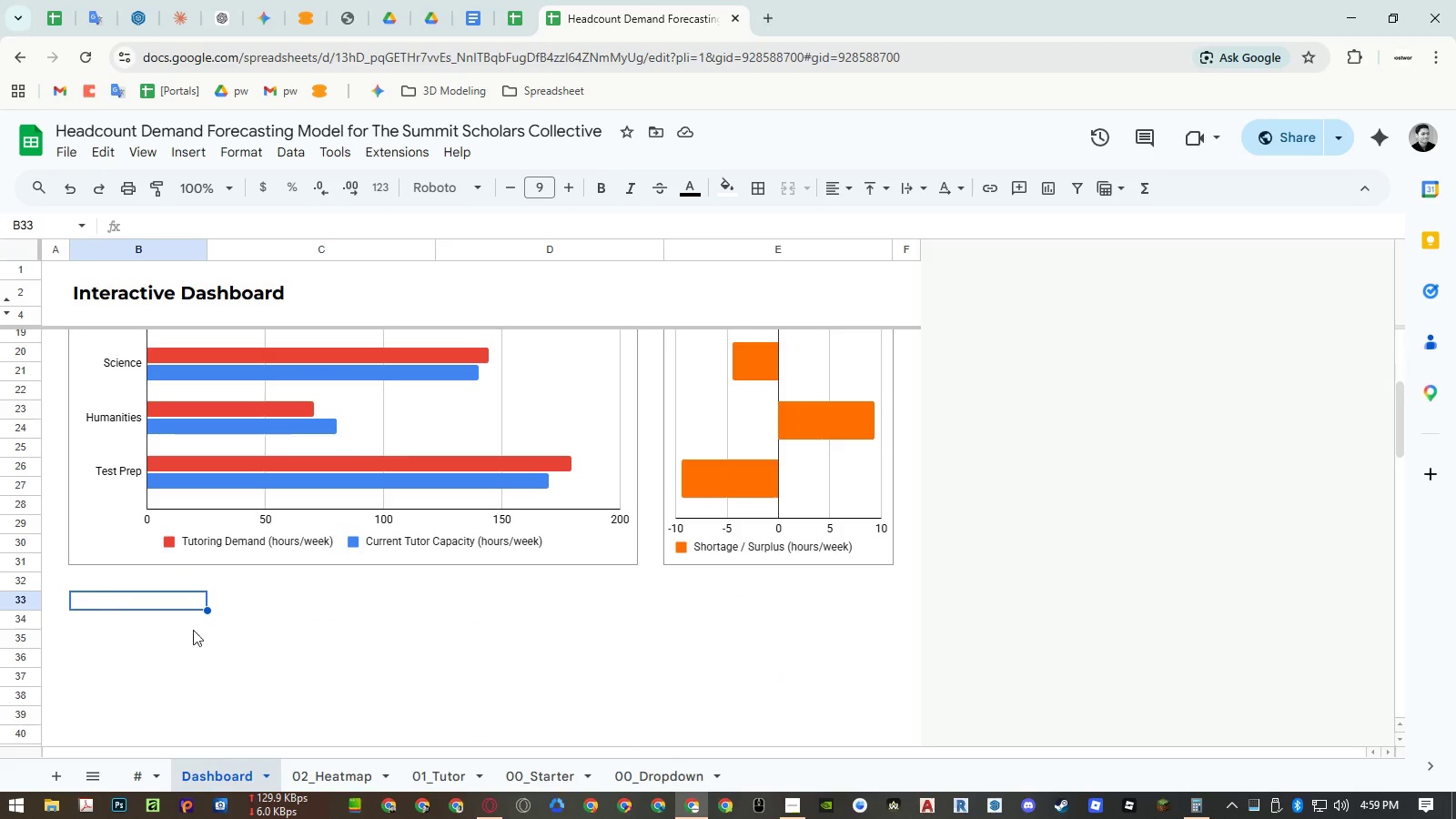 
key(Control+ControlLeft)
 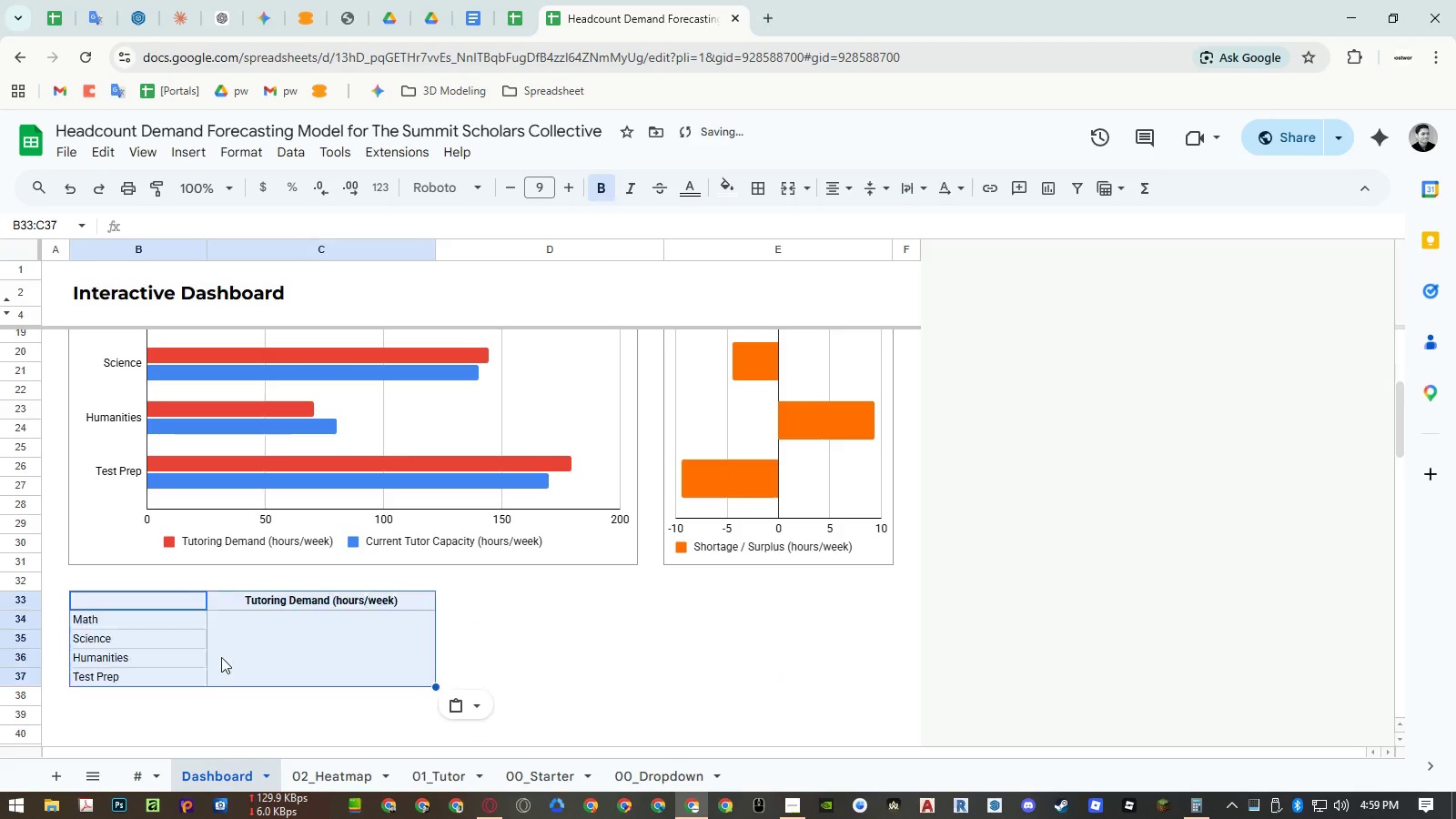 
key(Control+V)
 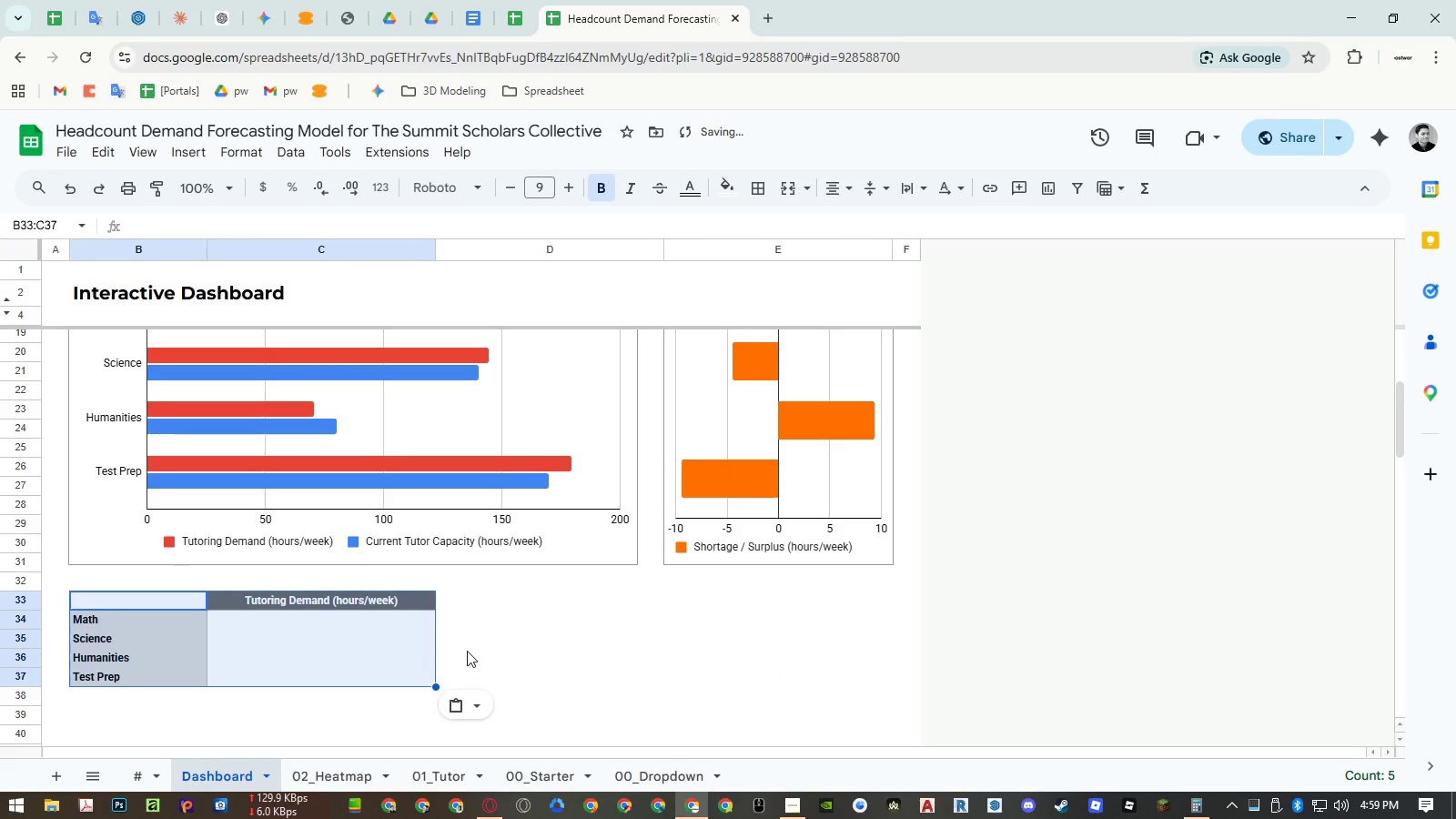 
left_click([484, 645])
 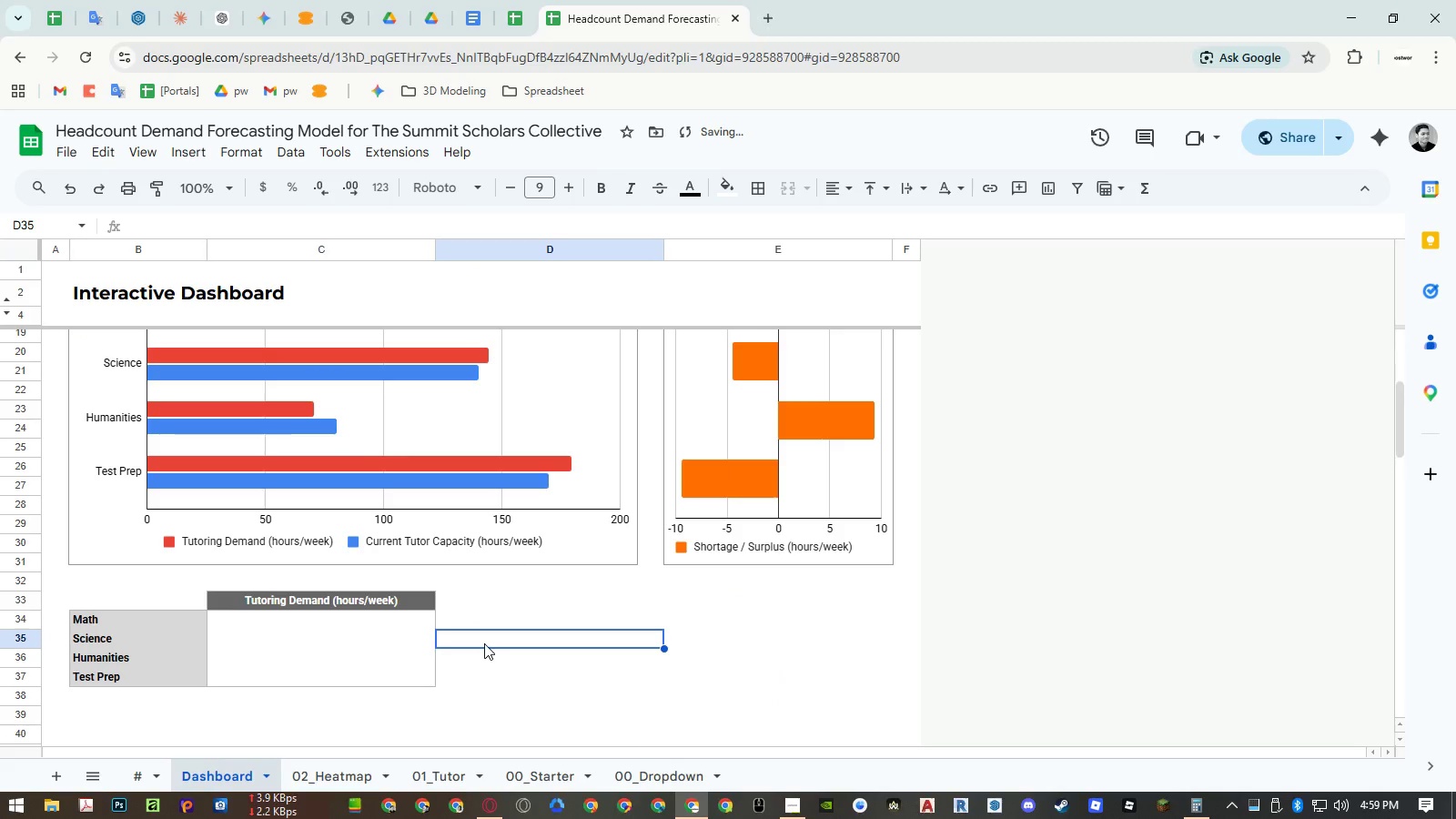 
key(Control+ControlRight)
 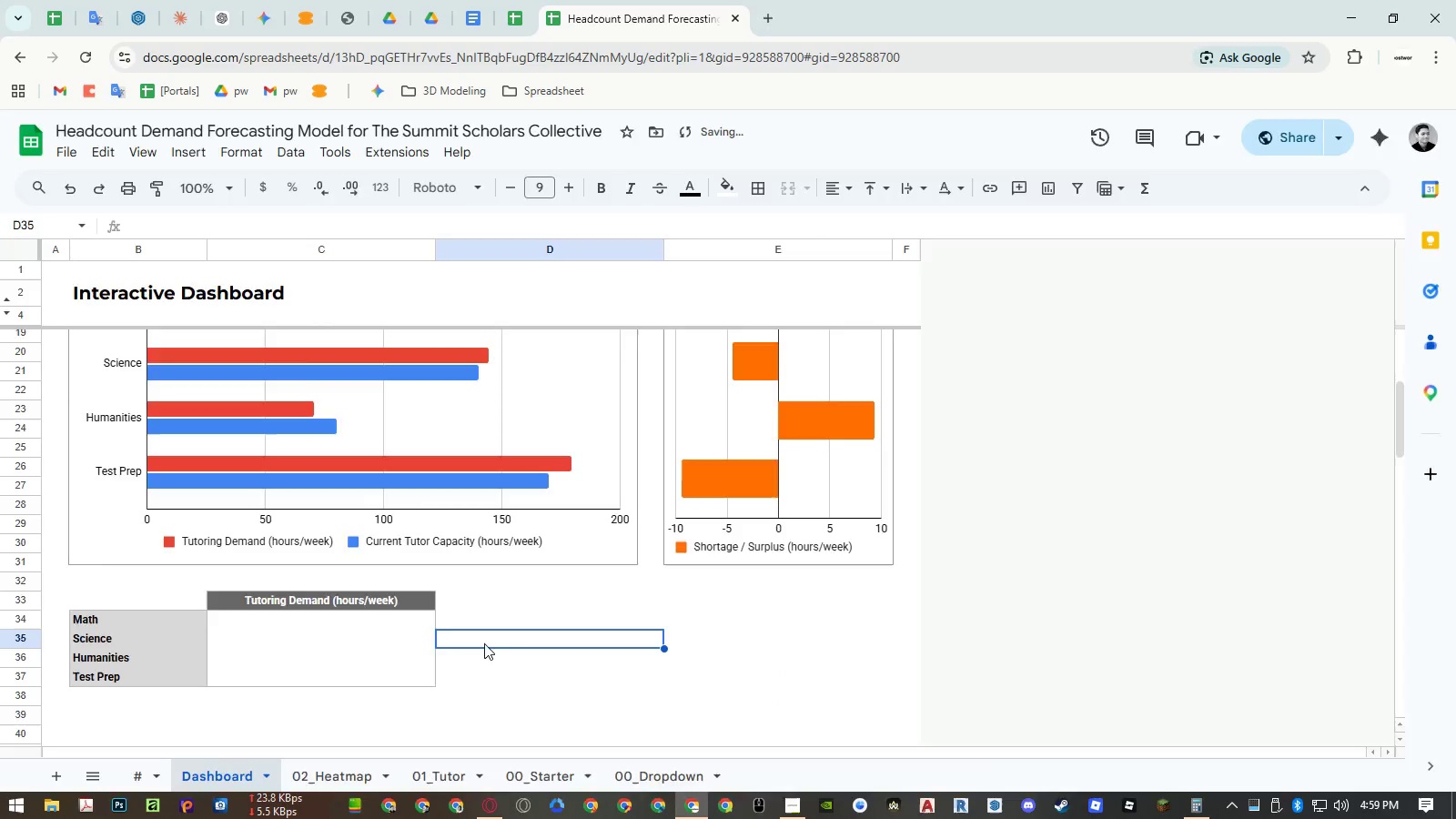 
key(Control+P)
 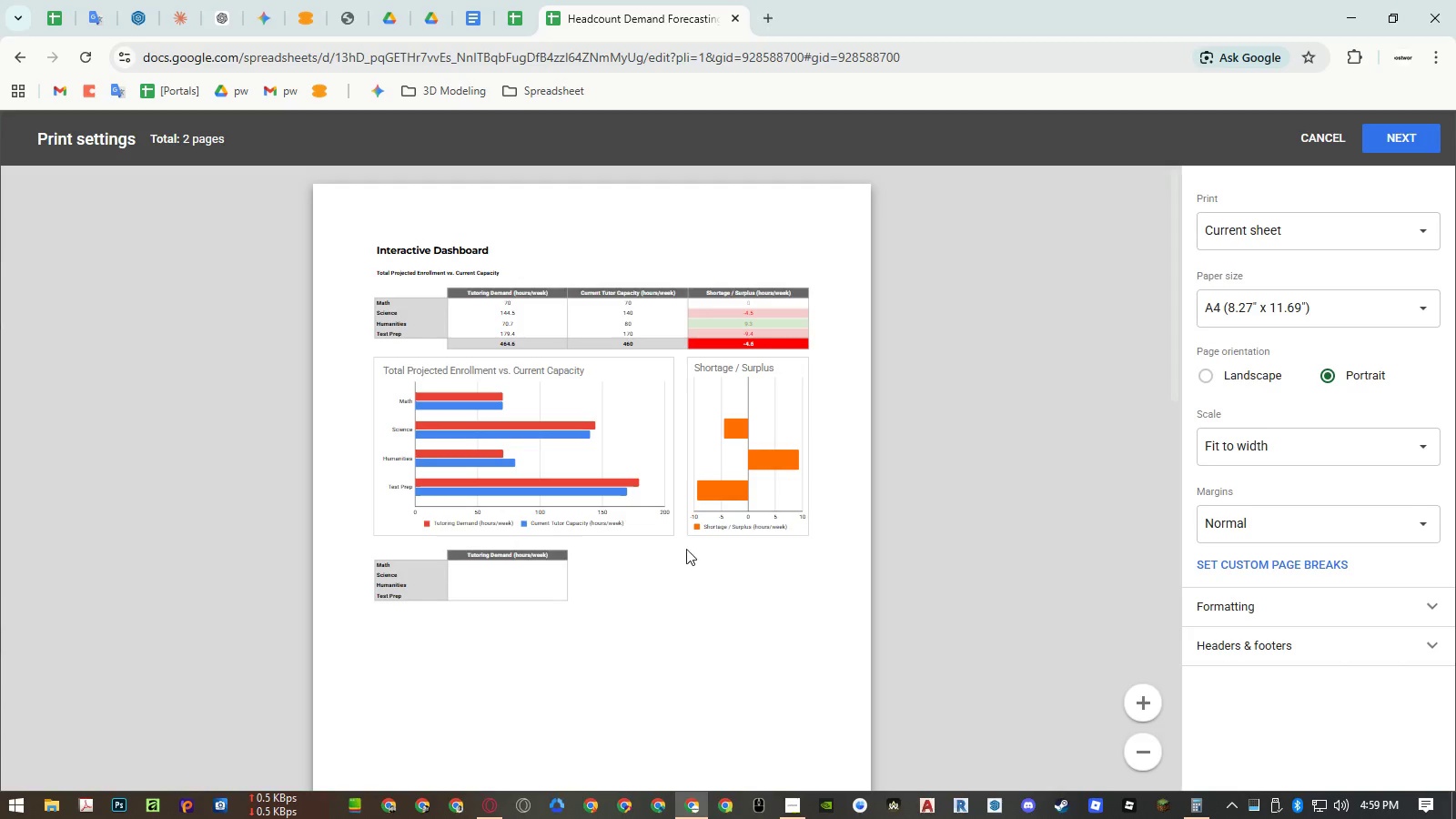 
left_click([1249, 378])
 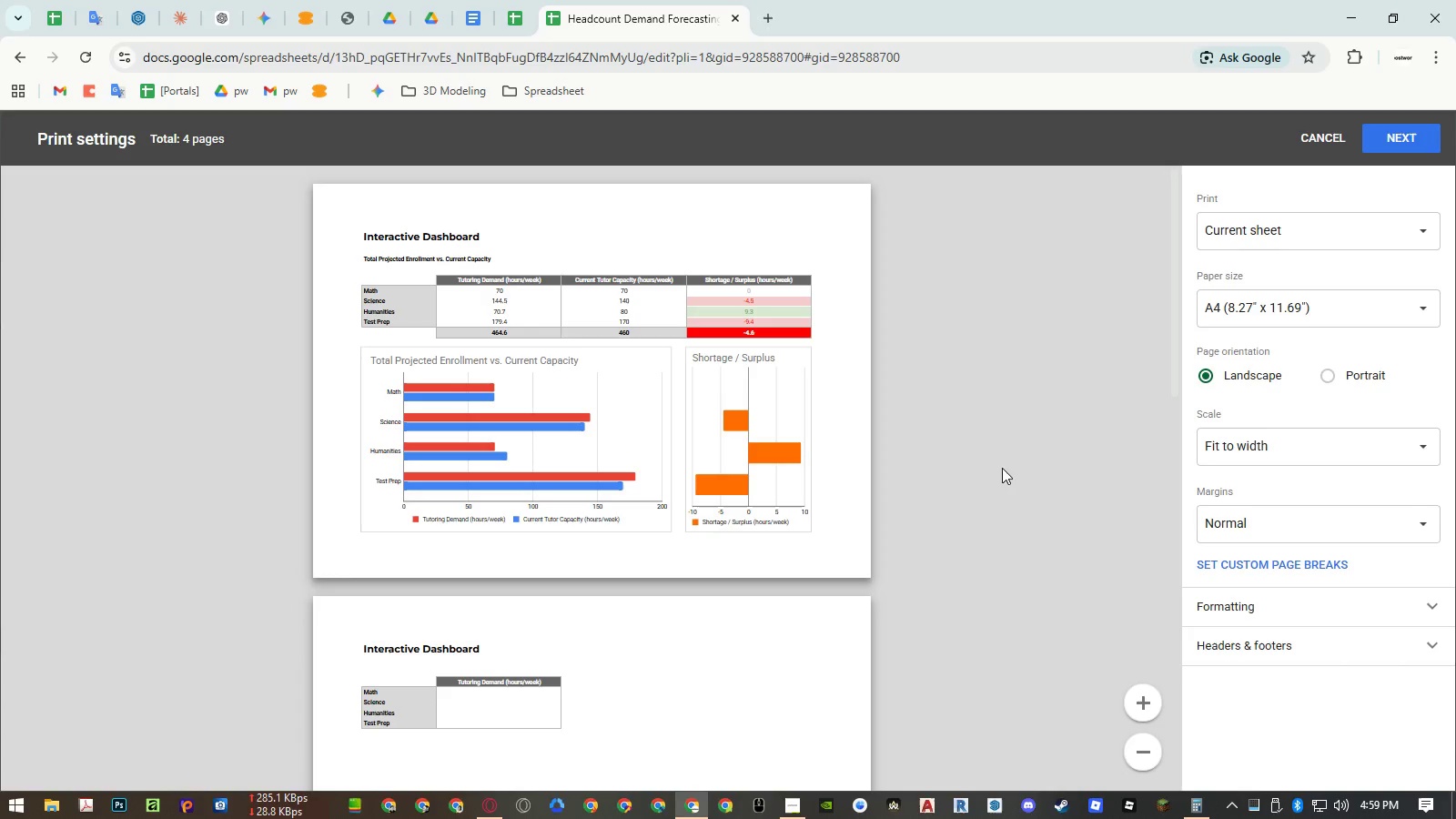 
wait(7.33)
 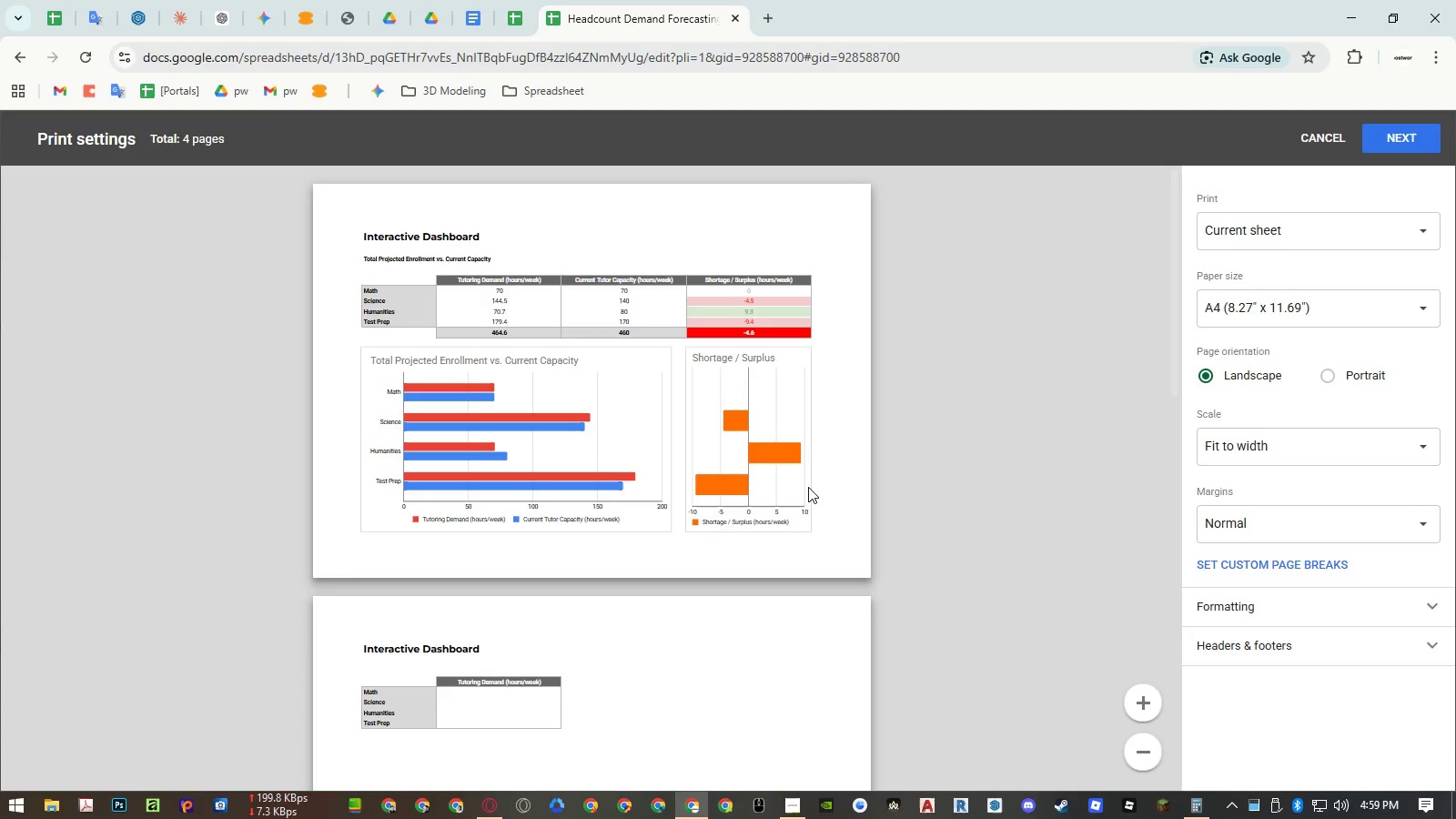 
left_click([1310, 601])
 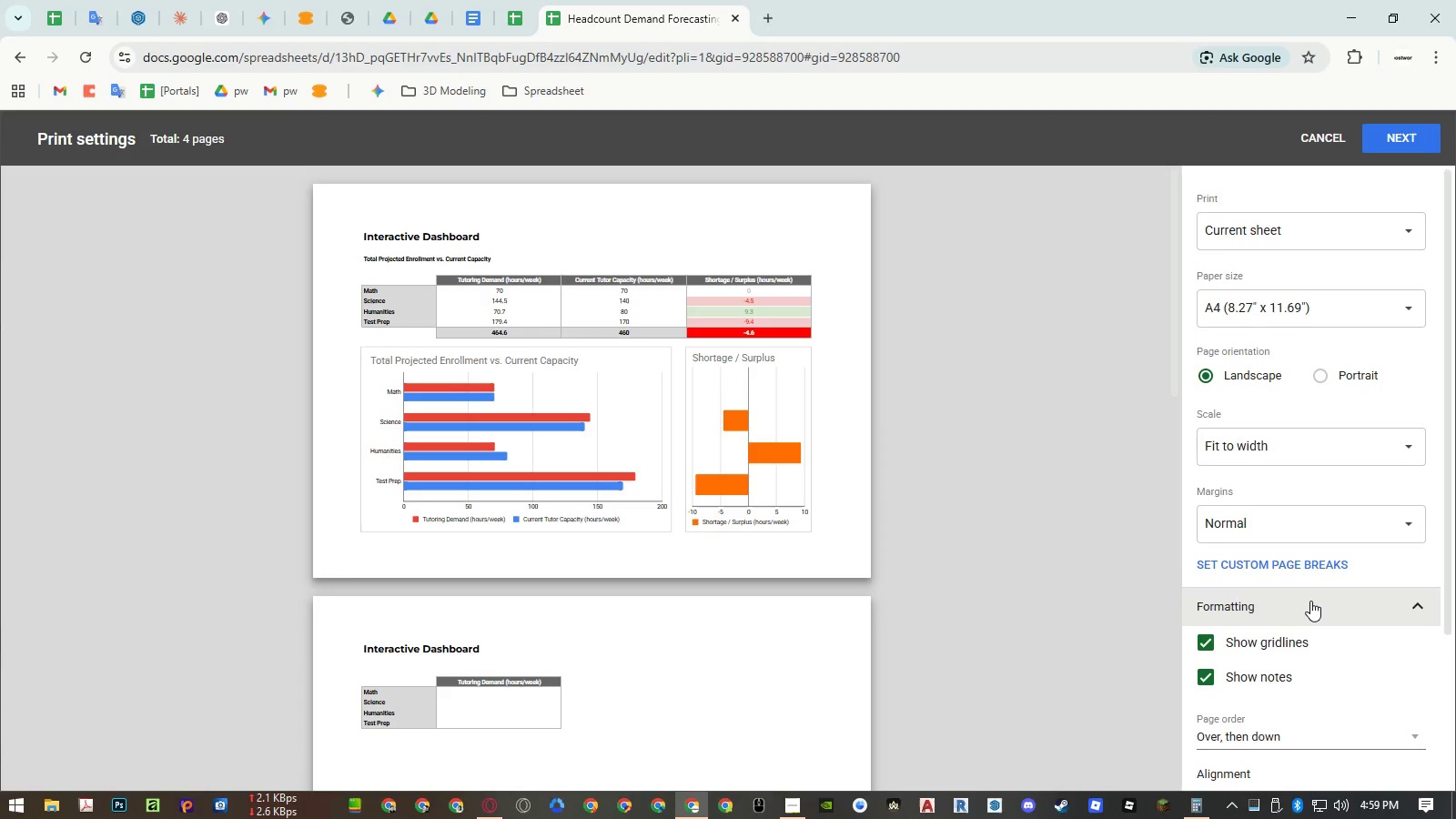 
scroll: coordinate [1310, 601], scroll_direction: down, amount: 2.0
 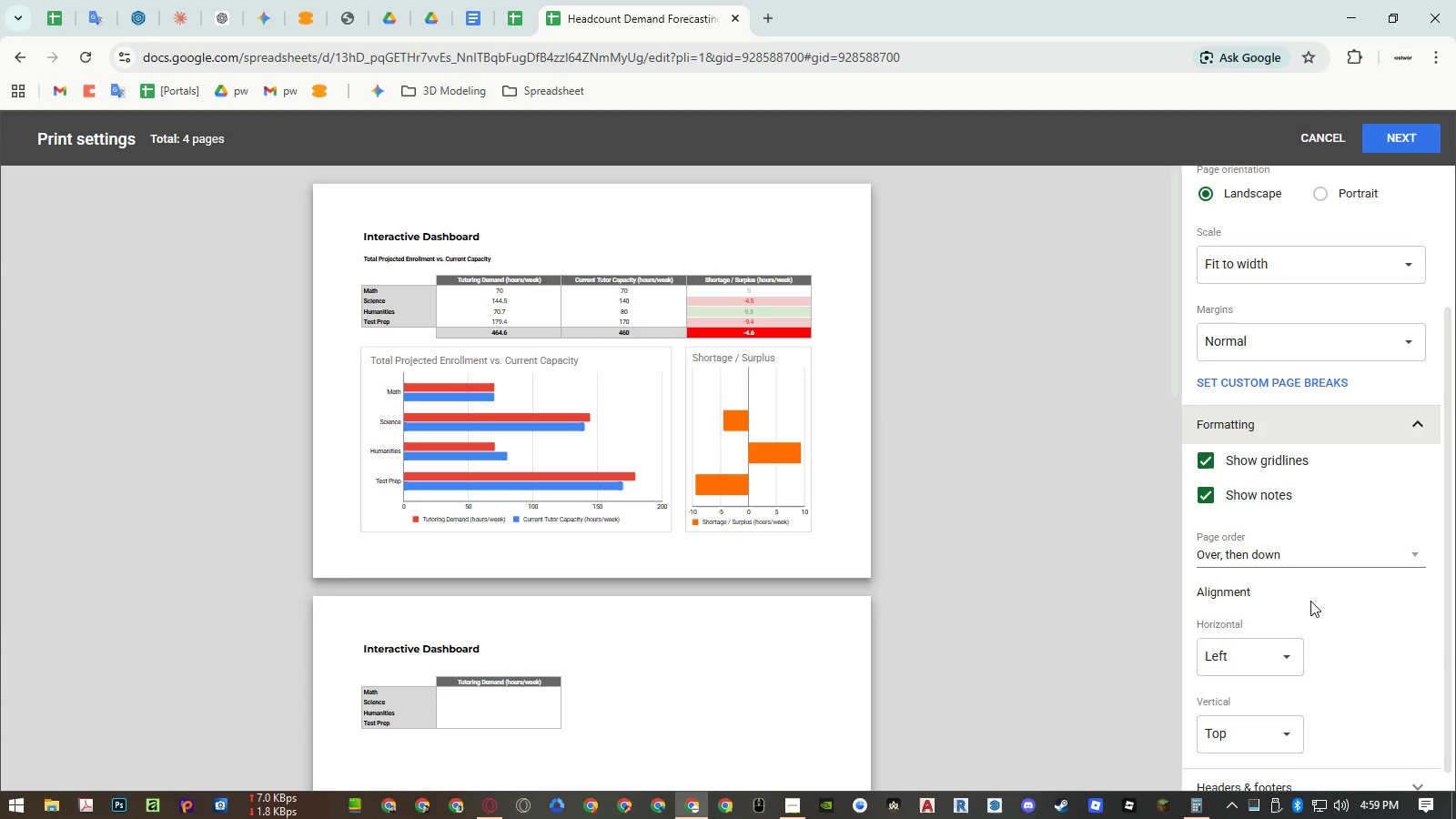 
scroll: coordinate [1310, 601], scroll_direction: up, amount: 4.0
 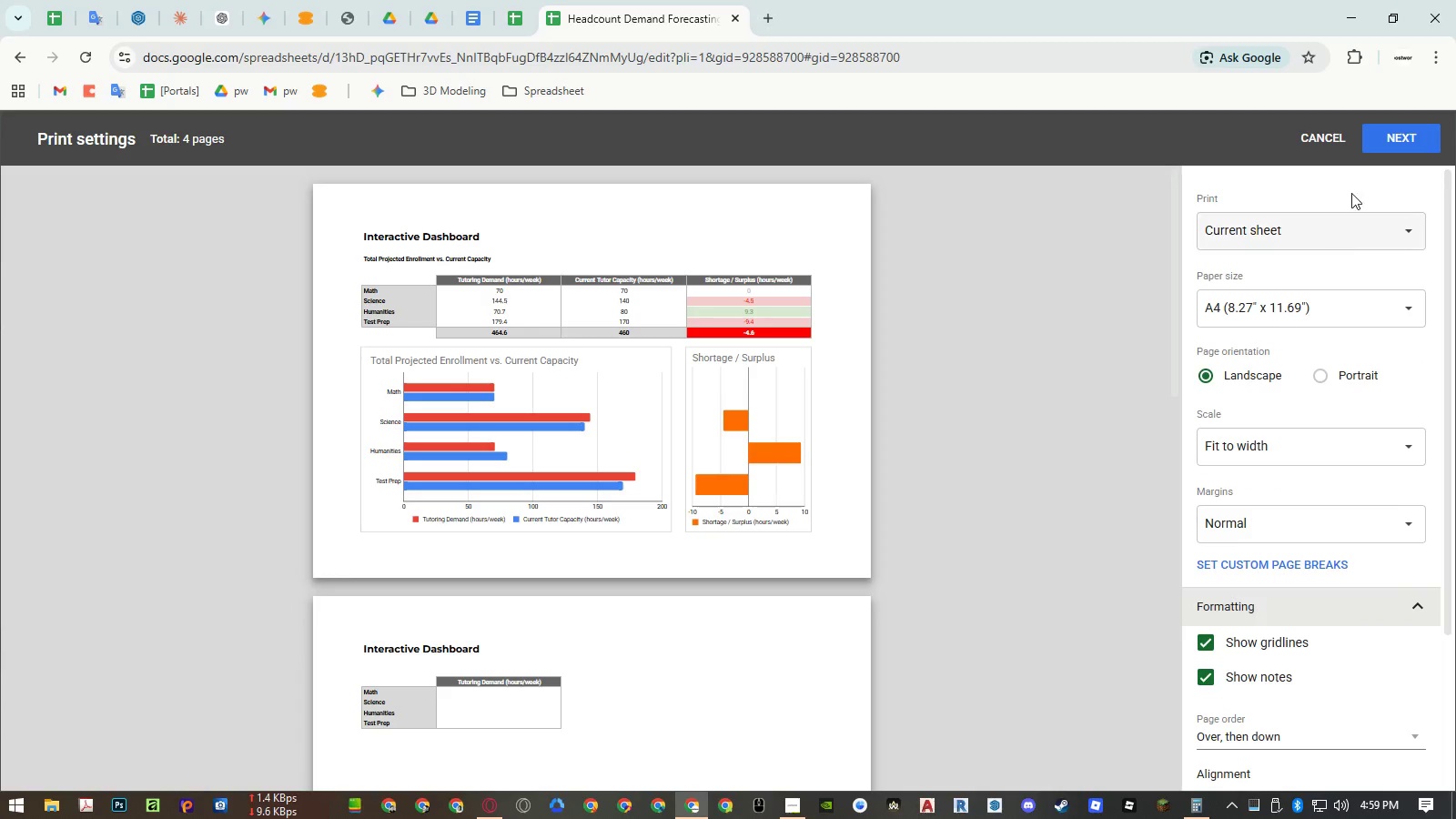 
left_click([1394, 125])
 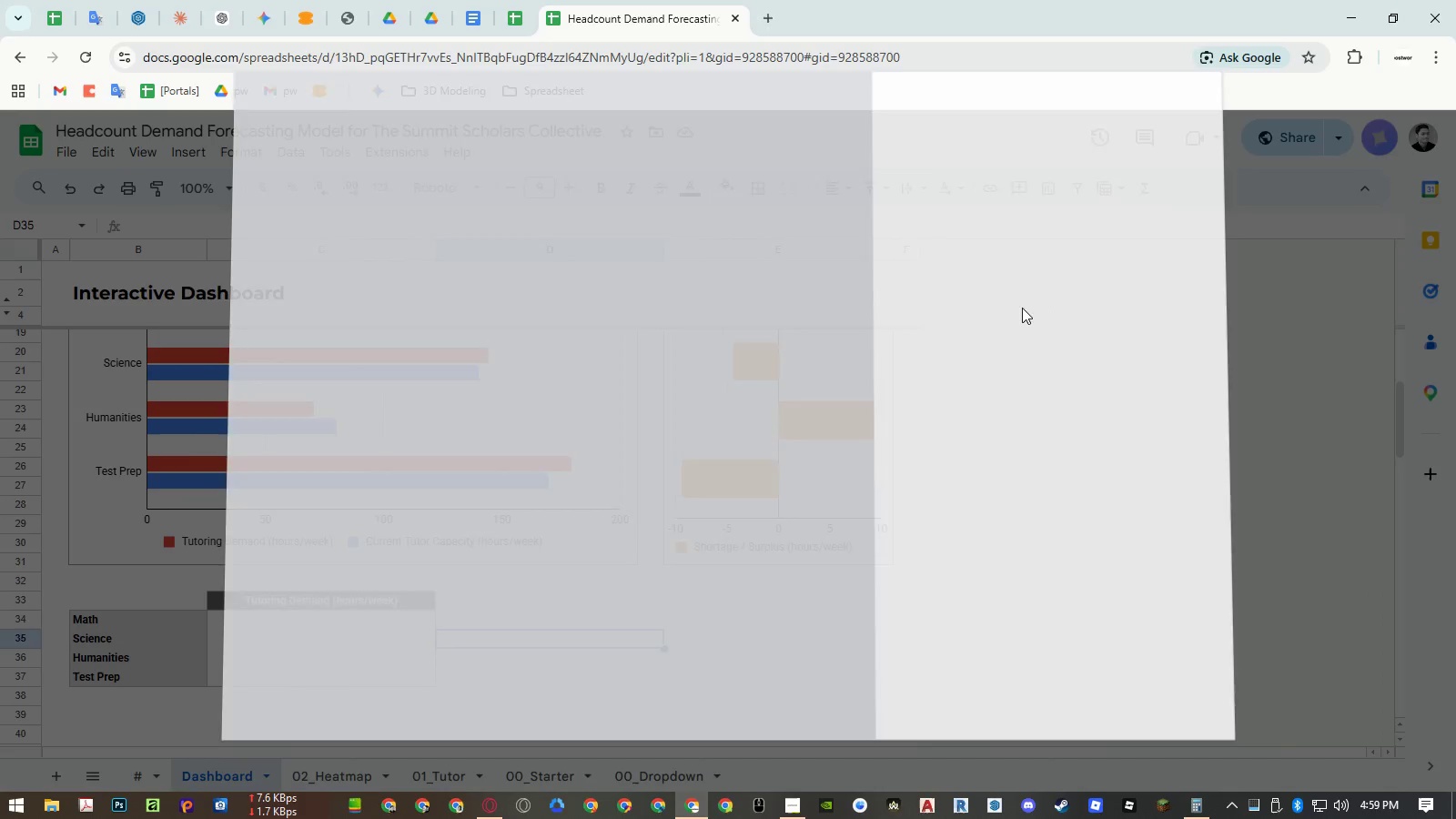 
key(Escape)
 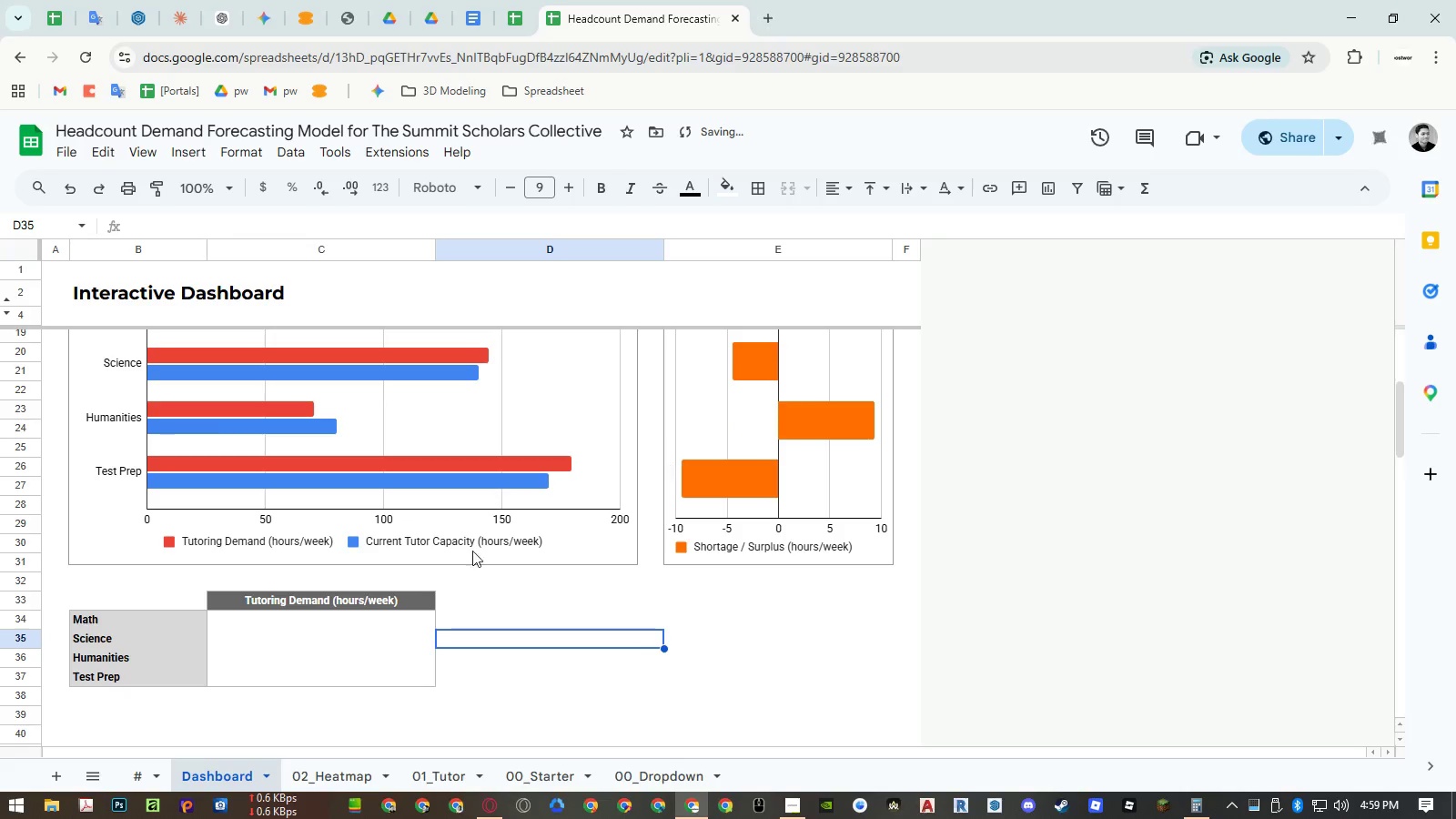 
scroll: coordinate [420, 562], scroll_direction: down, amount: 2.0
 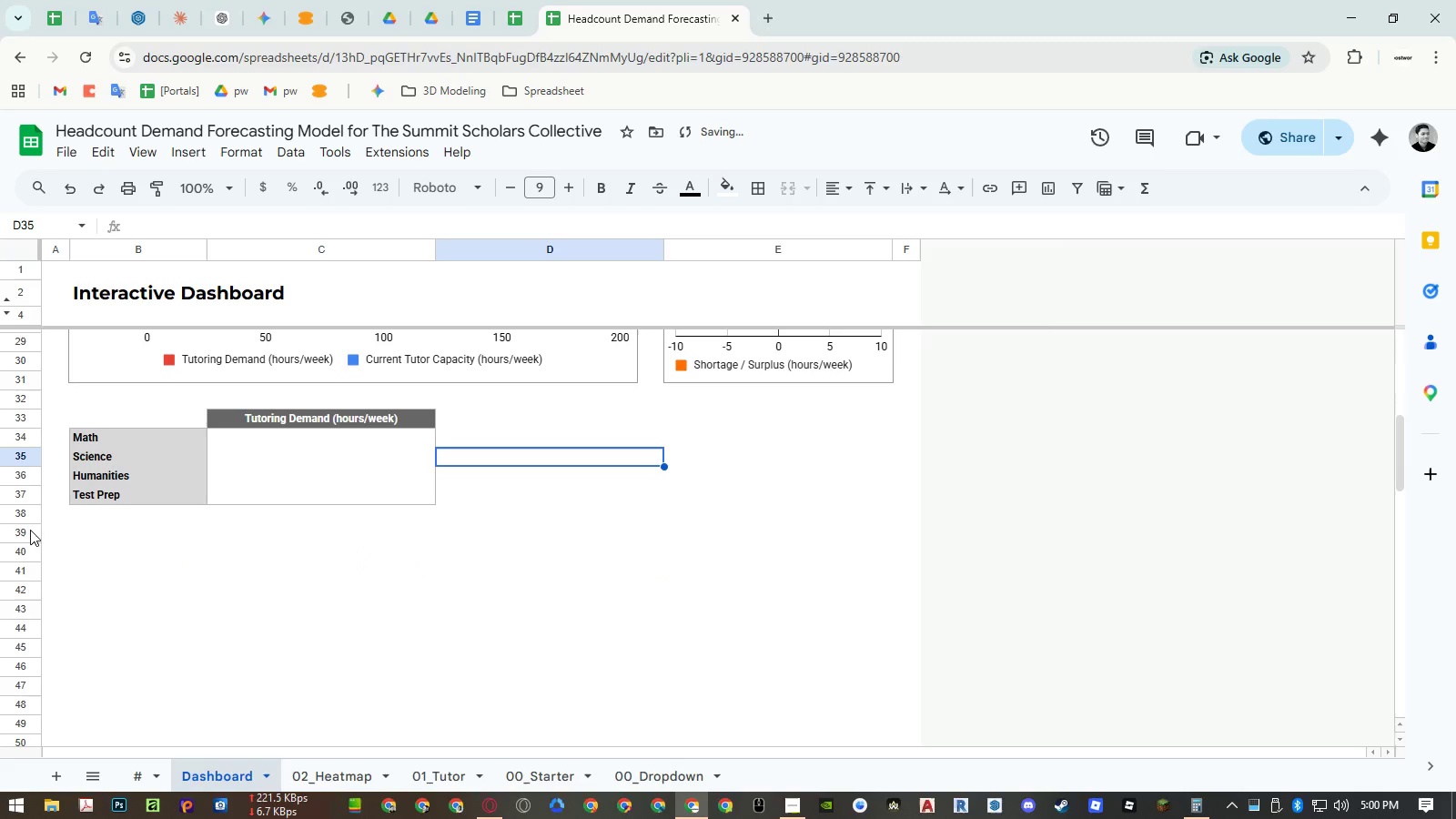 
left_click([27, 530])
 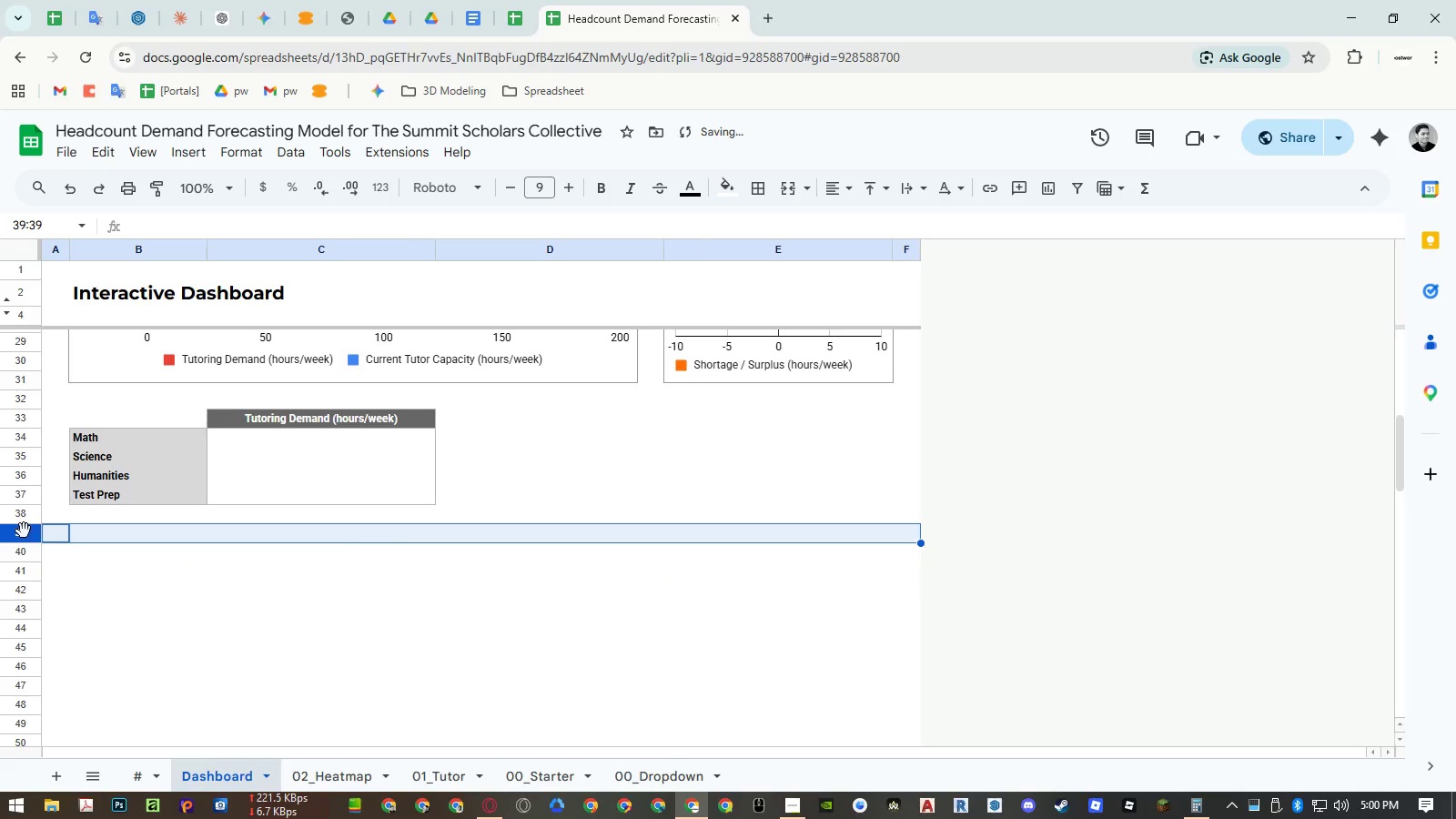 
left_click_drag(start_coordinate=[23, 531], to_coordinate=[44, 417])
 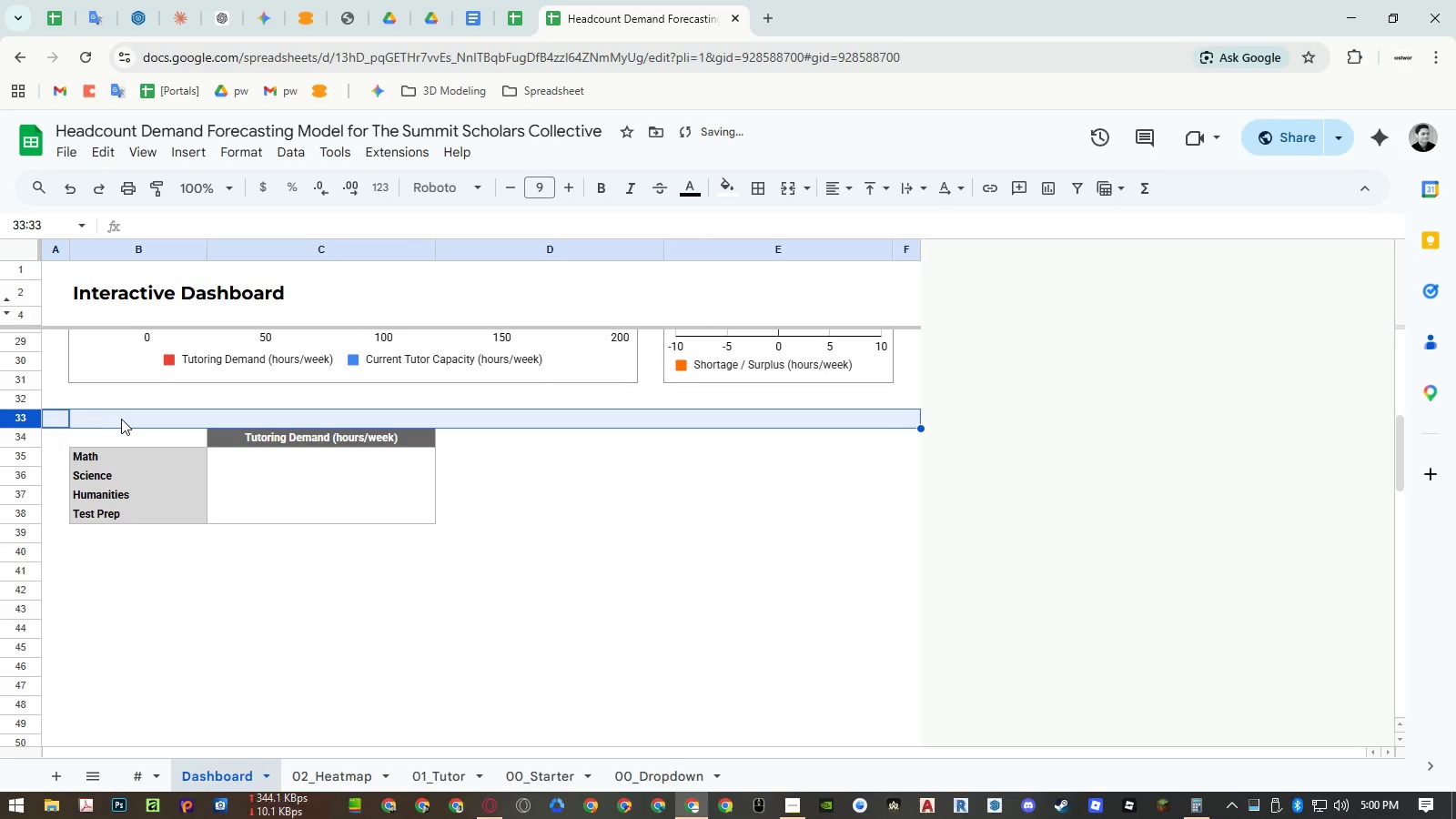 
left_click([121, 419])
 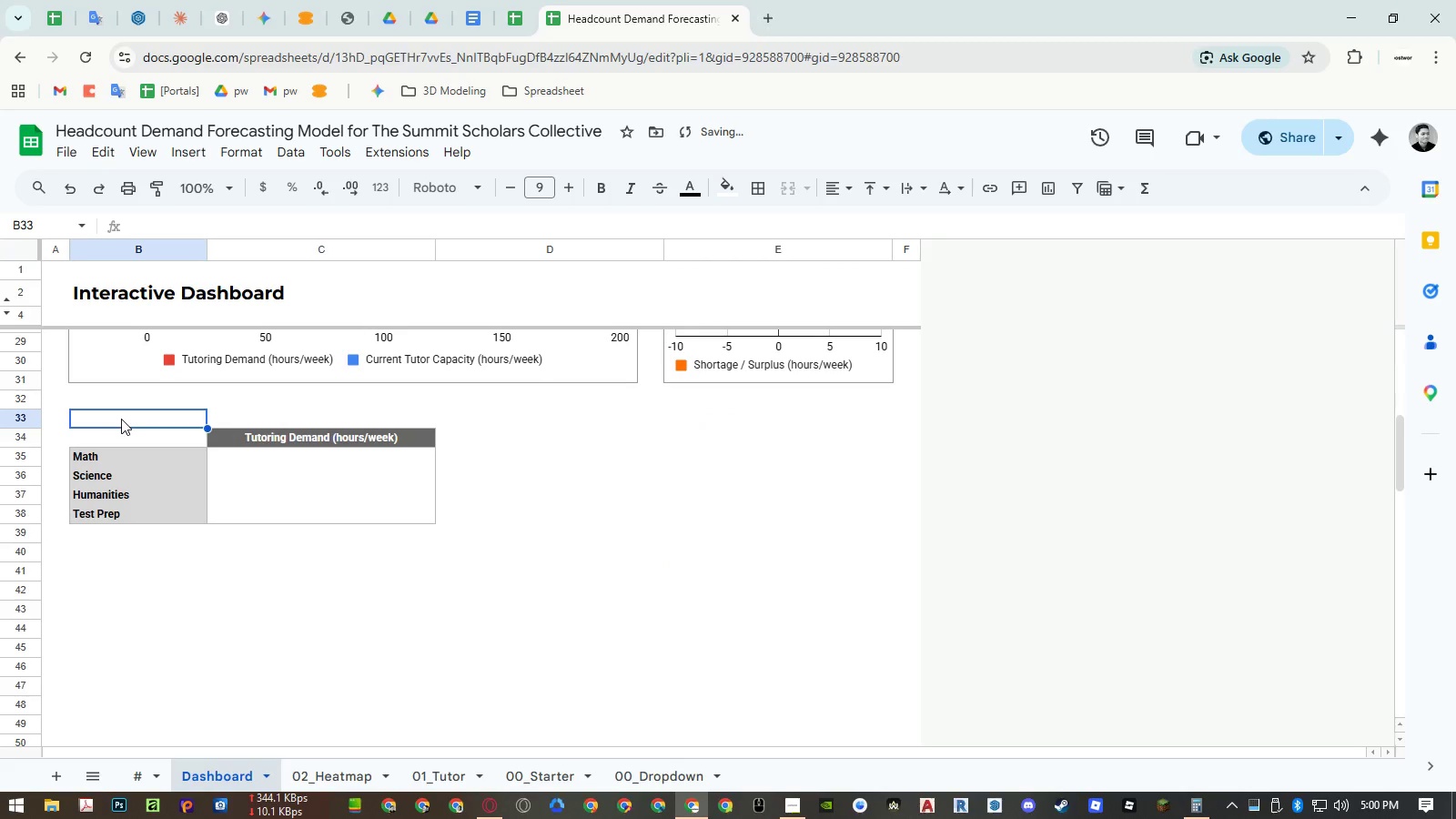 
type(test)
 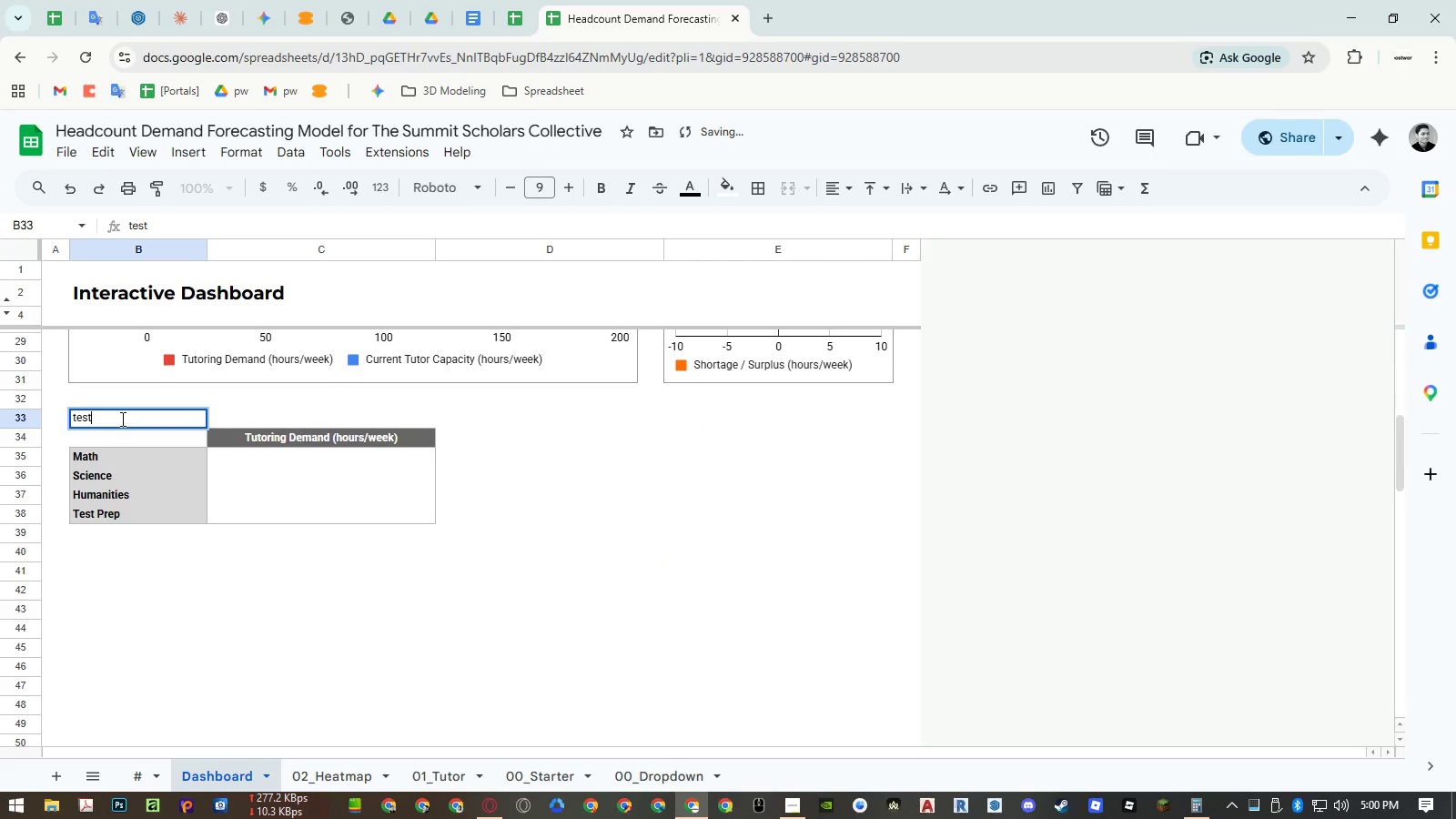 
key(Enter)
 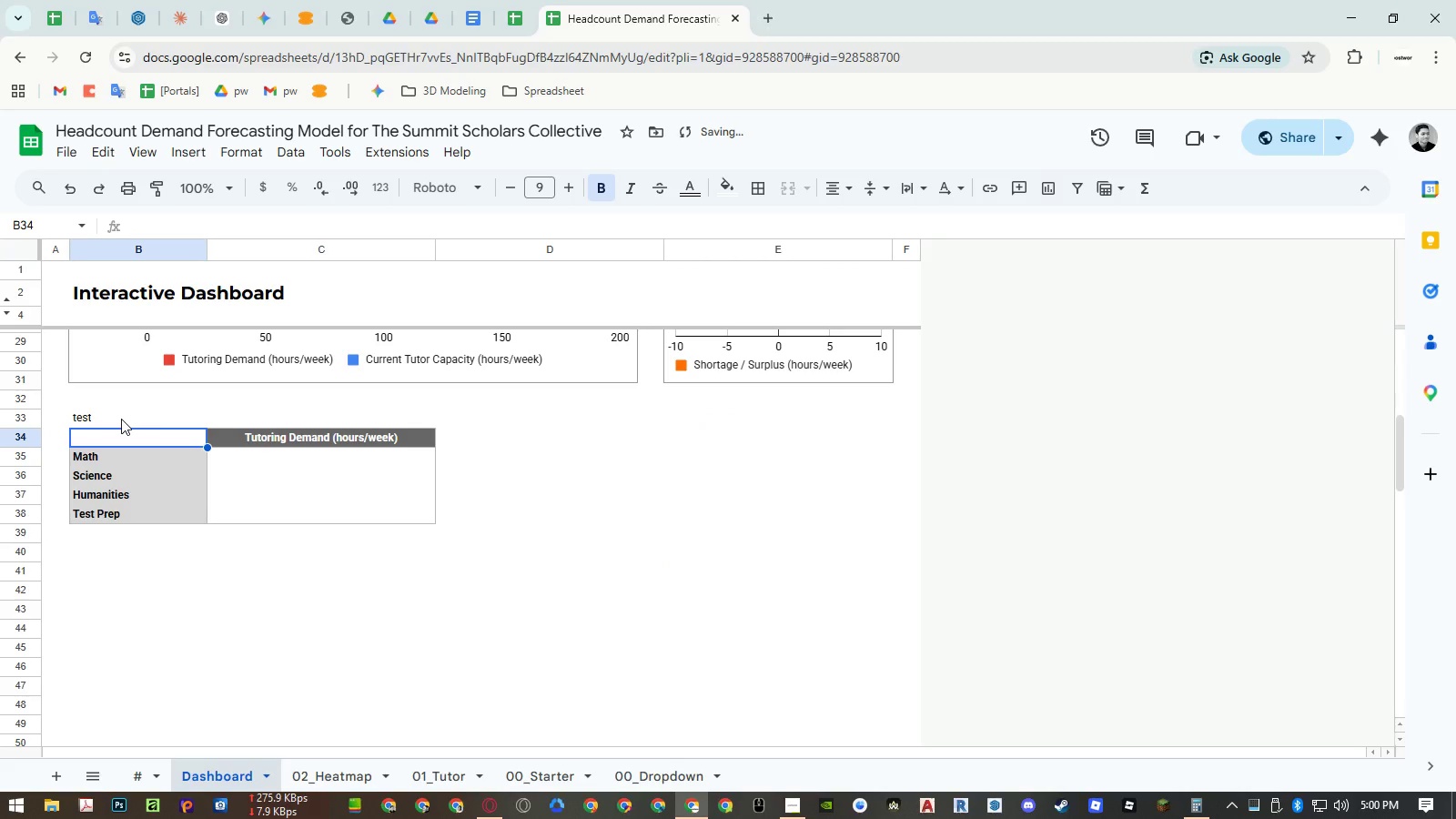 
key(Control+ControlRight)
 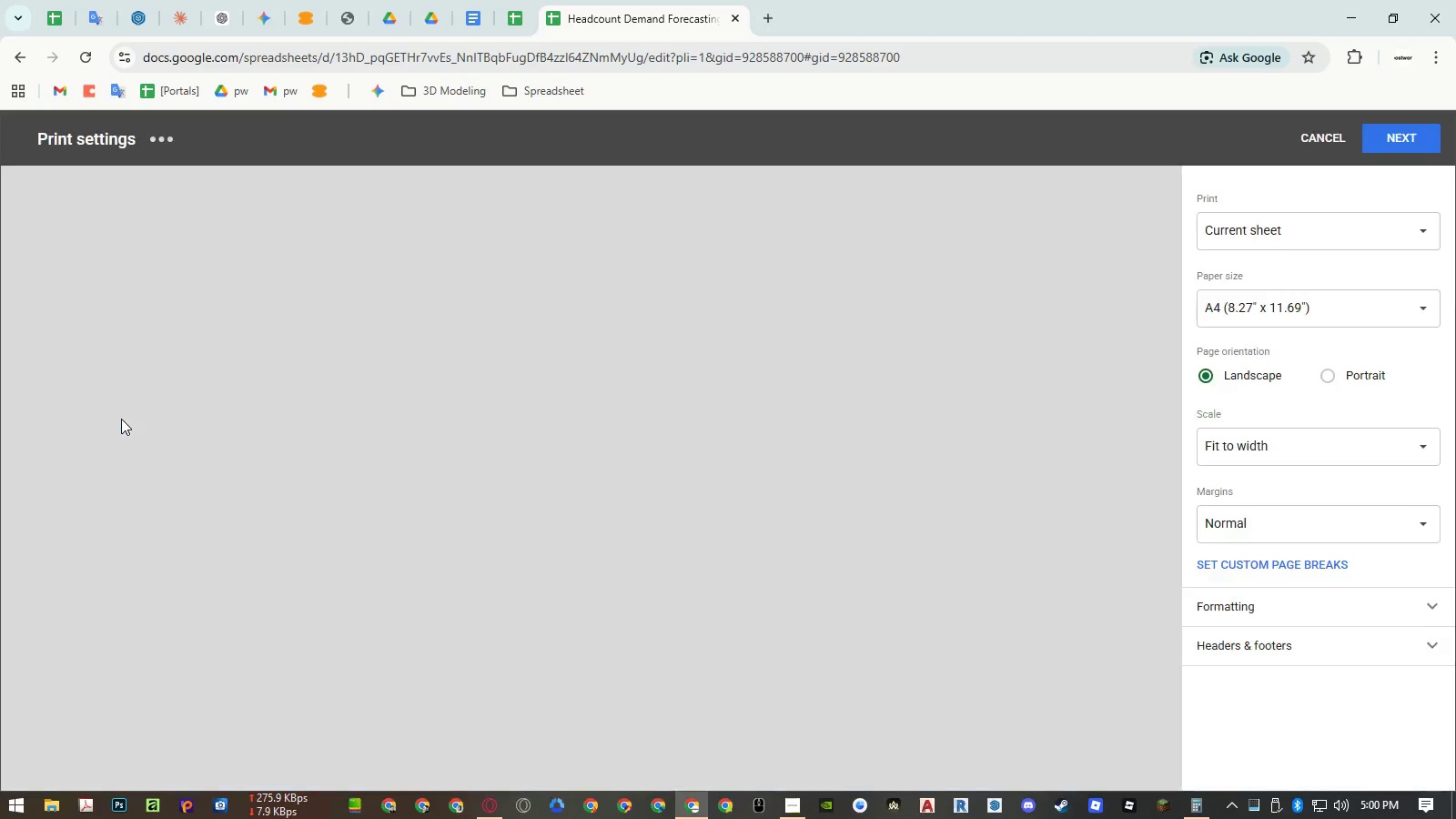 
key(P)
 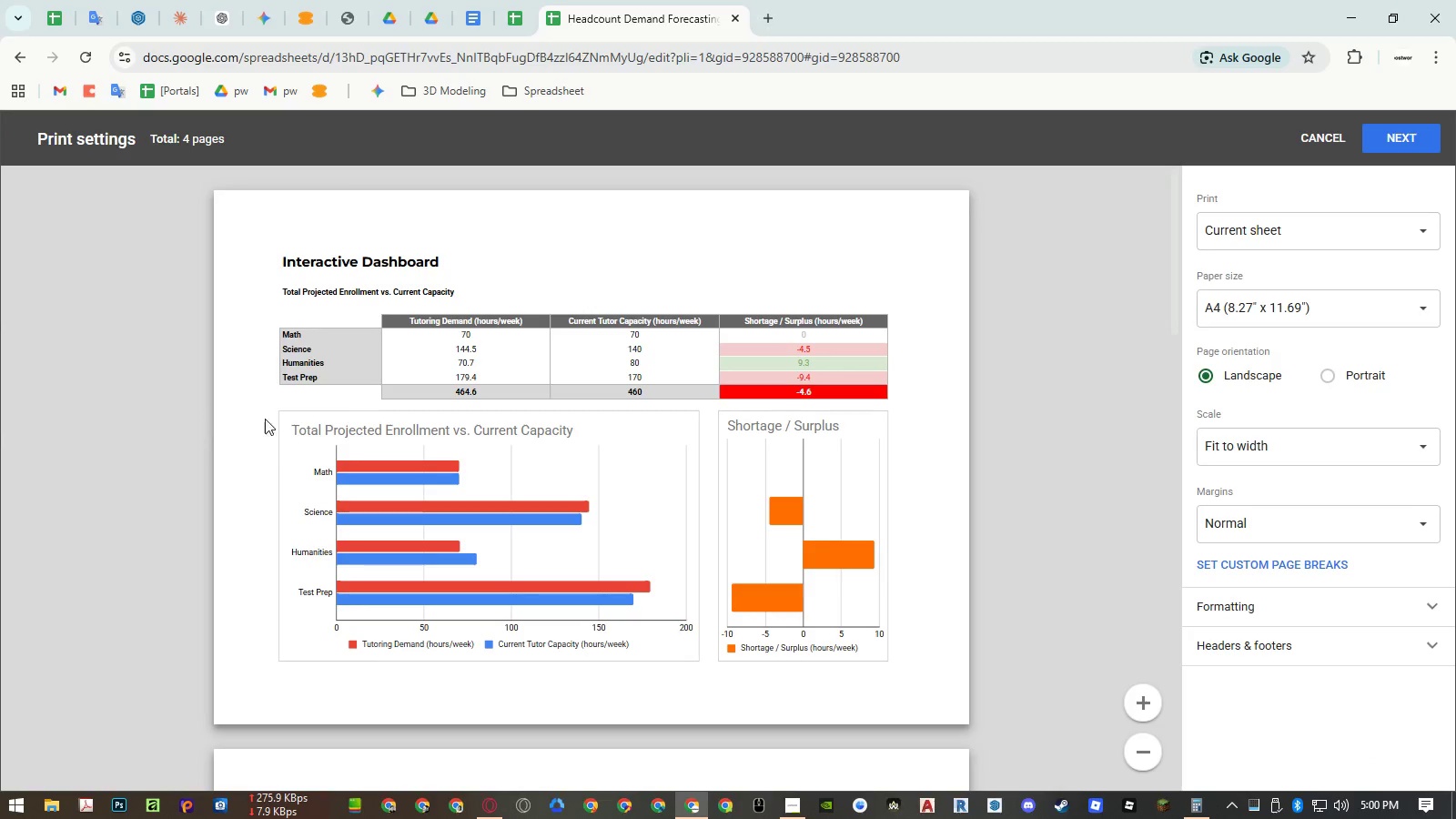 
scroll: coordinate [360, 426], scroll_direction: down, amount: 2.0
 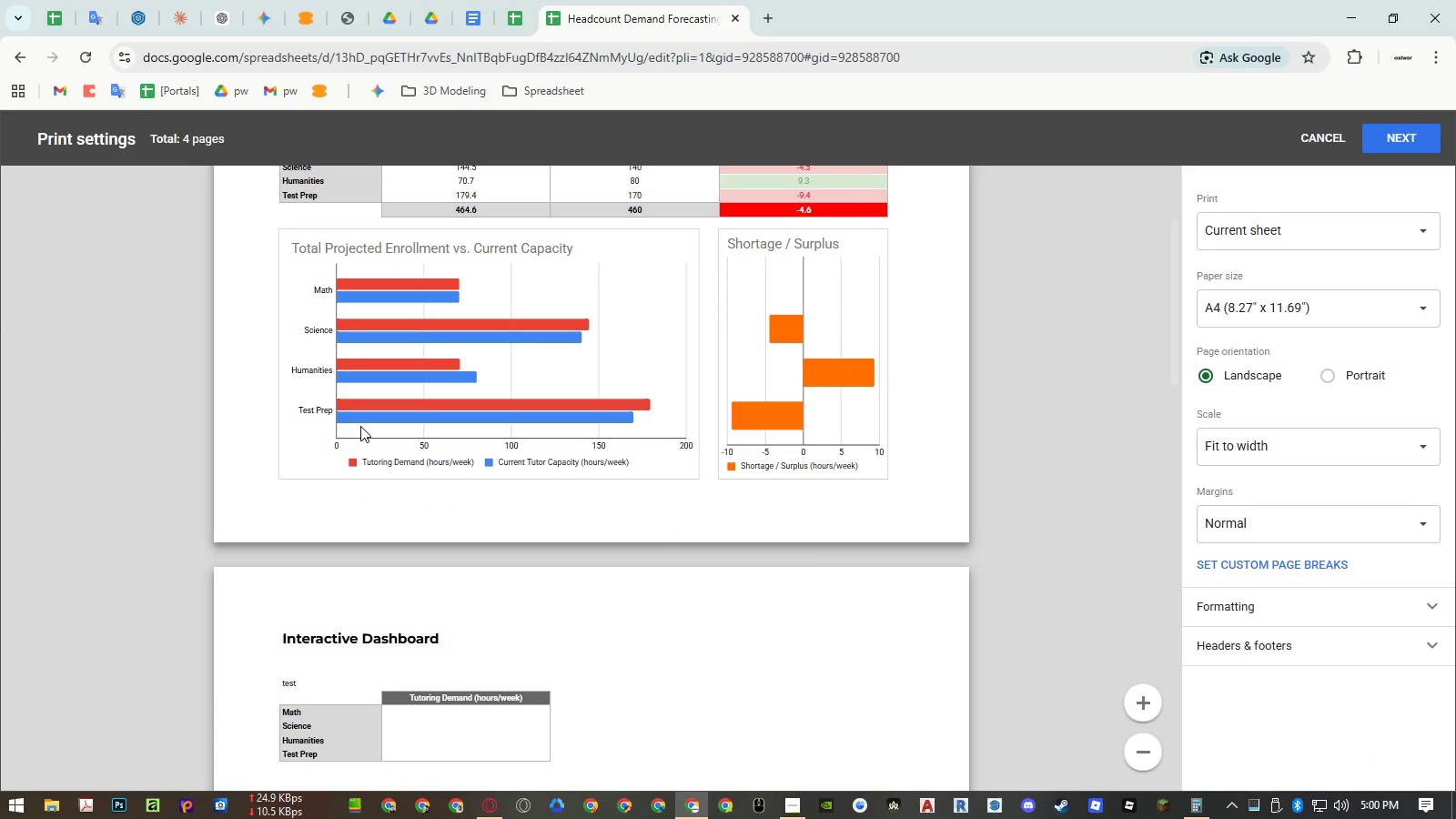 
scroll: coordinate [361, 426], scroll_direction: up, amount: 3.0
 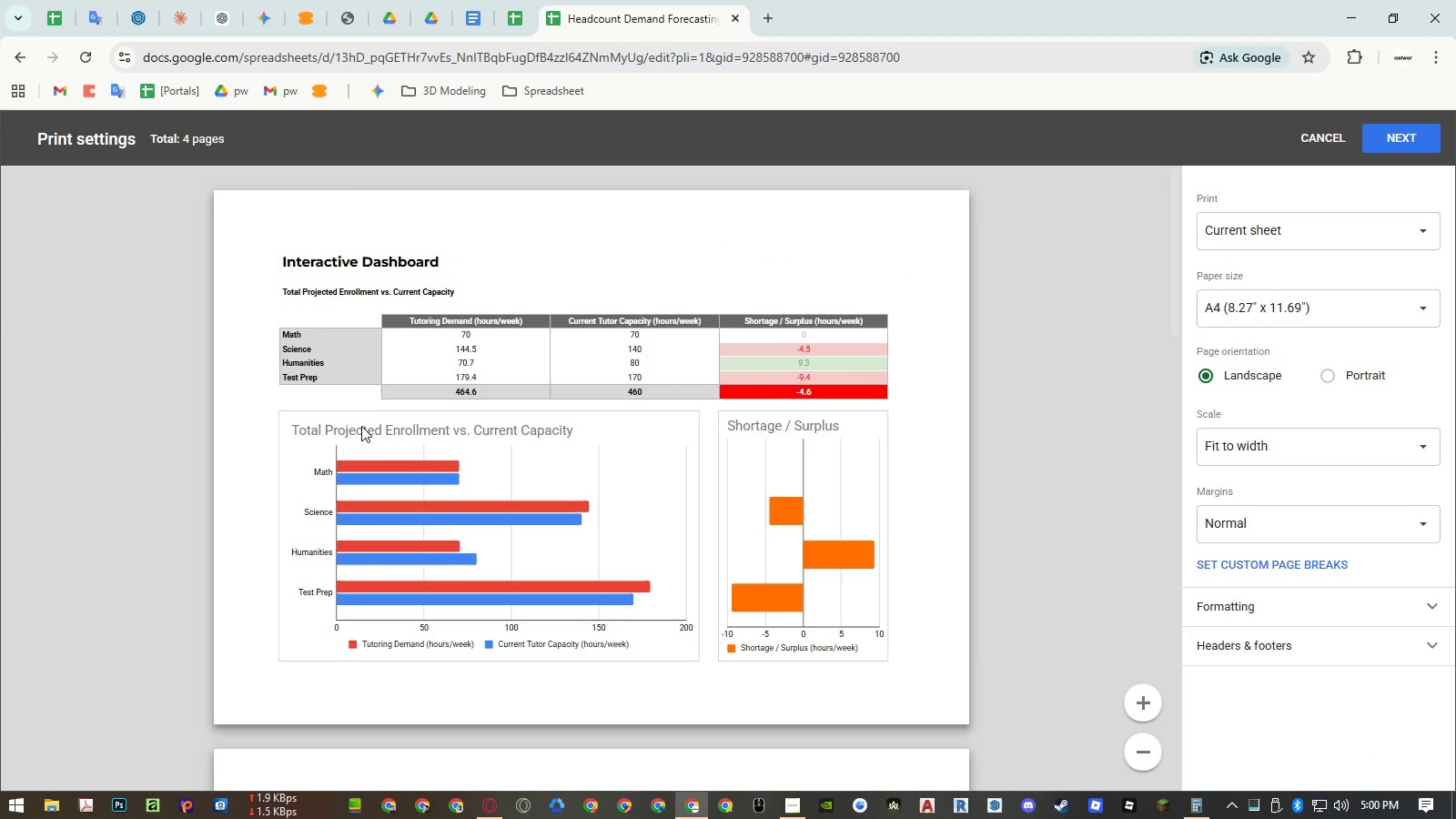 
scroll: coordinate [361, 426], scroll_direction: down, amount: 3.0
 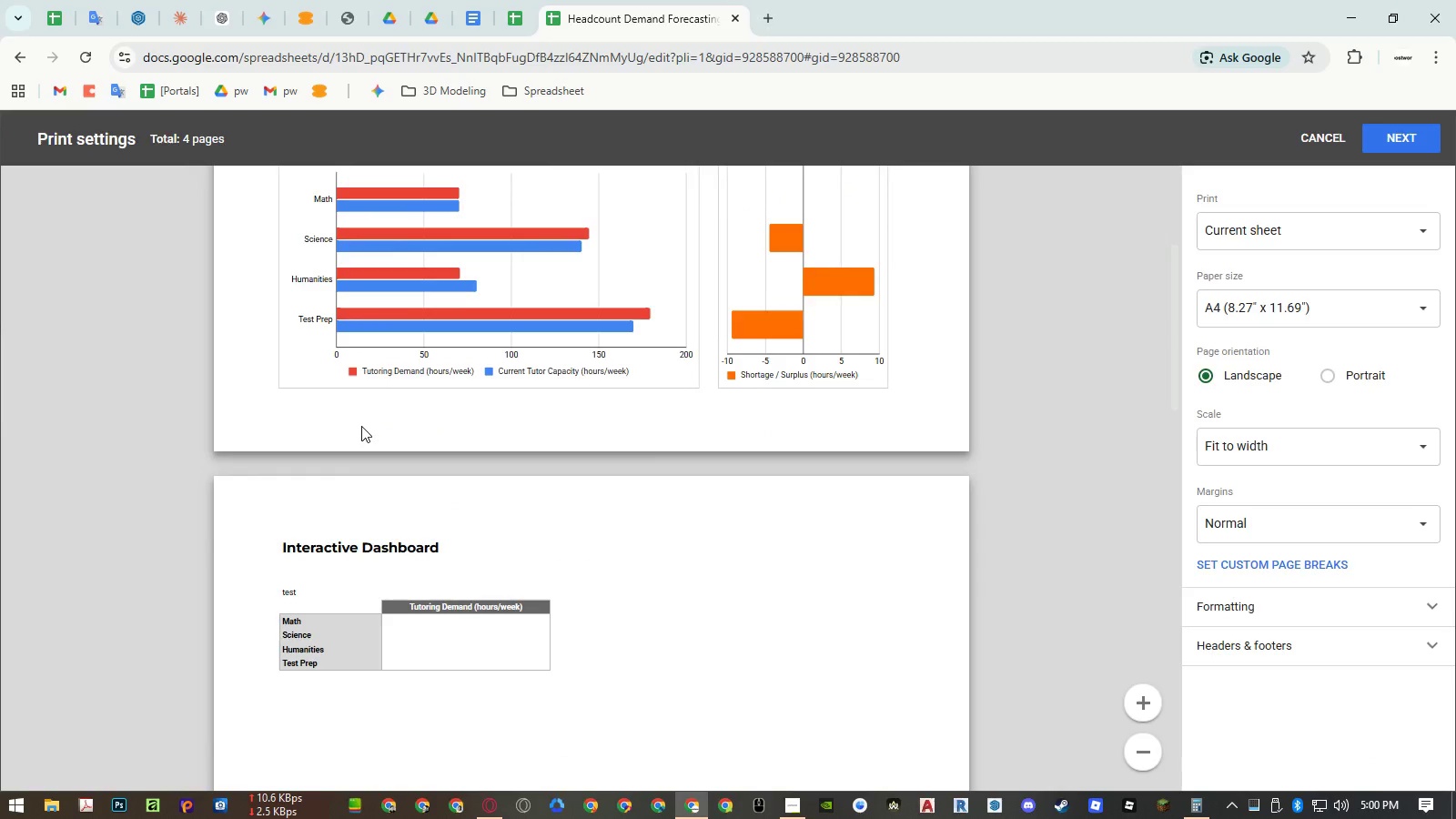 
key(Escape)
 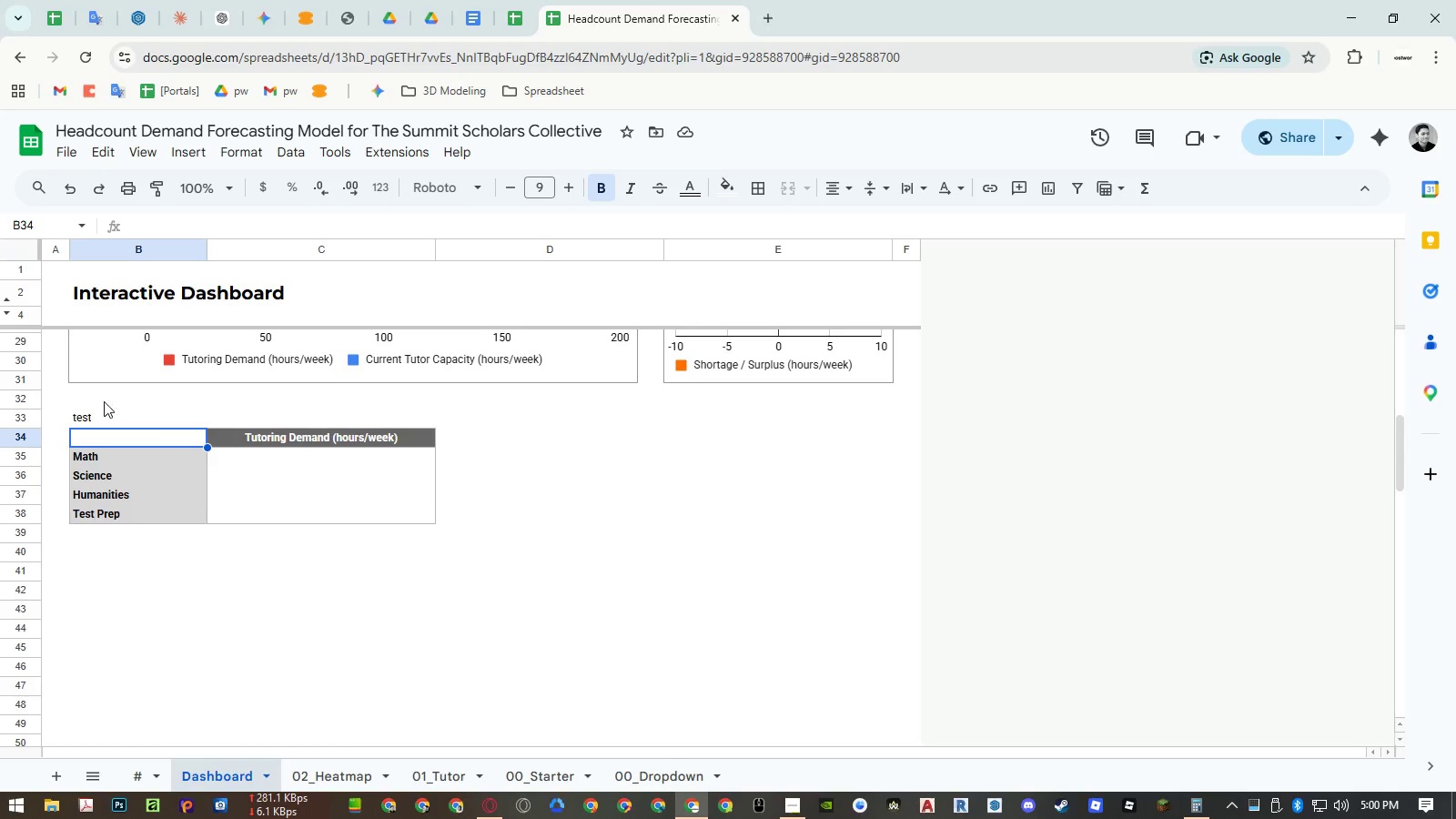 
right_click([31, 399])
 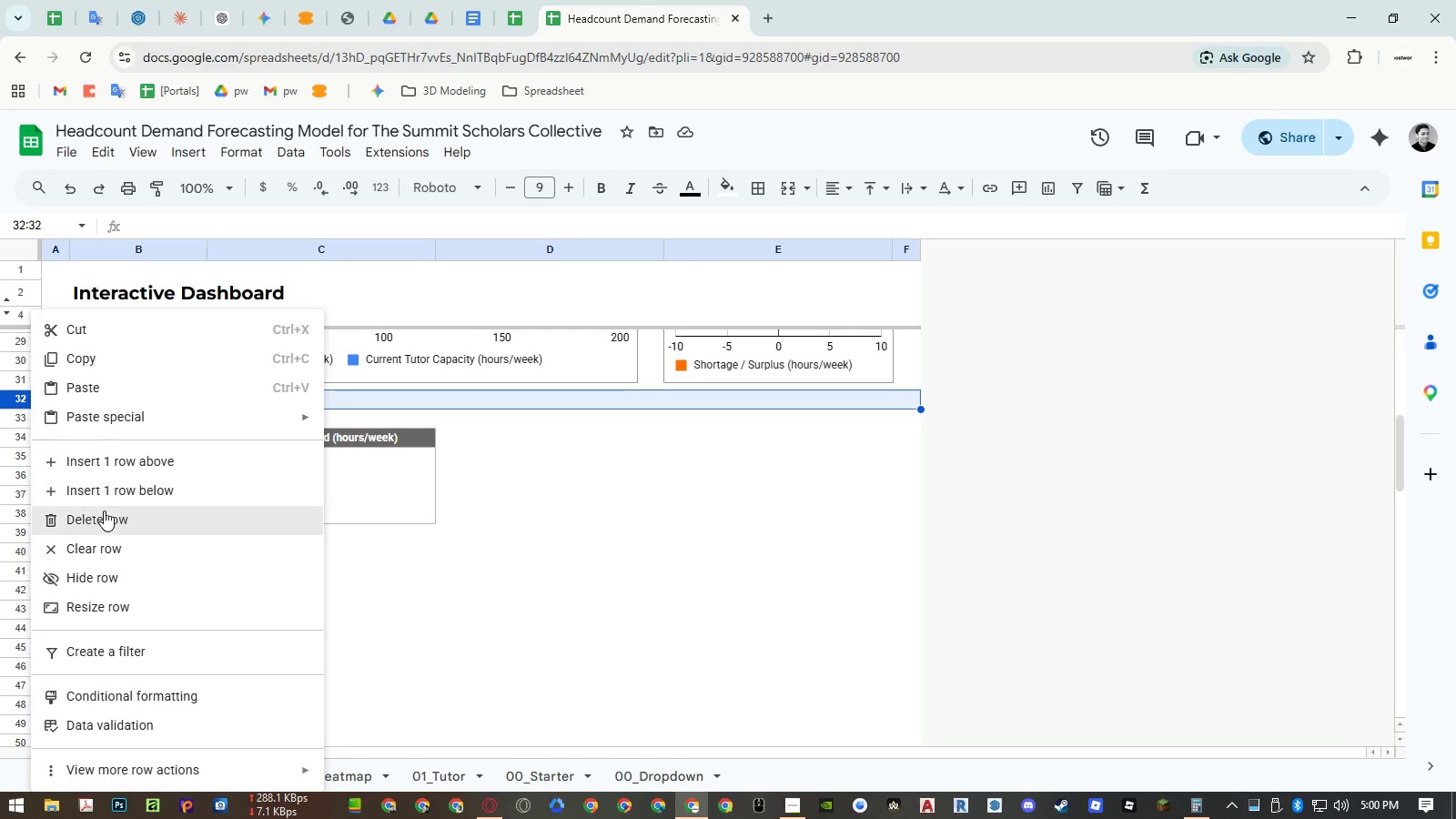 
left_click([105, 512])
 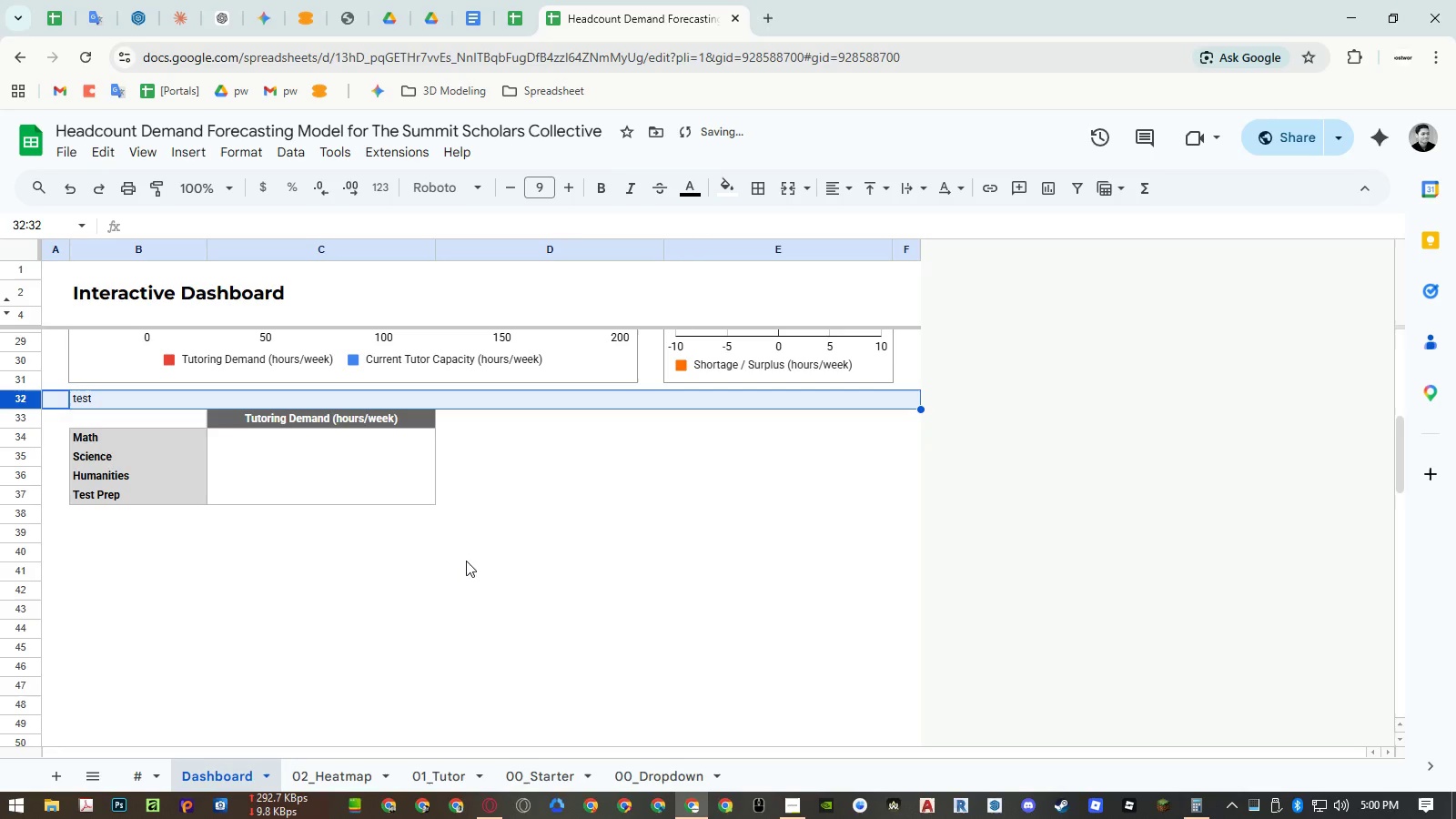 
left_click([509, 554])
 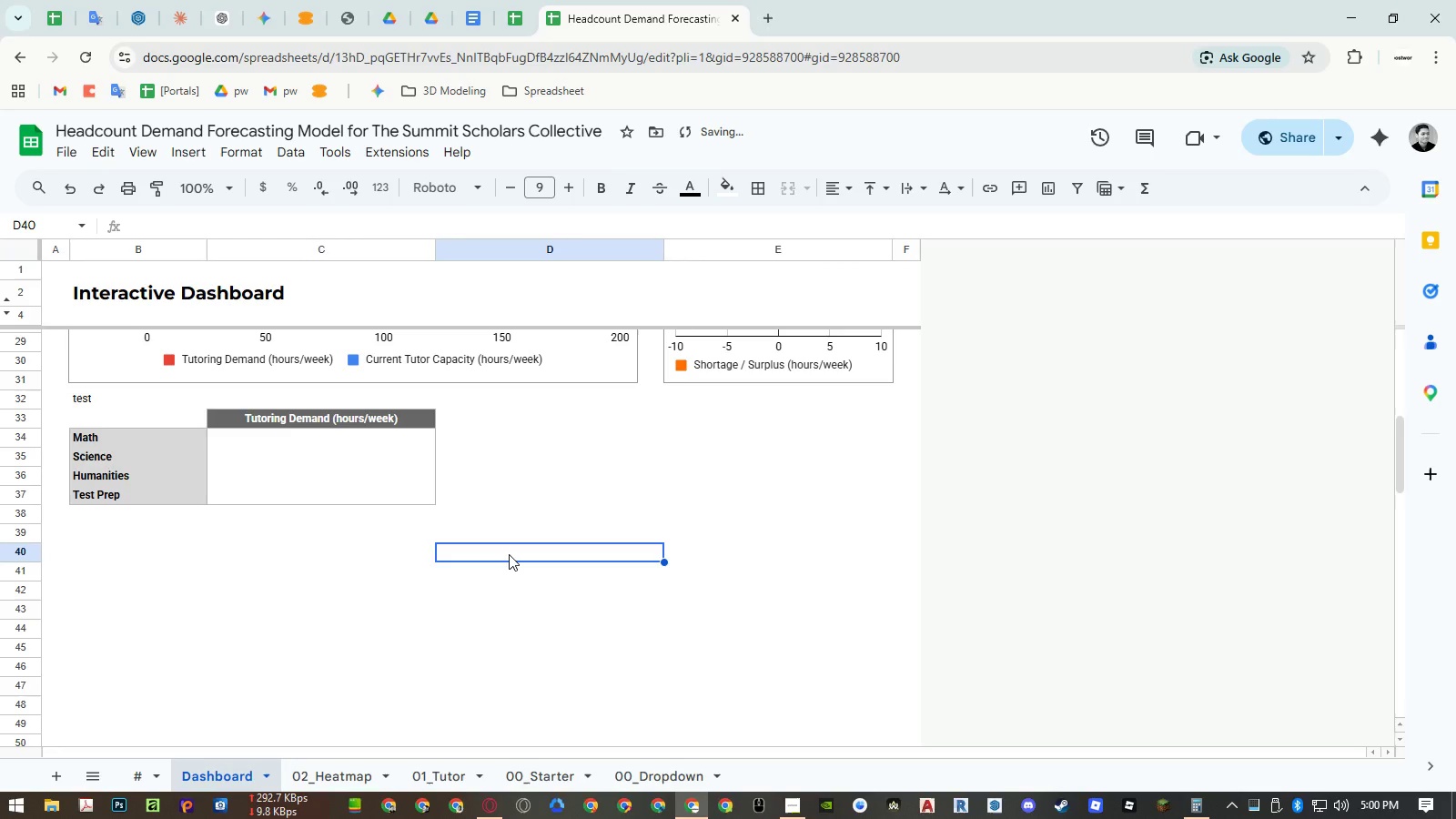 
key(Control+ControlRight)
 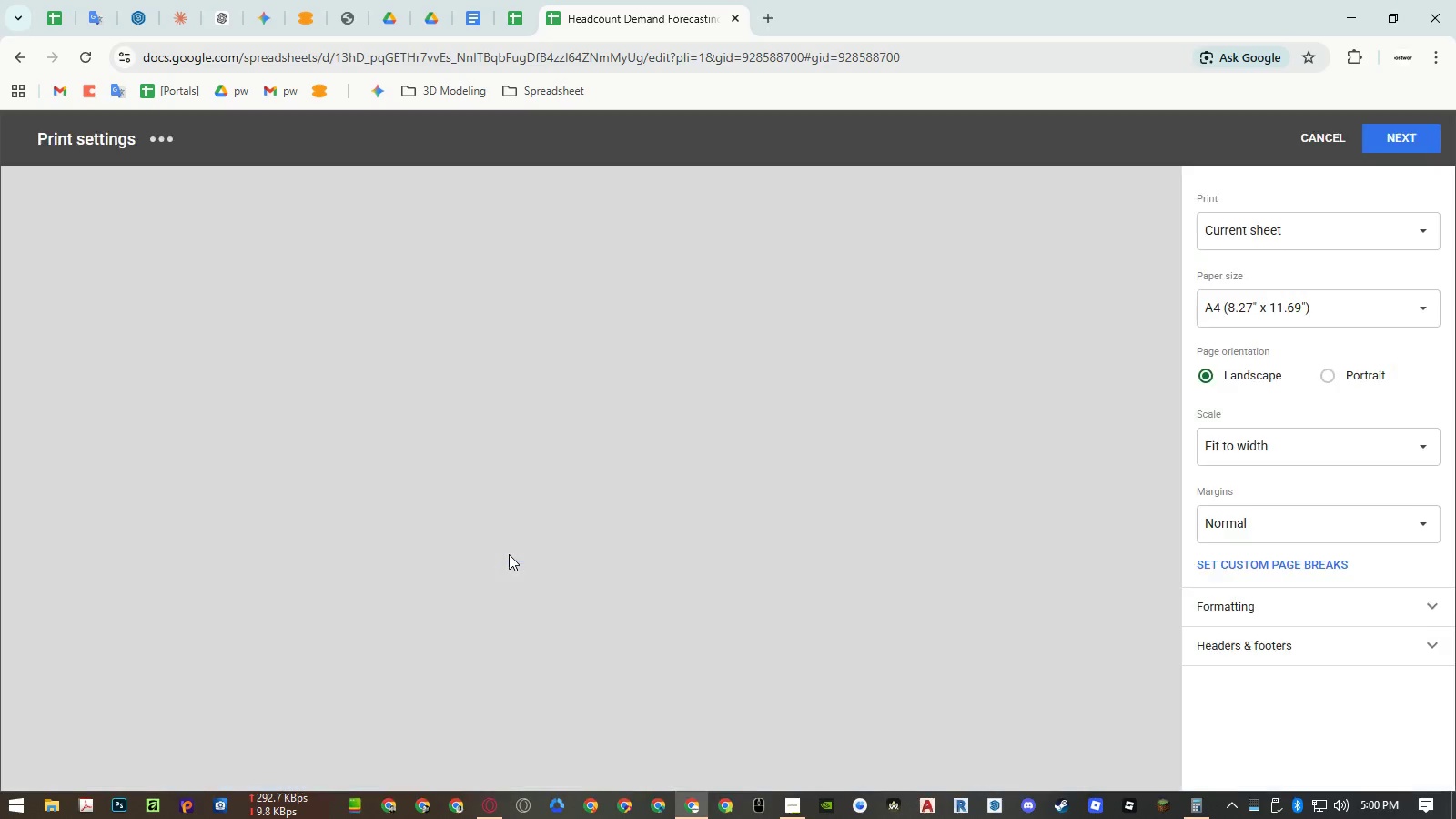 
key(Control+P)
 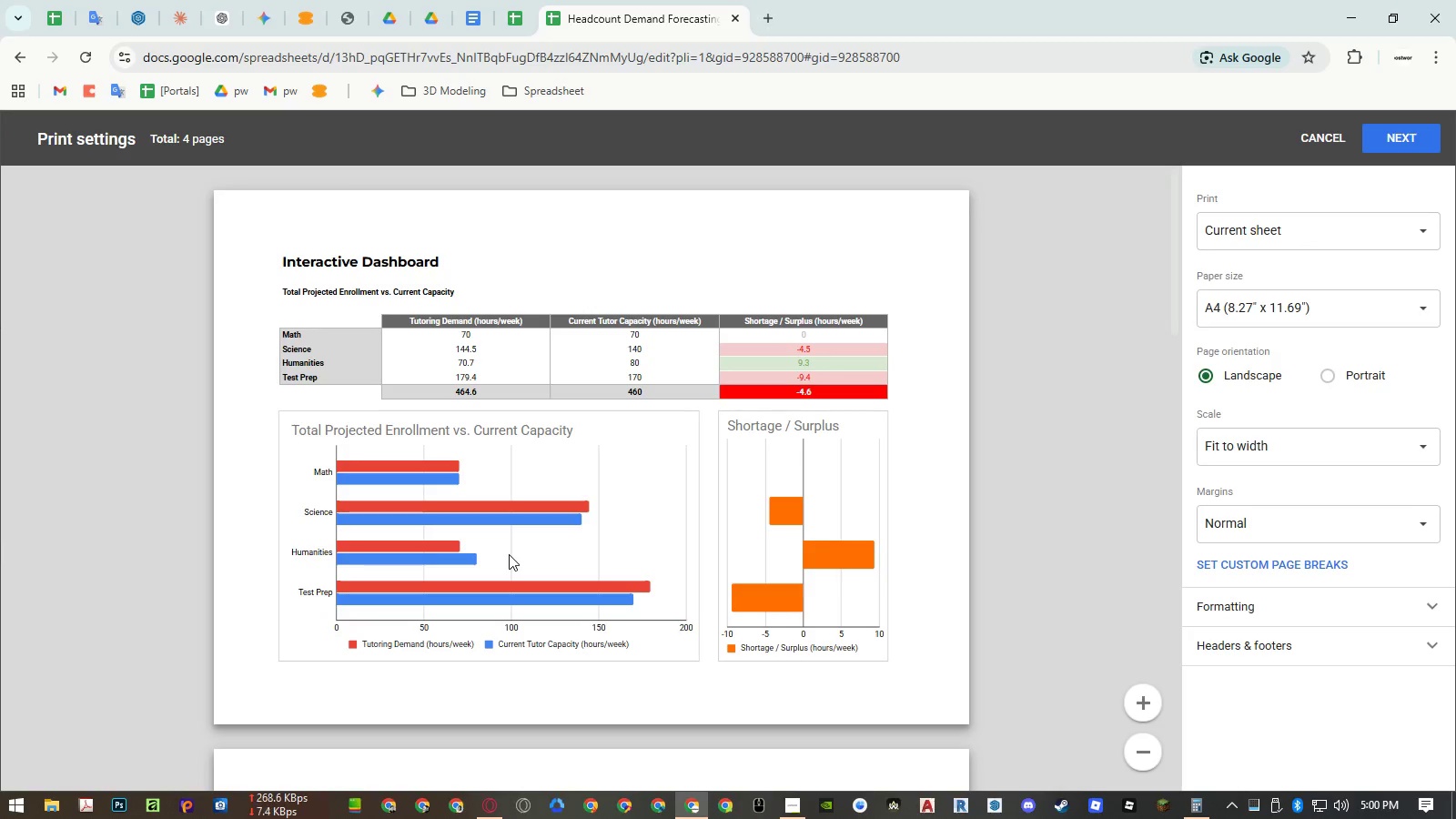 
scroll: coordinate [509, 554], scroll_direction: down, amount: 4.0
 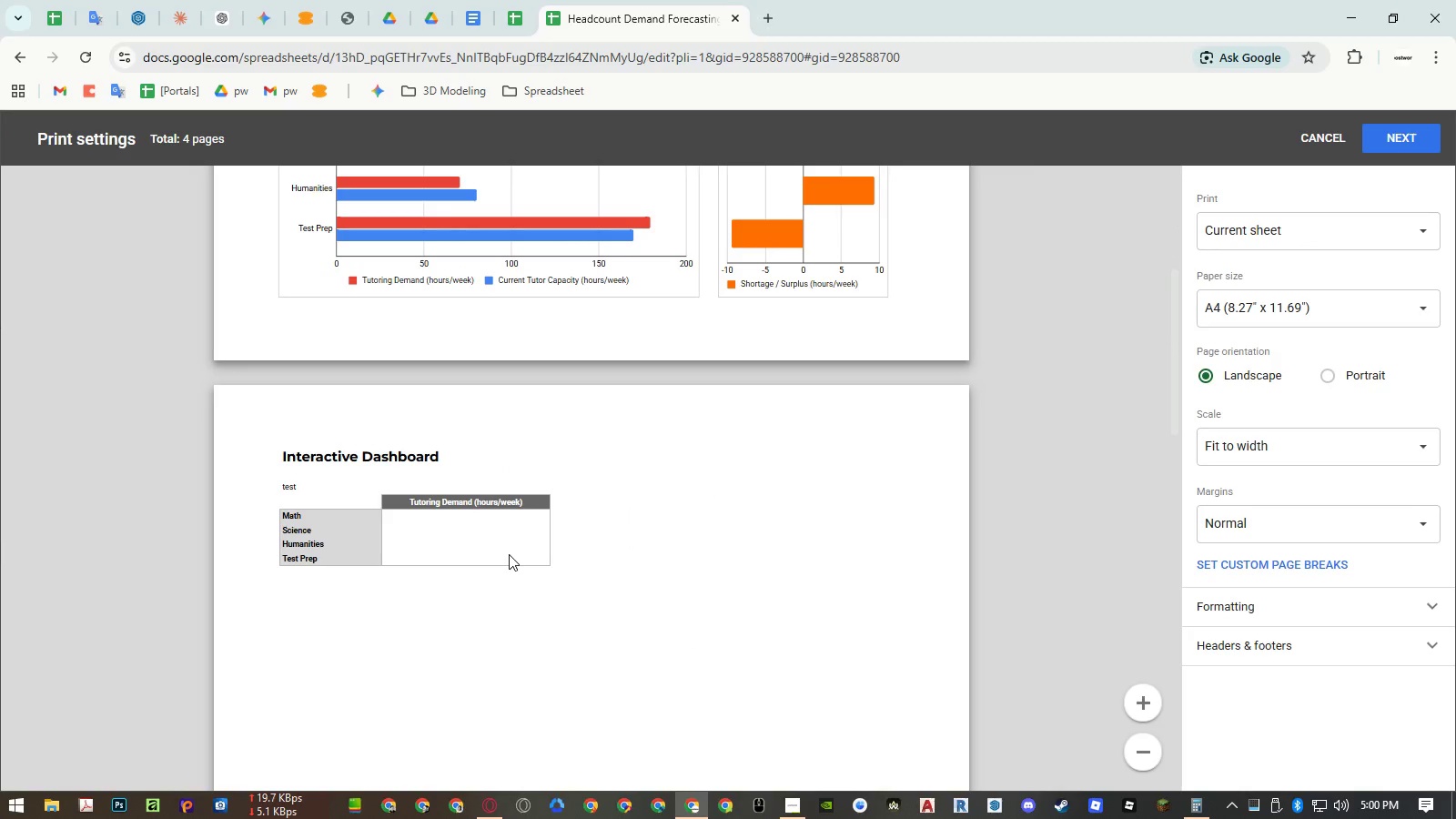 
key(Control+Z)
 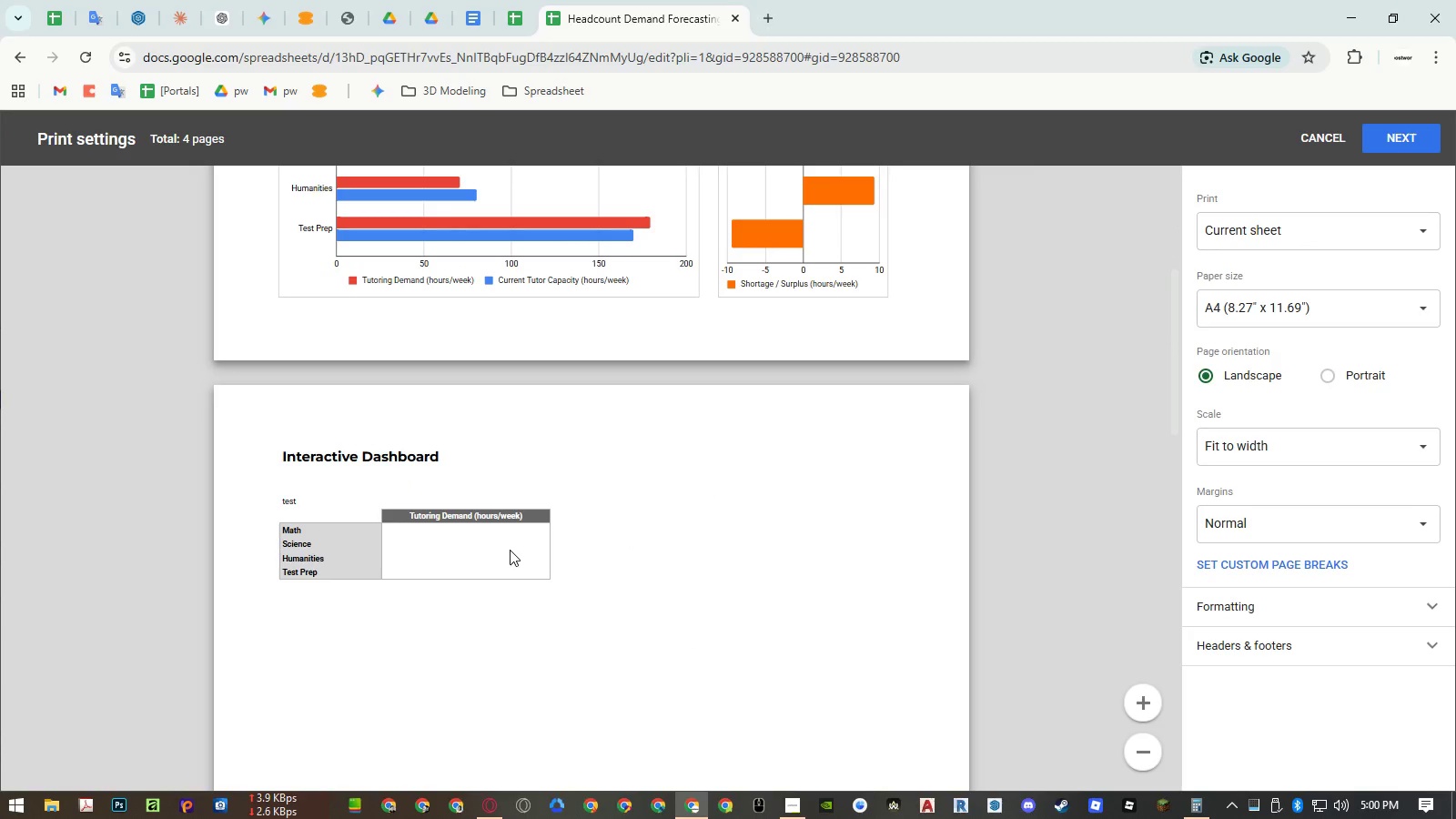 
key(Control+Y)
 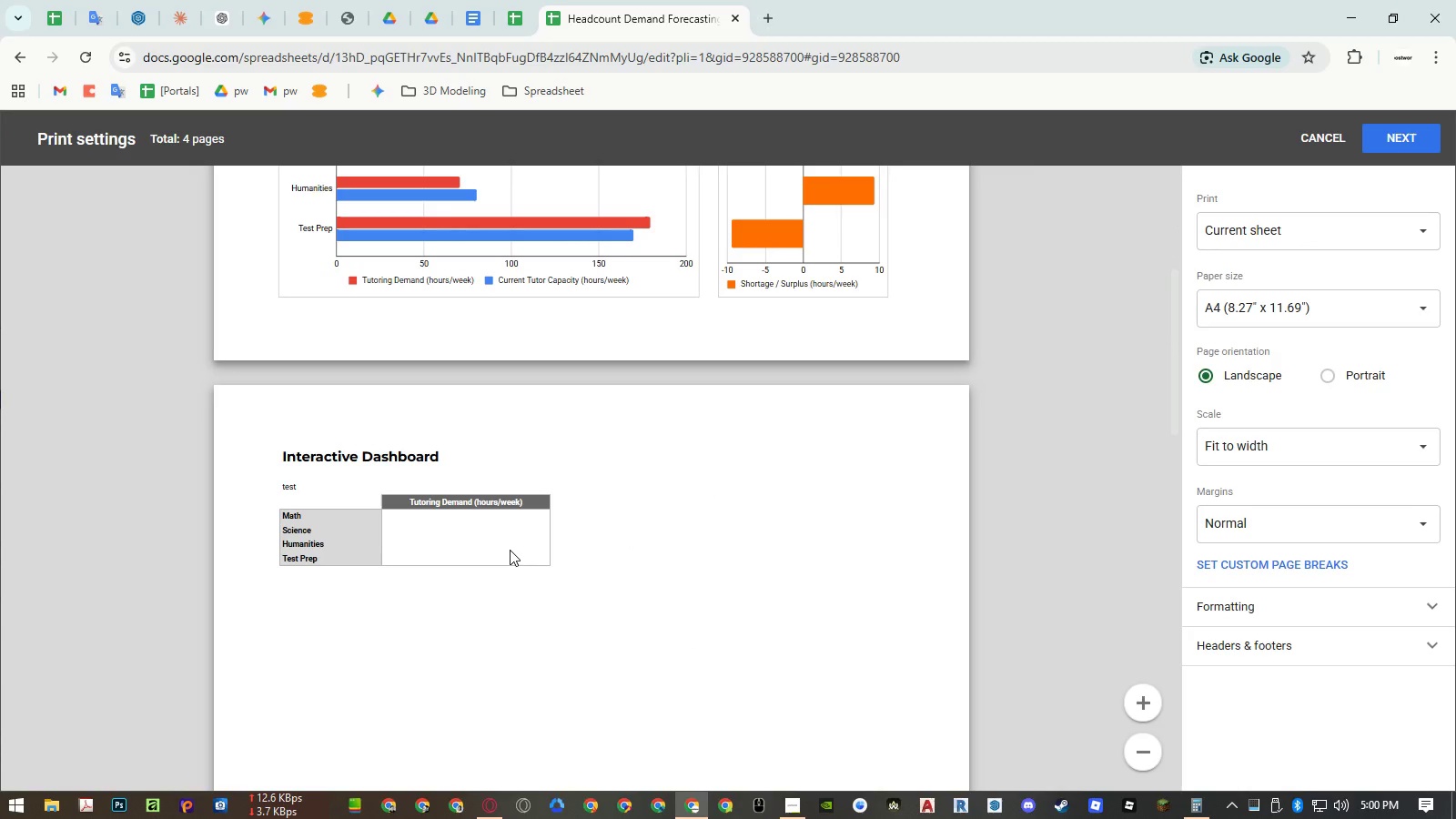 
scroll: coordinate [510, 550], scroll_direction: up, amount: 4.0
 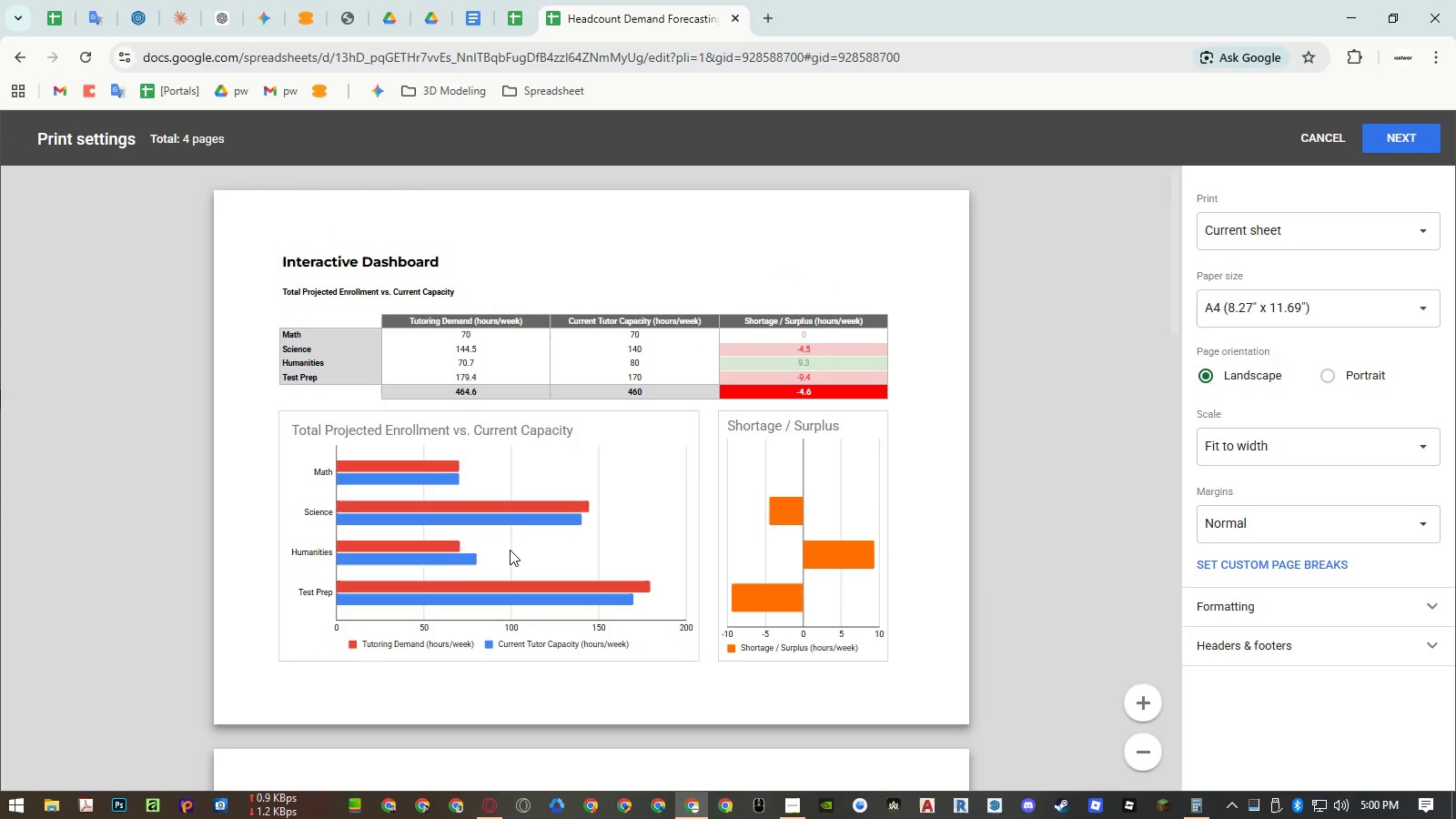 
scroll: coordinate [510, 550], scroll_direction: down, amount: 2.0
 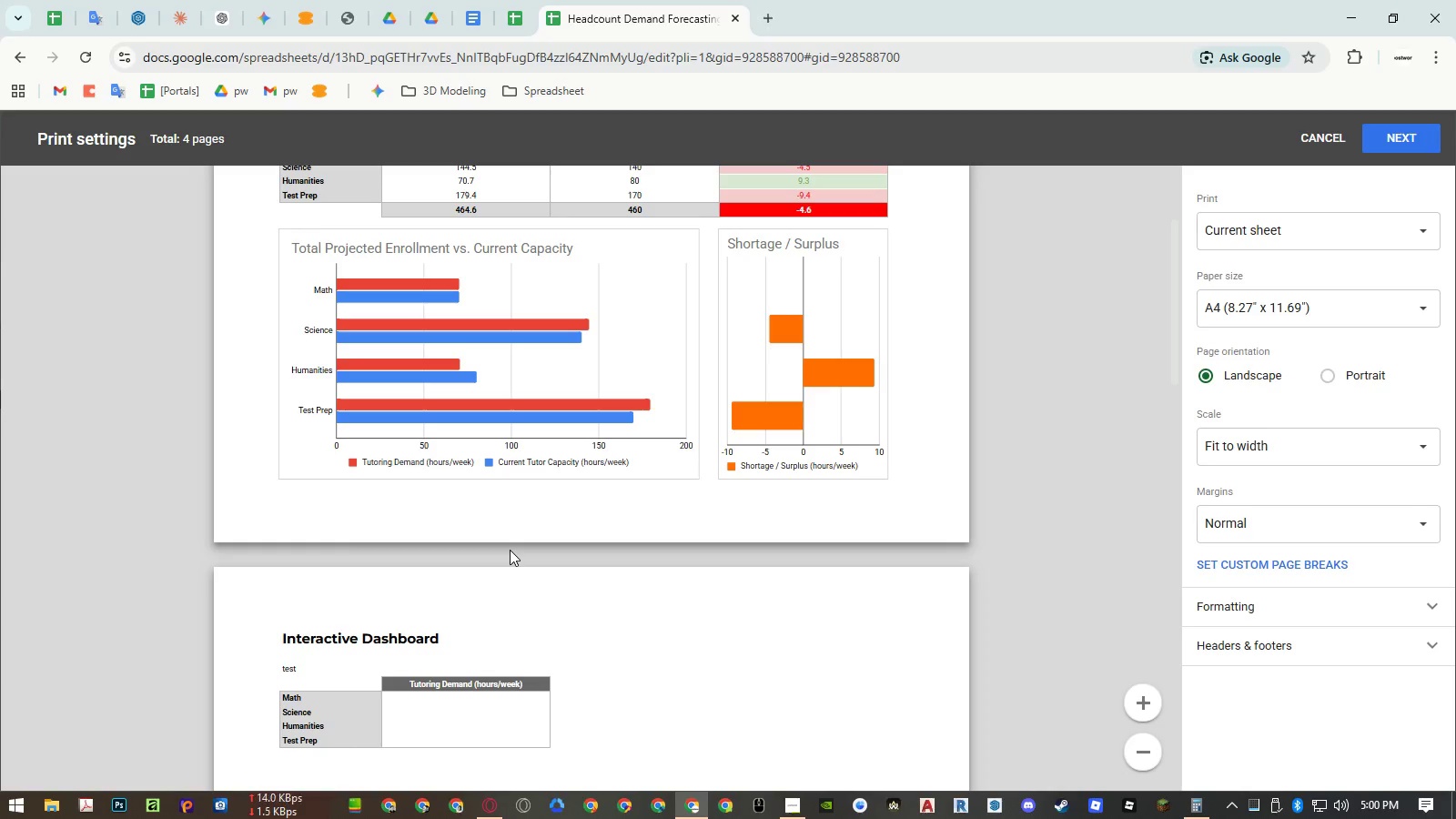 
key(Escape)
 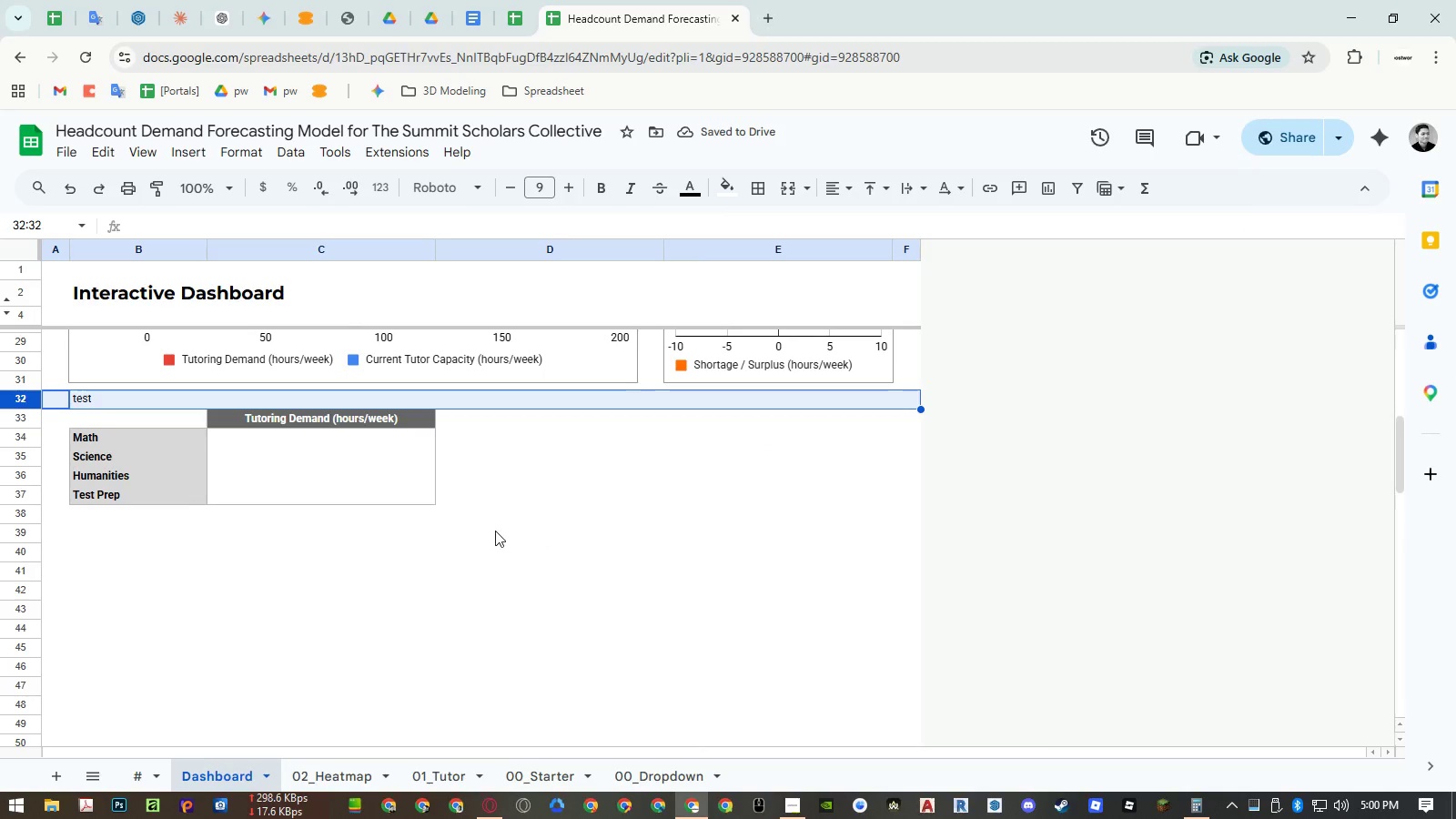 
scroll: coordinate [495, 531], scroll_direction: up, amount: 1.0
 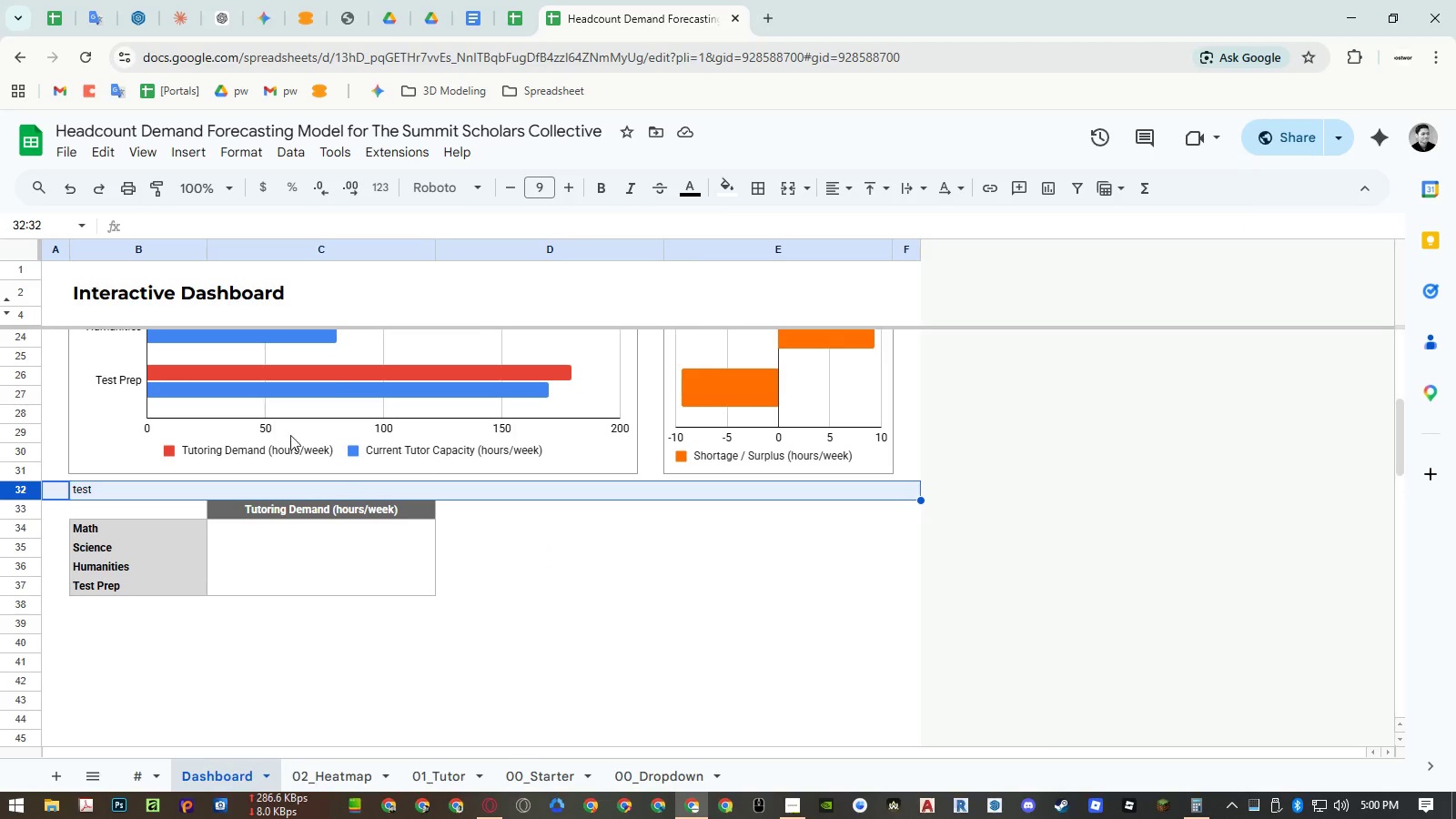 
left_click([139, 445])
 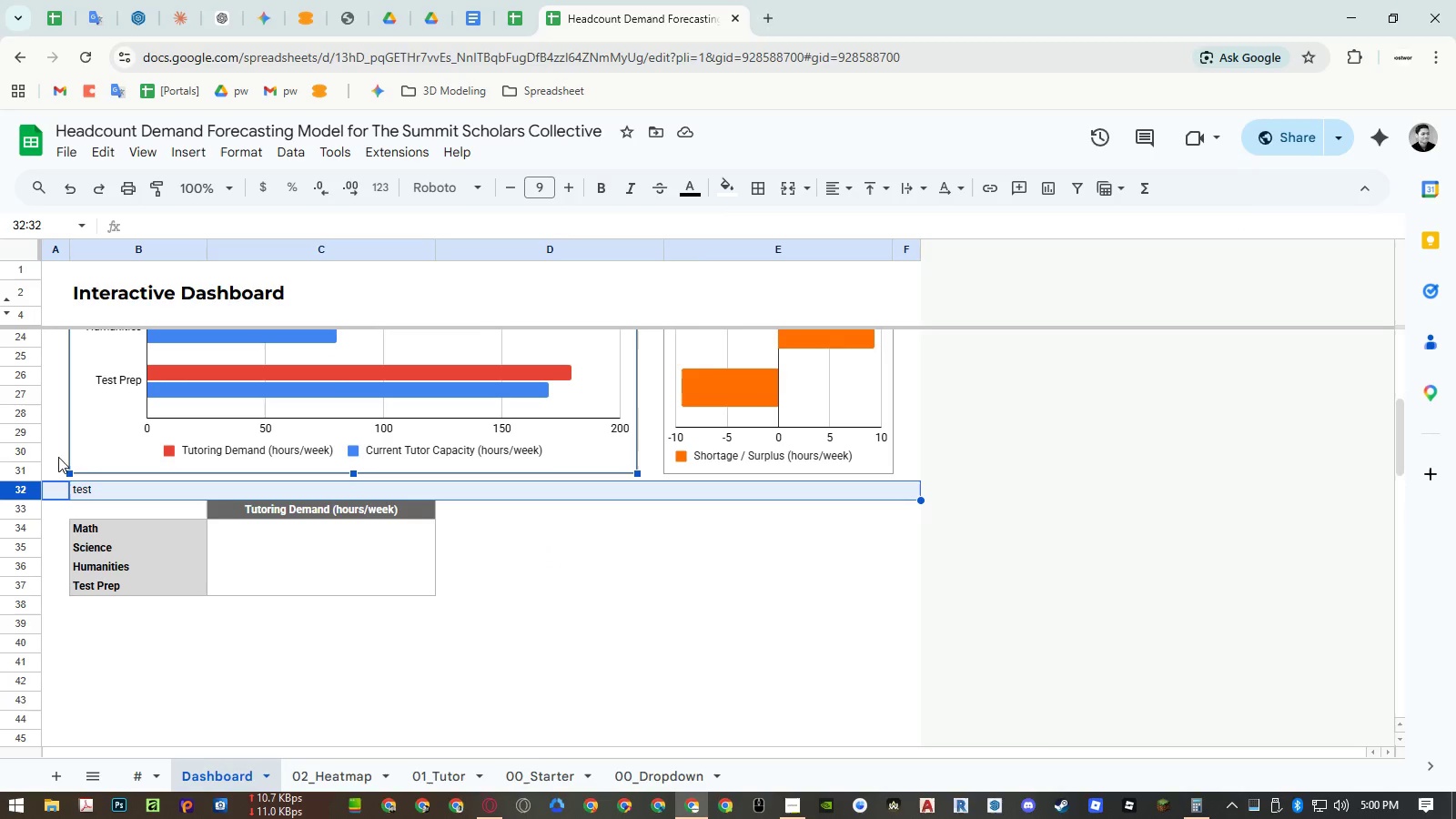 
left_click([30, 453])
 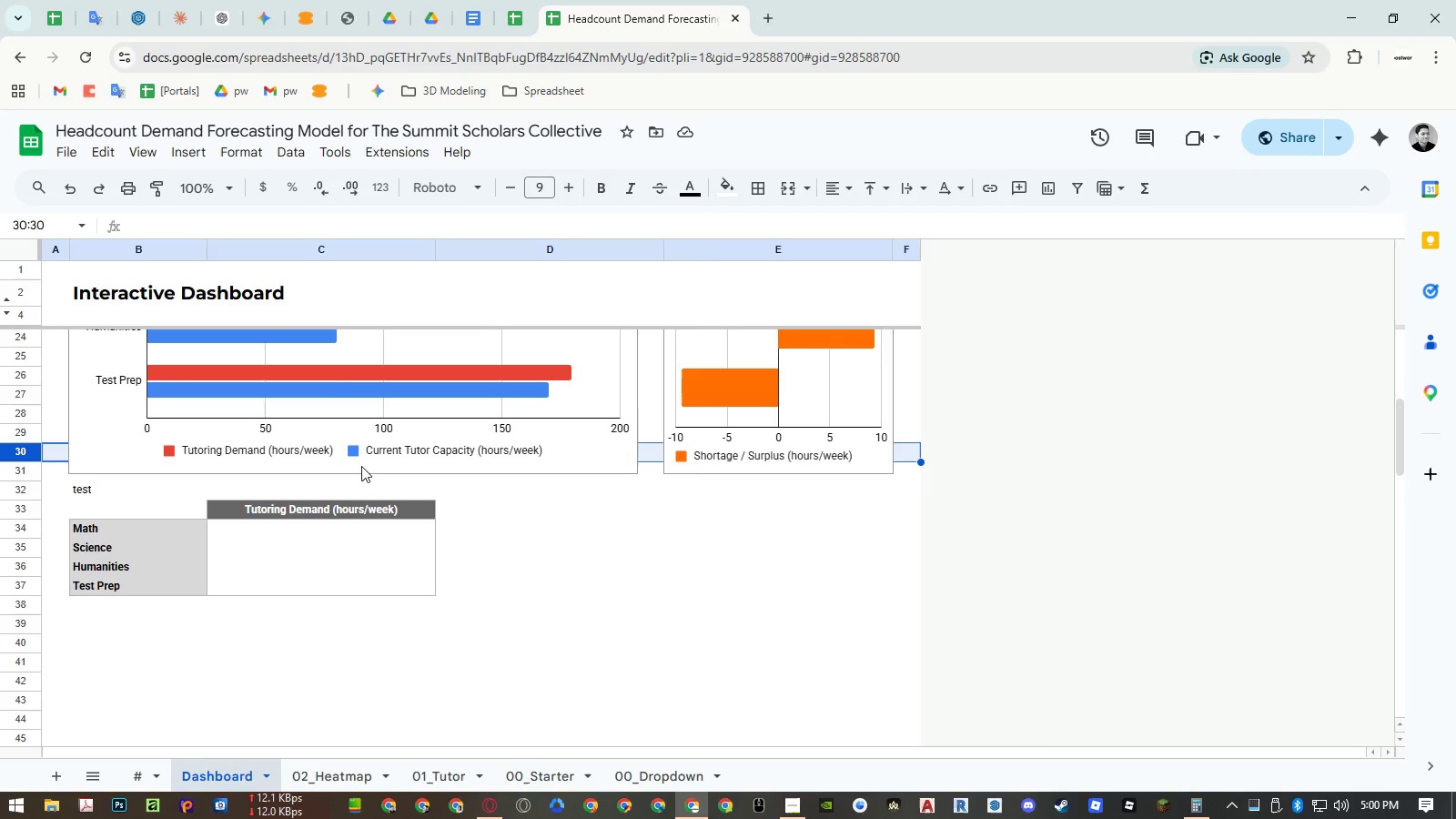 
left_click([361, 466])
 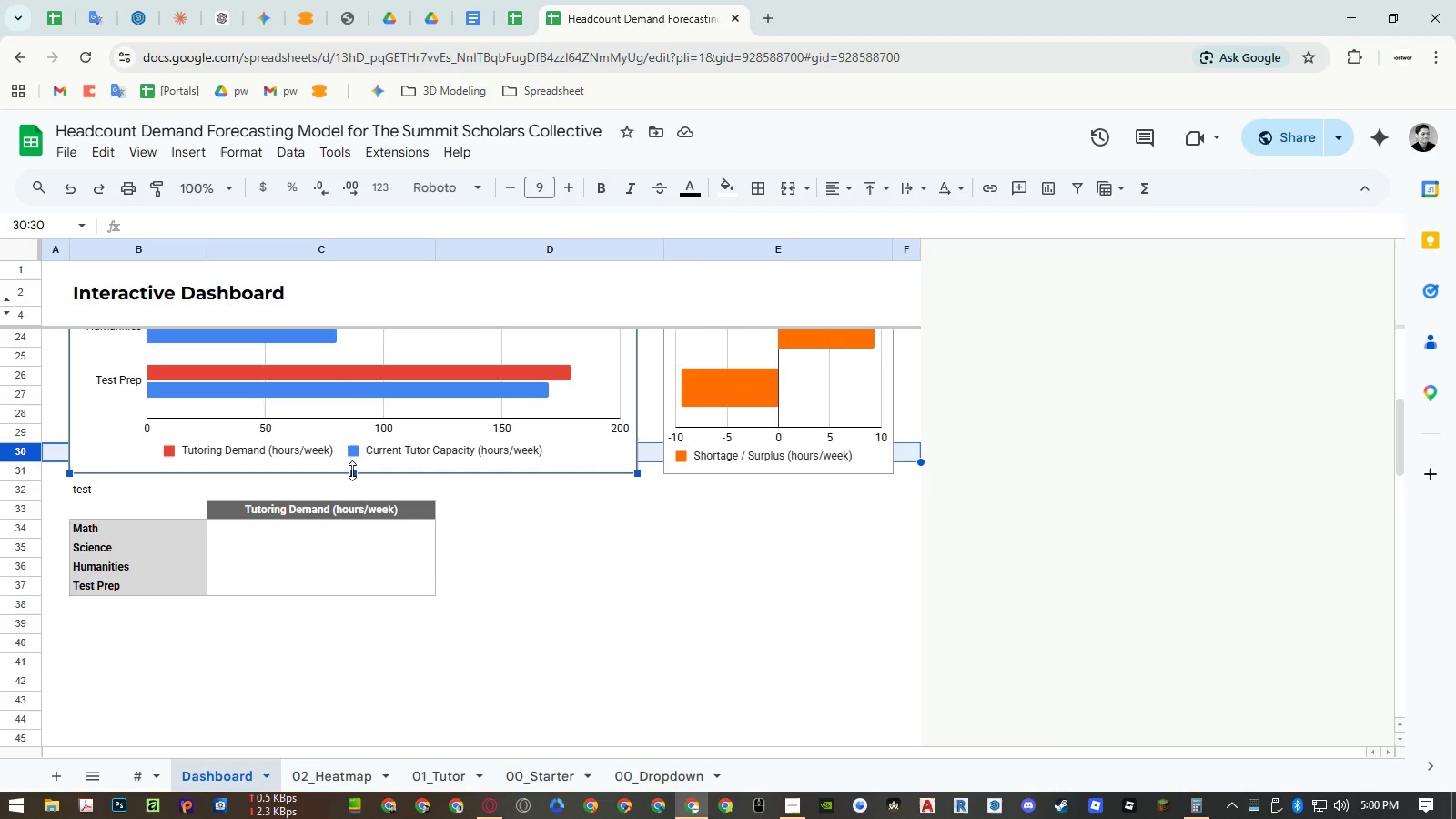 
left_click_drag(start_coordinate=[352, 470], to_coordinate=[356, 459])
 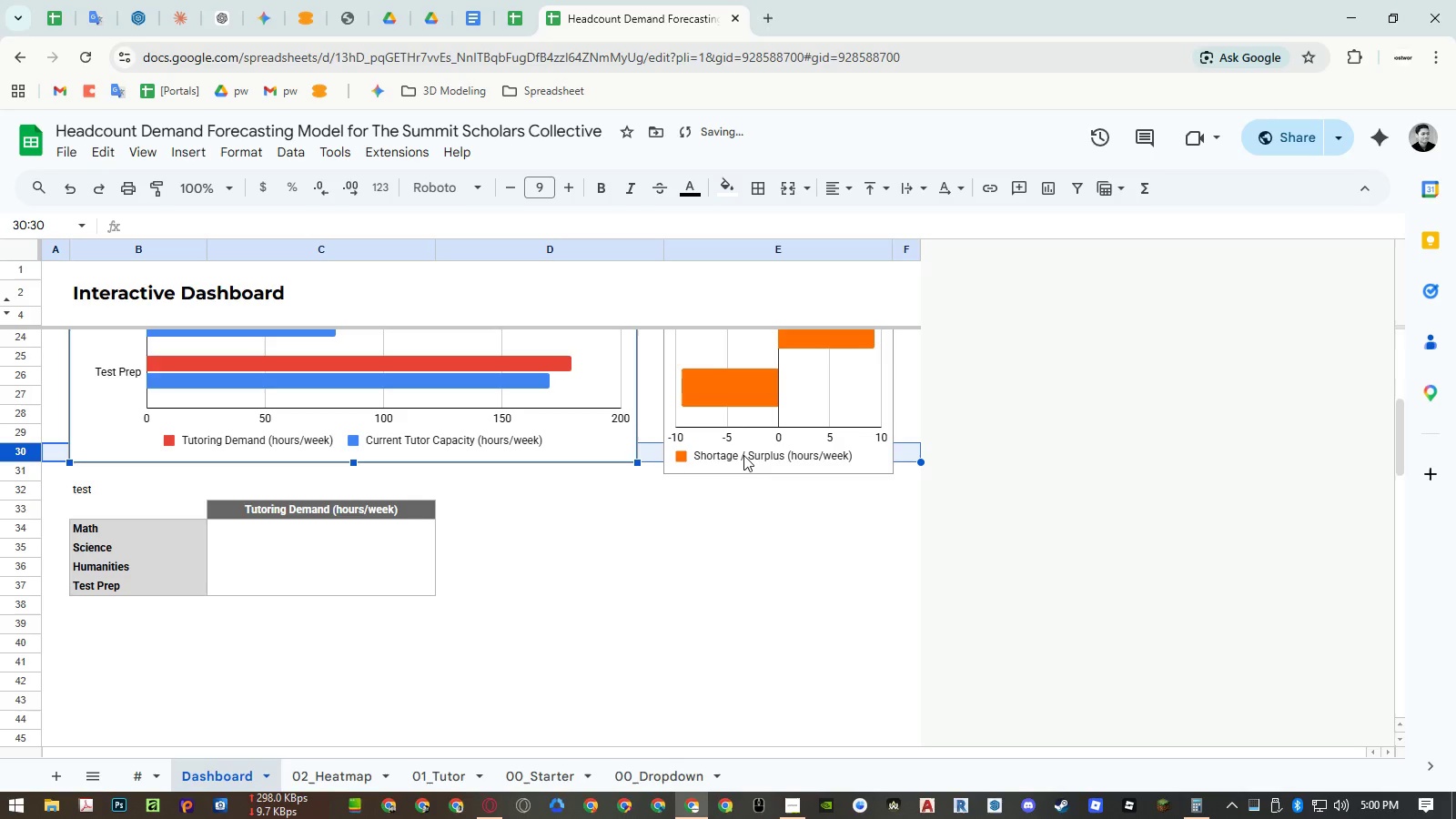 
left_click([645, 508])
 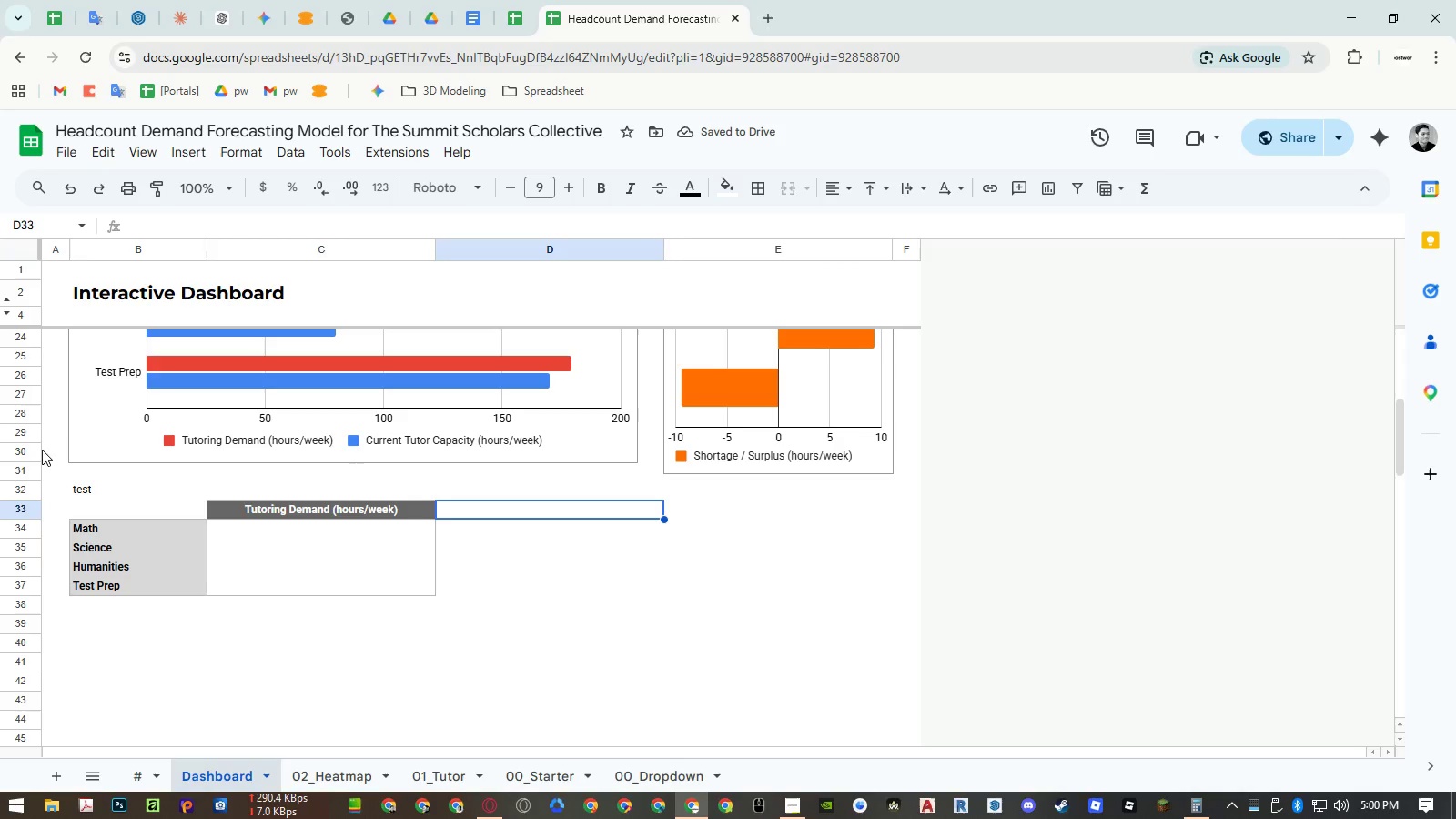 
left_click([35, 453])
 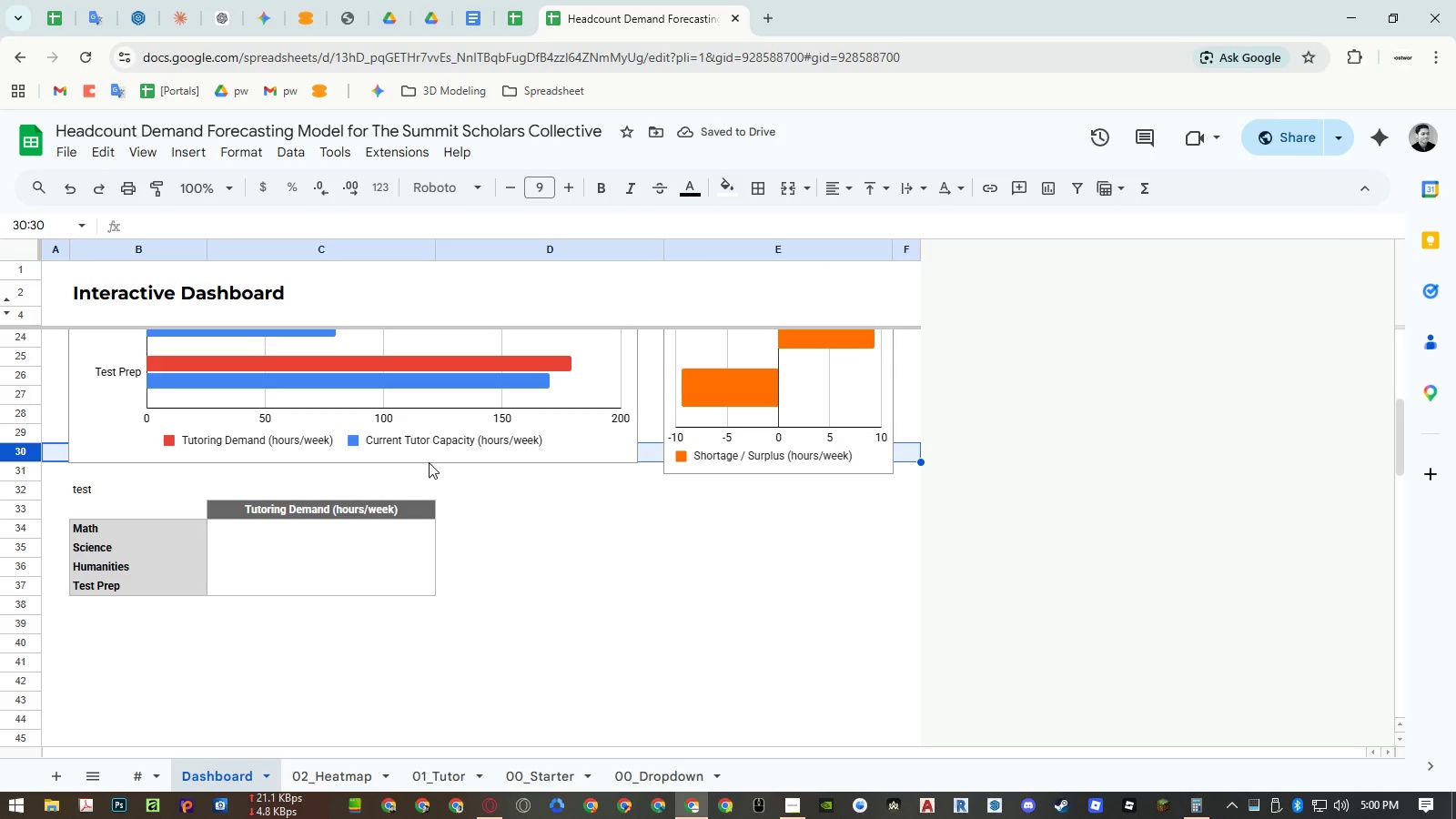 
left_click([418, 447])
 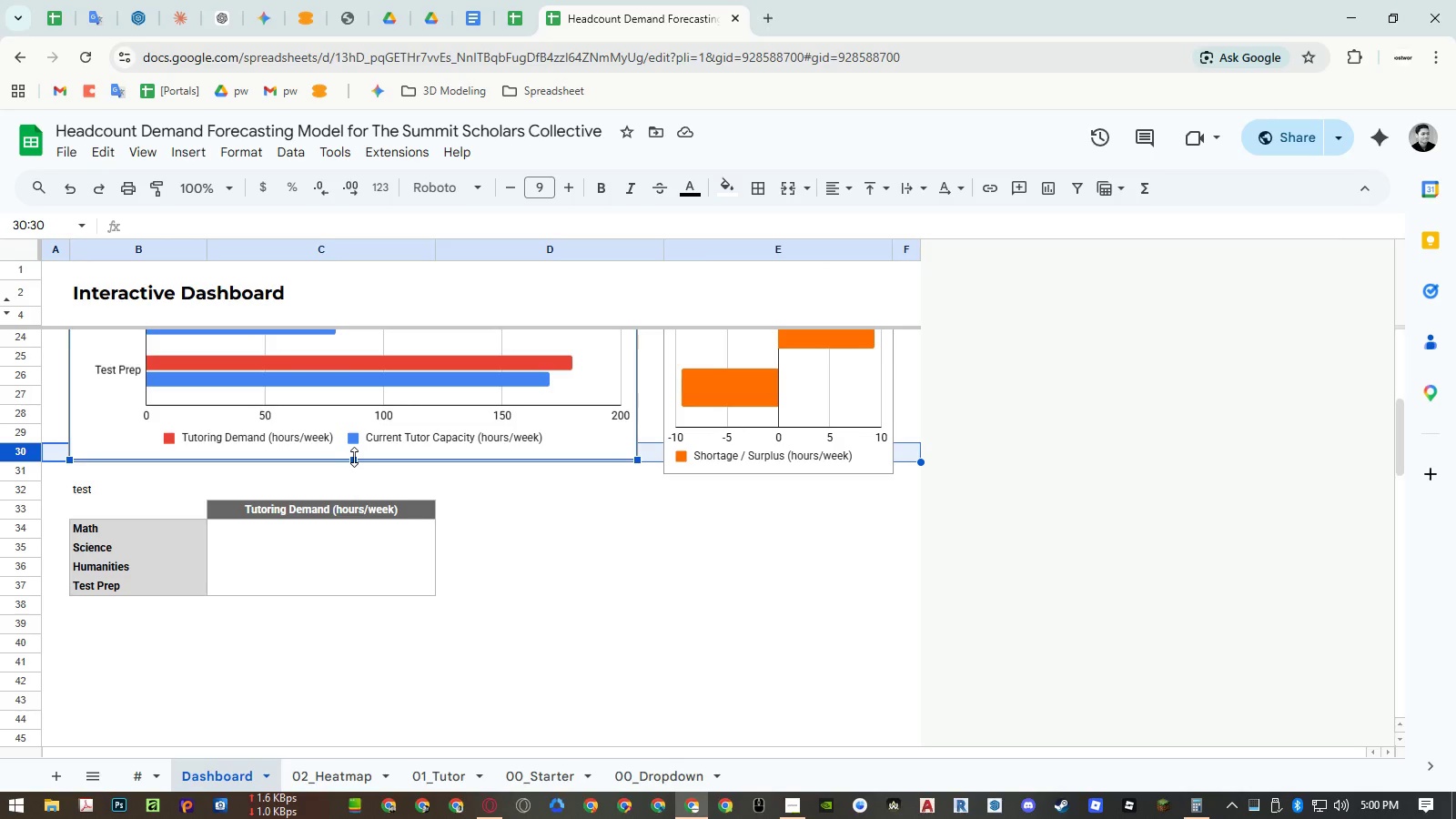 
left_click([551, 511])
 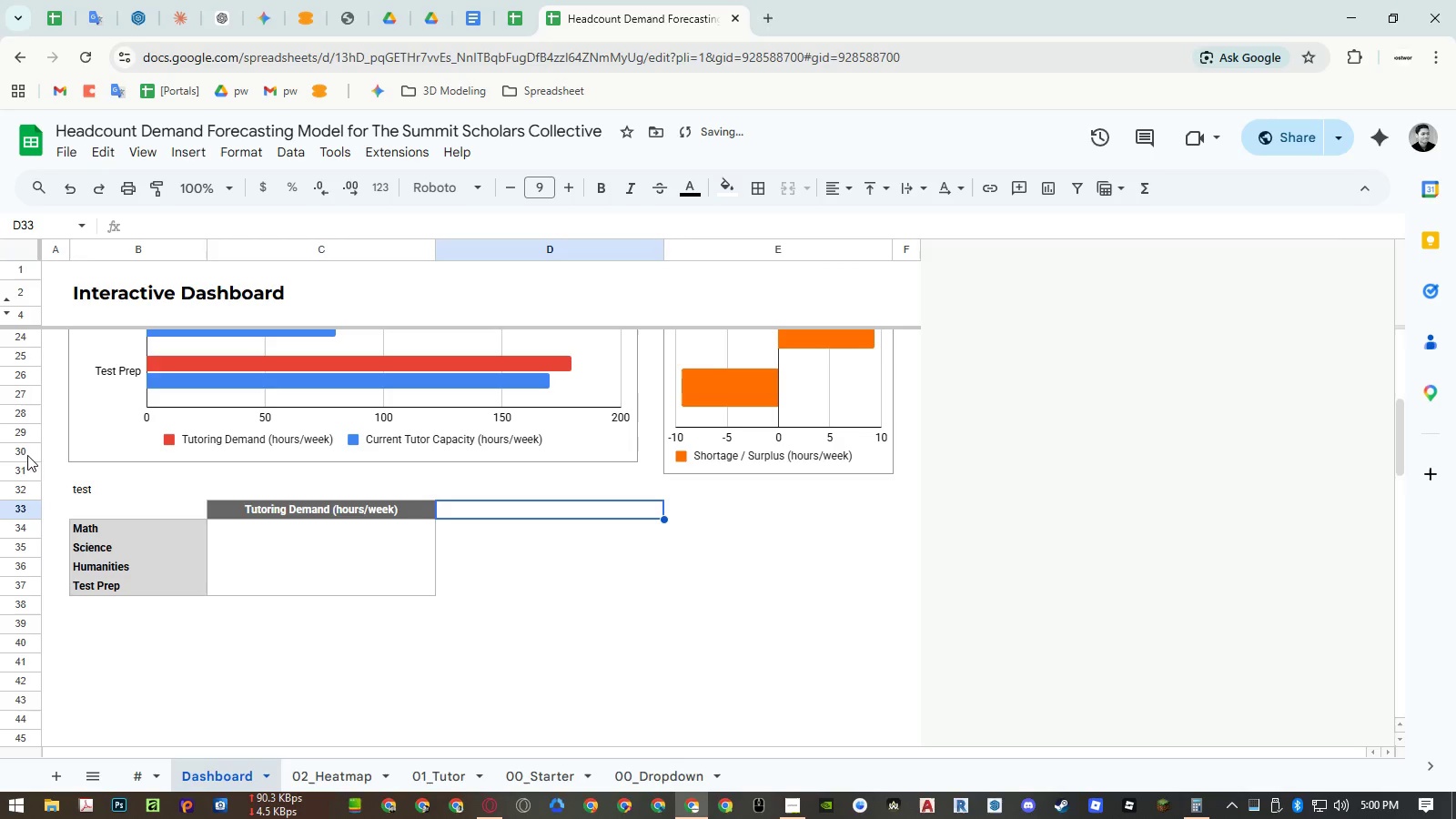 
left_click([24, 452])
 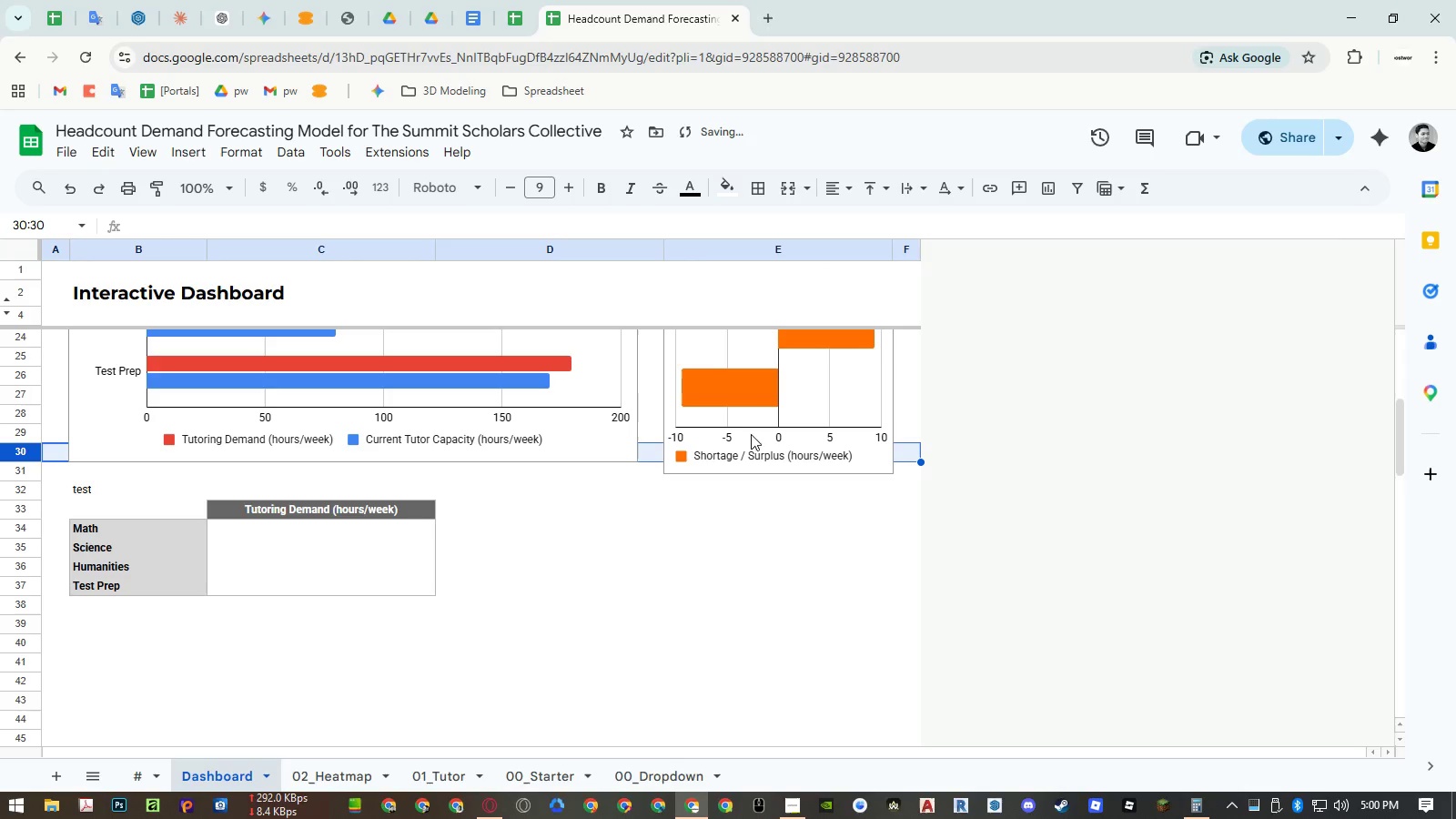 
left_click([757, 389])
 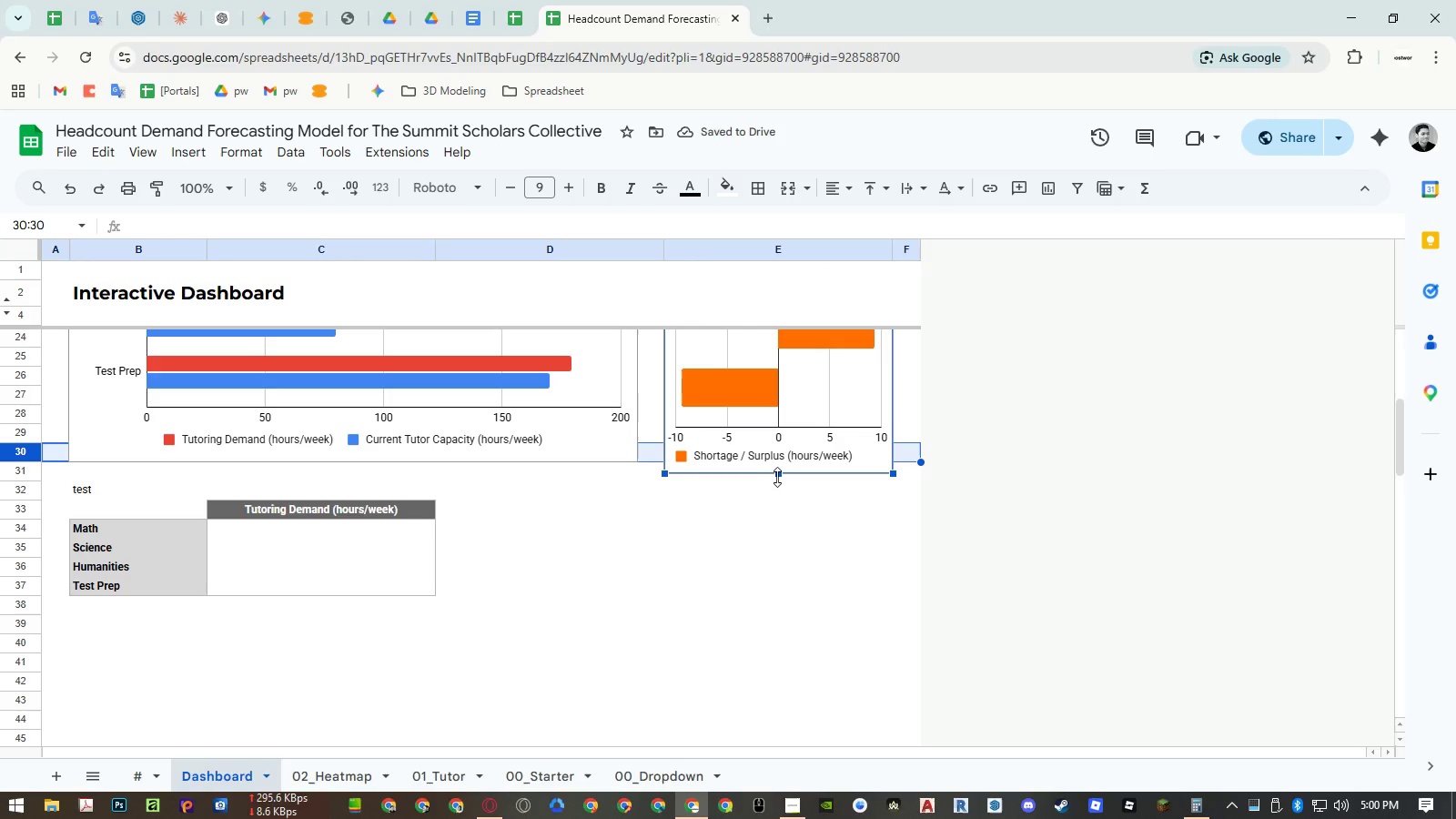 
left_click_drag(start_coordinate=[778, 476], to_coordinate=[779, 463])
 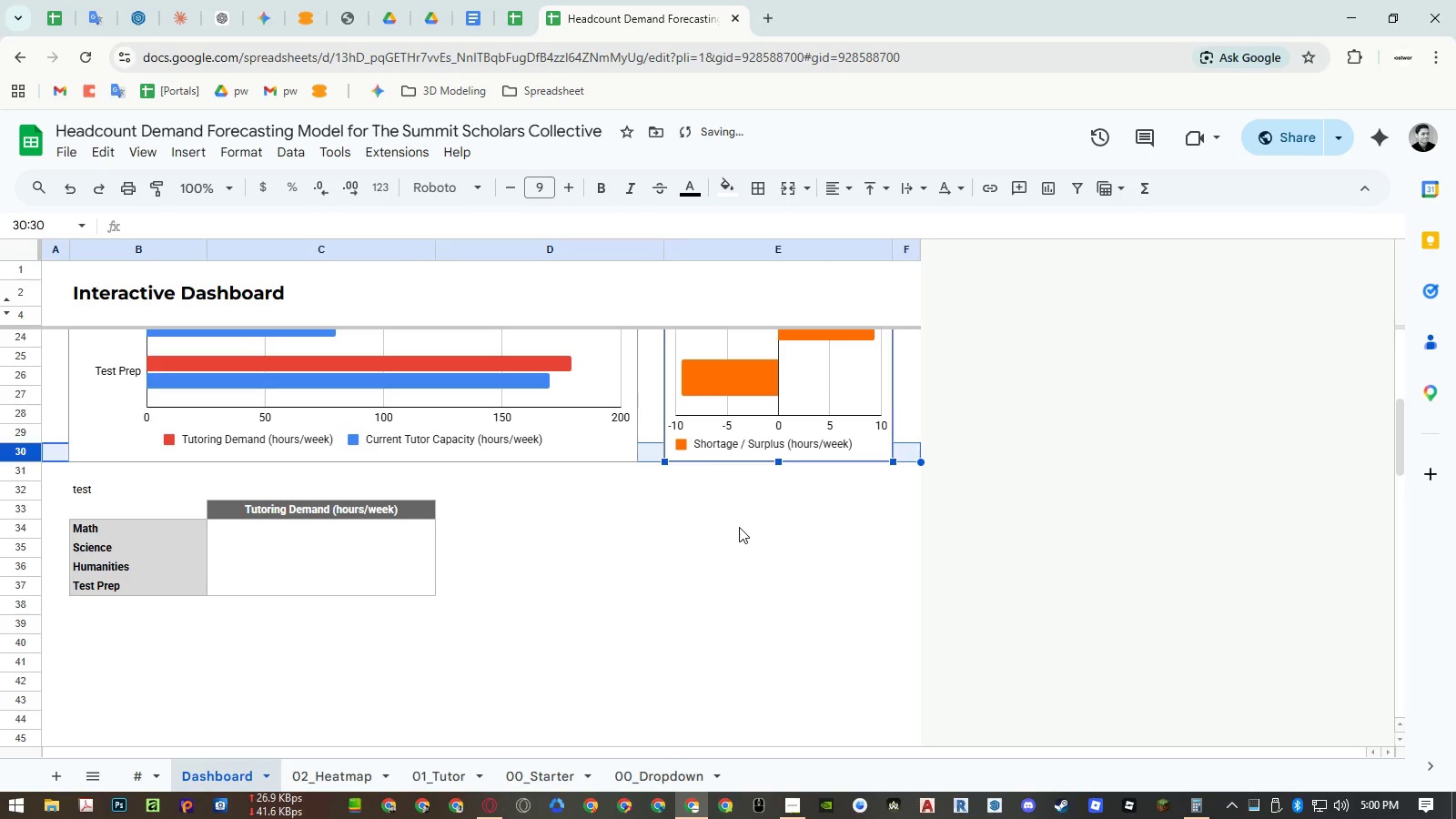 
left_click([739, 527])
 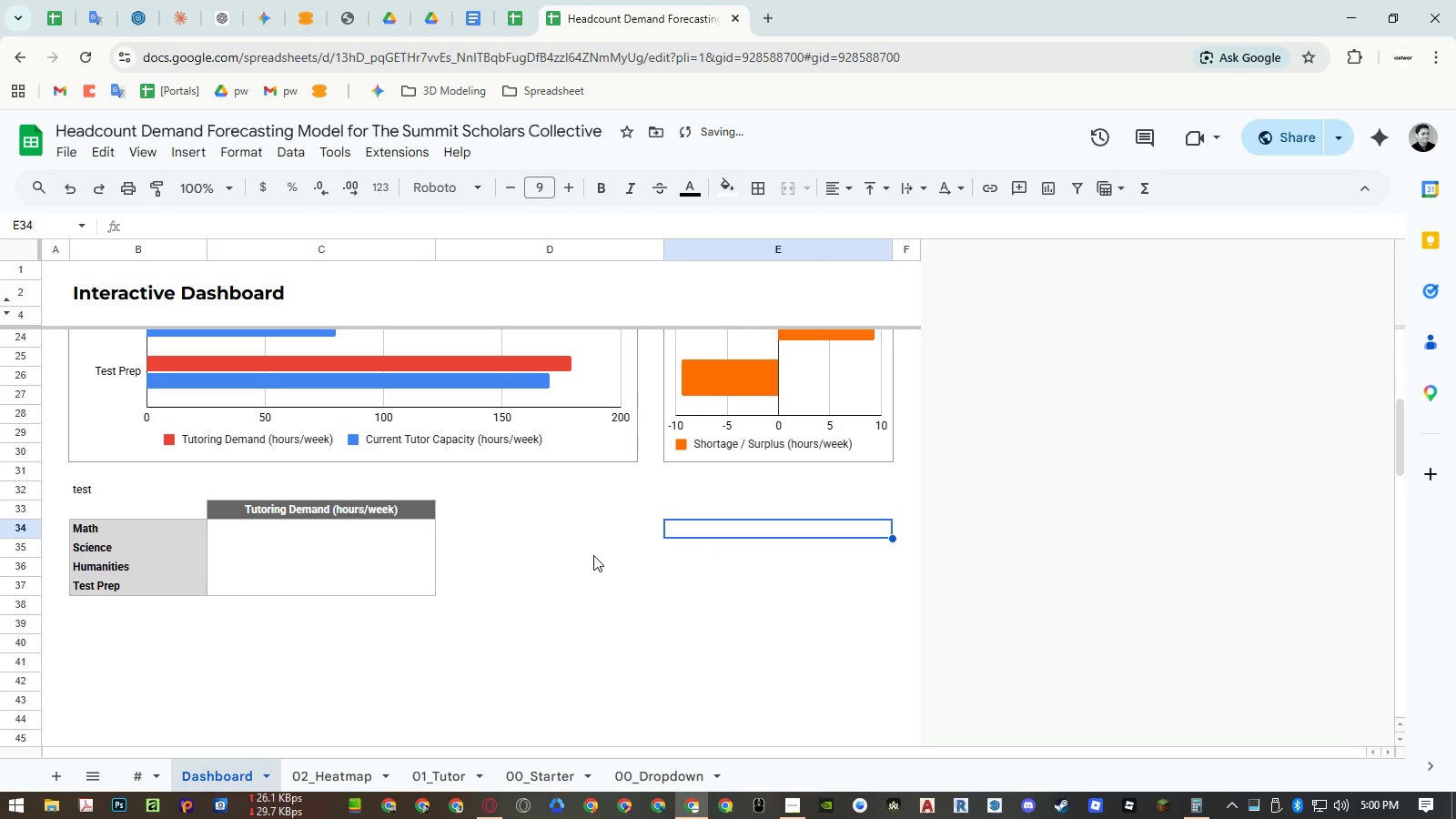 
key(Control+ControlRight)
 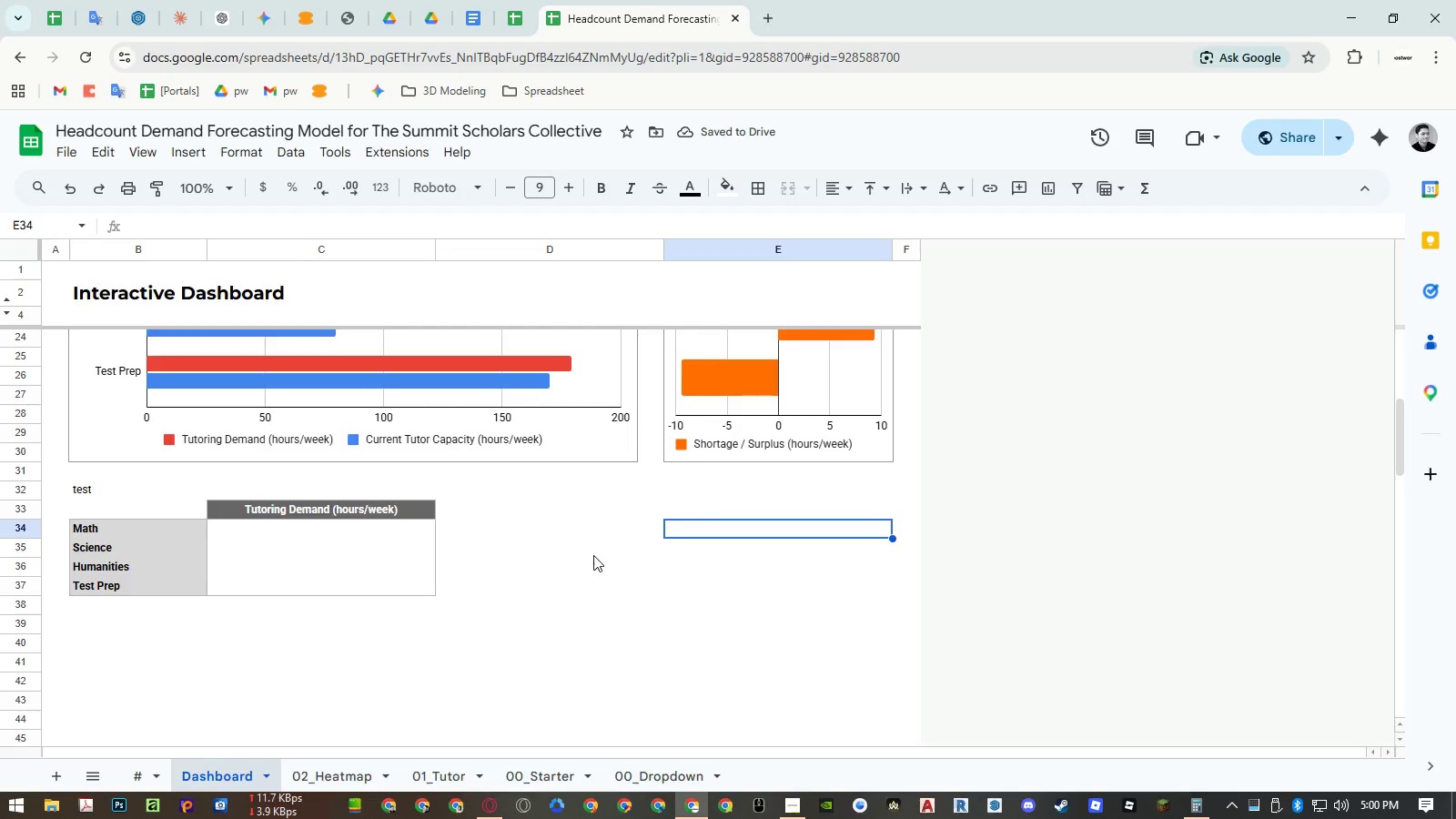 
key(Control+P)
 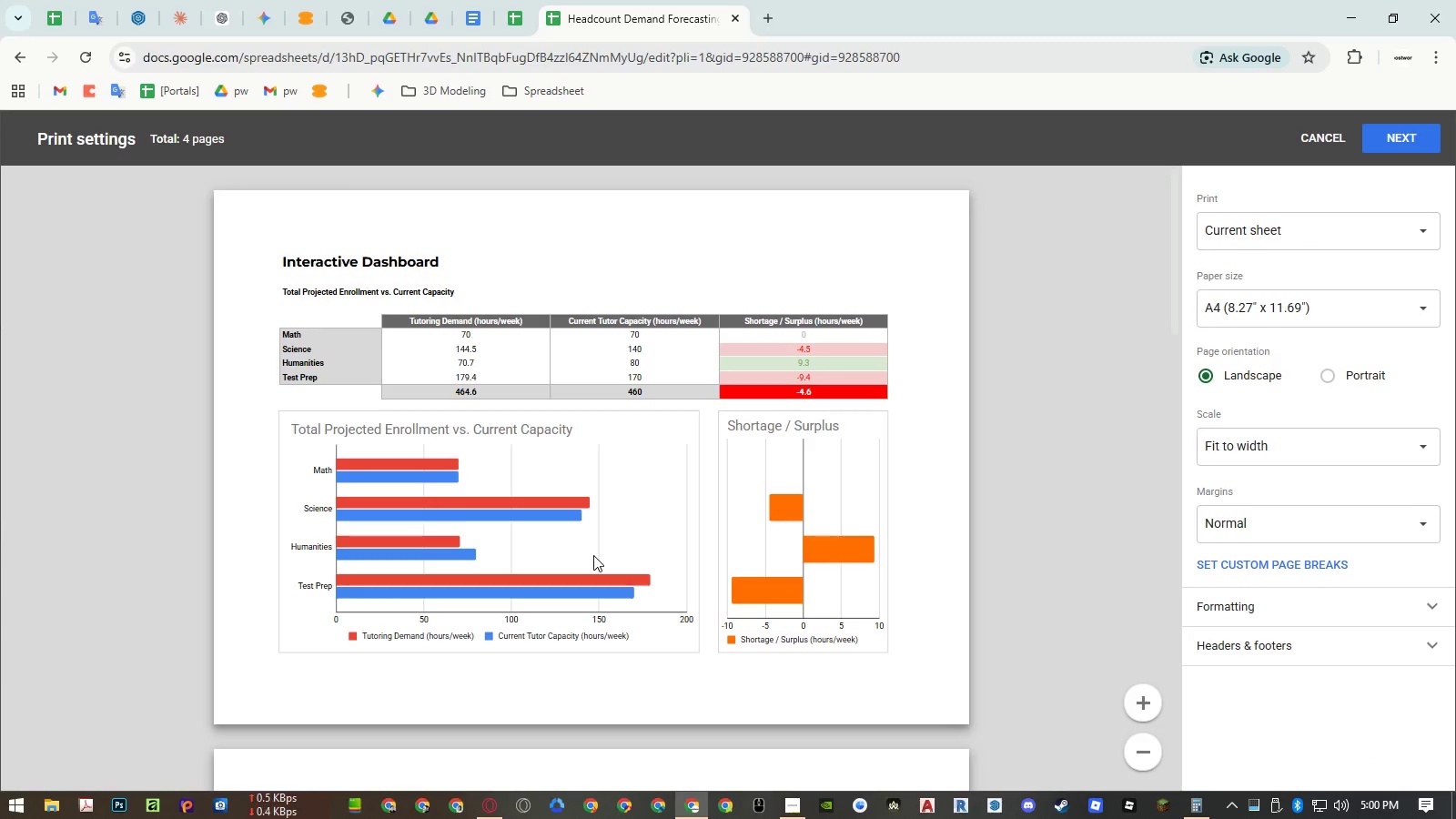 
scroll: coordinate [593, 555], scroll_direction: down, amount: 3.0
 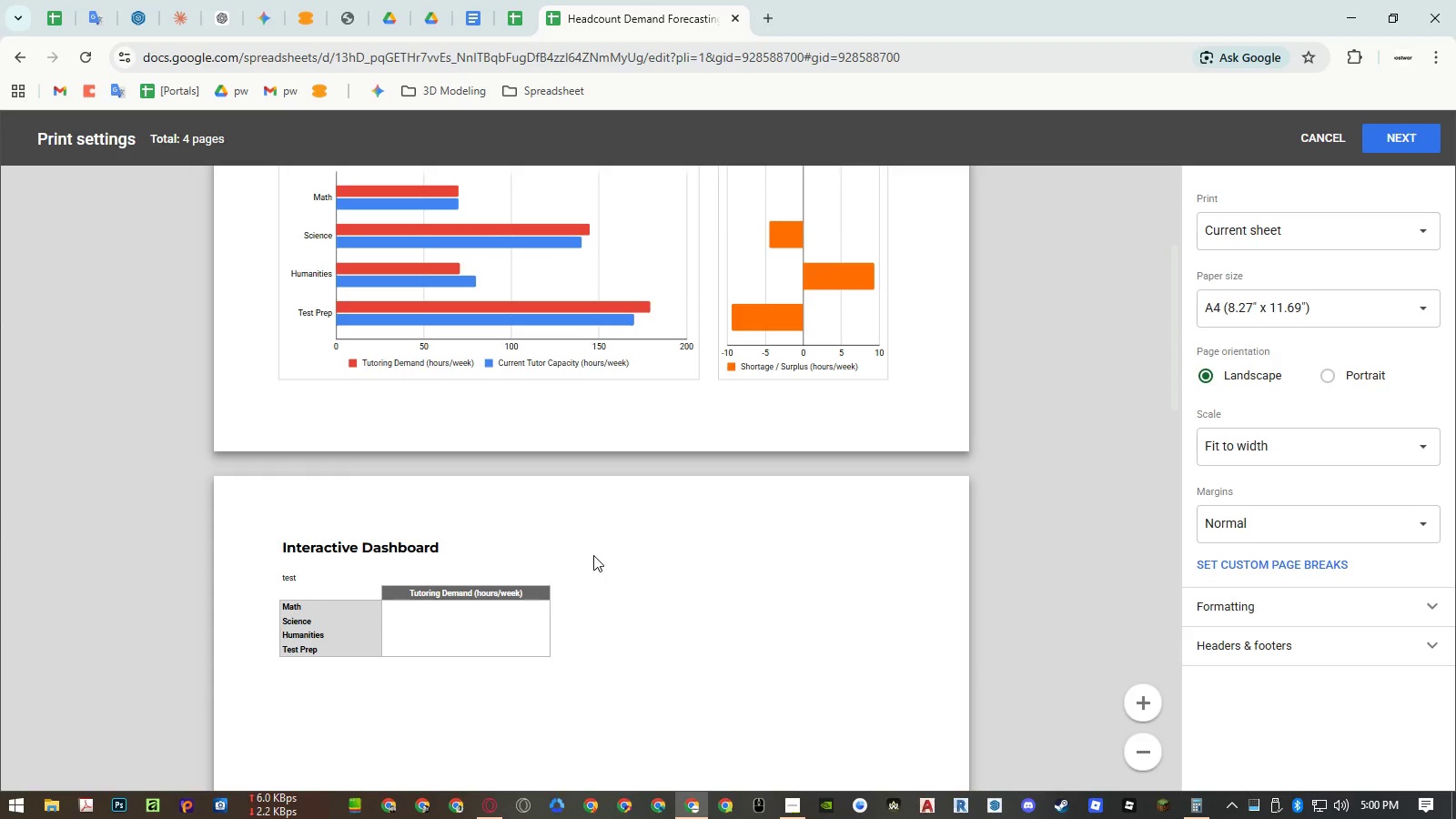 
key(Escape)
 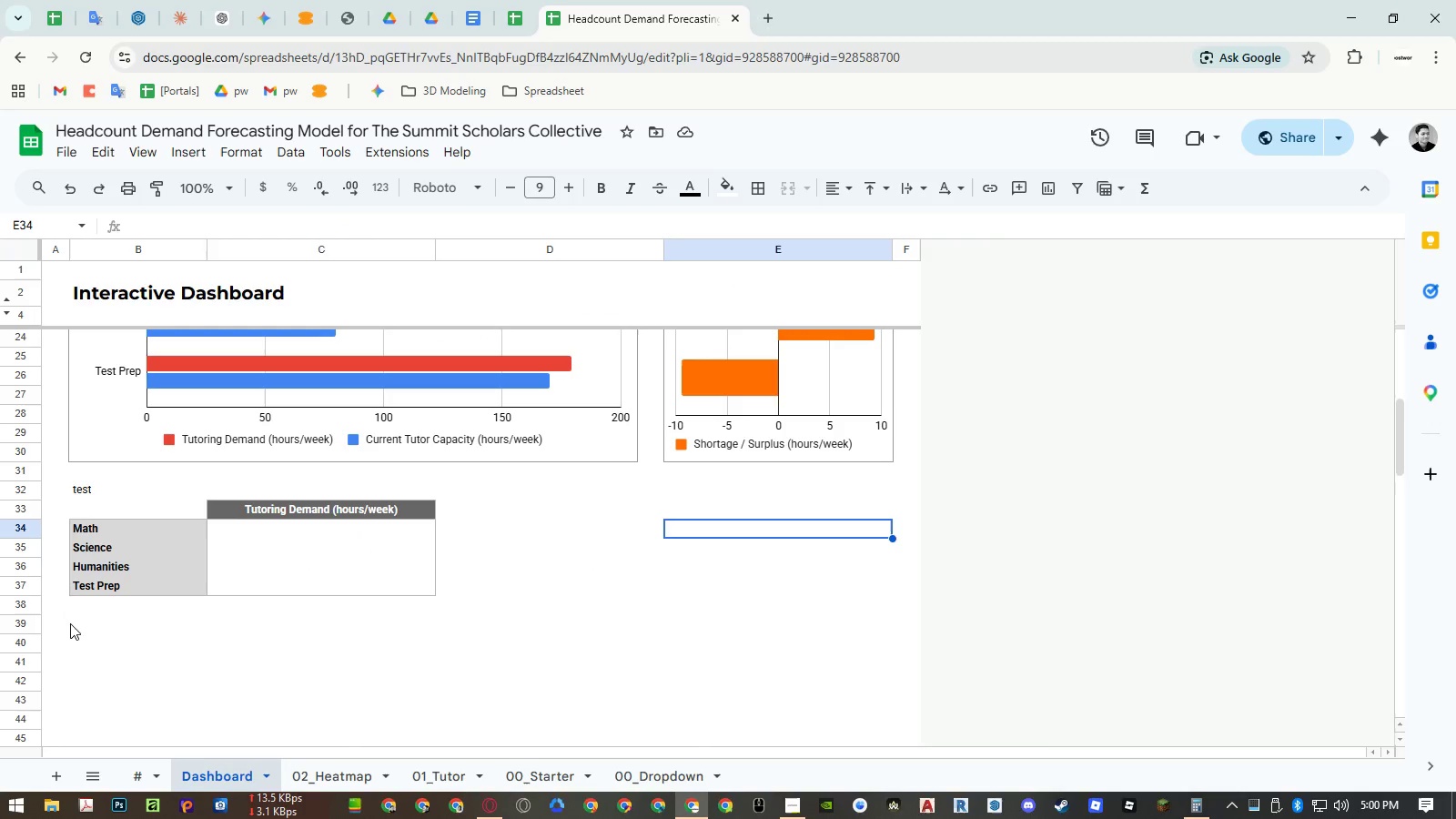 
left_click([24, 627])
 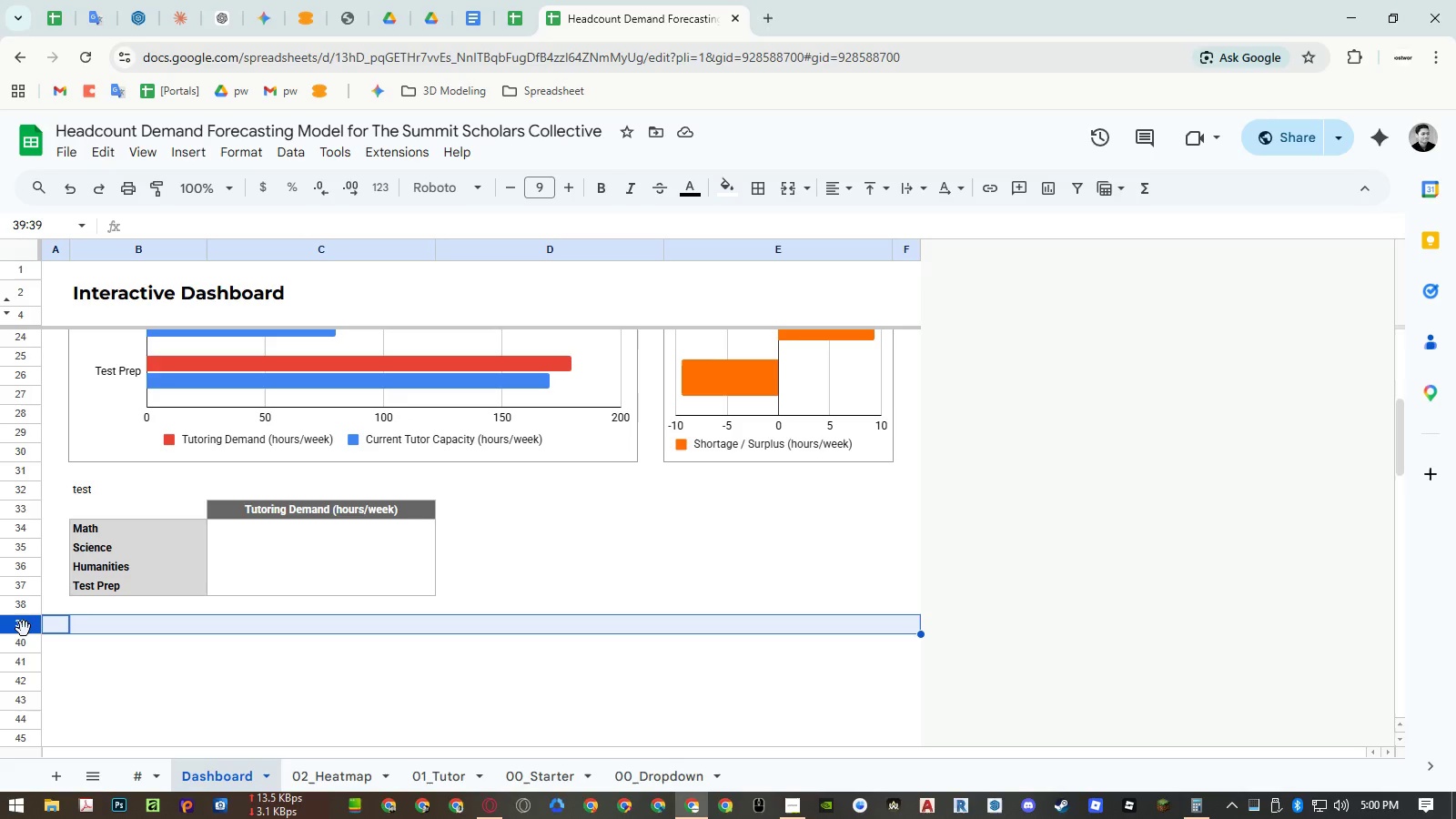 
left_click_drag(start_coordinate=[24, 630], to_coordinate=[59, 531])
 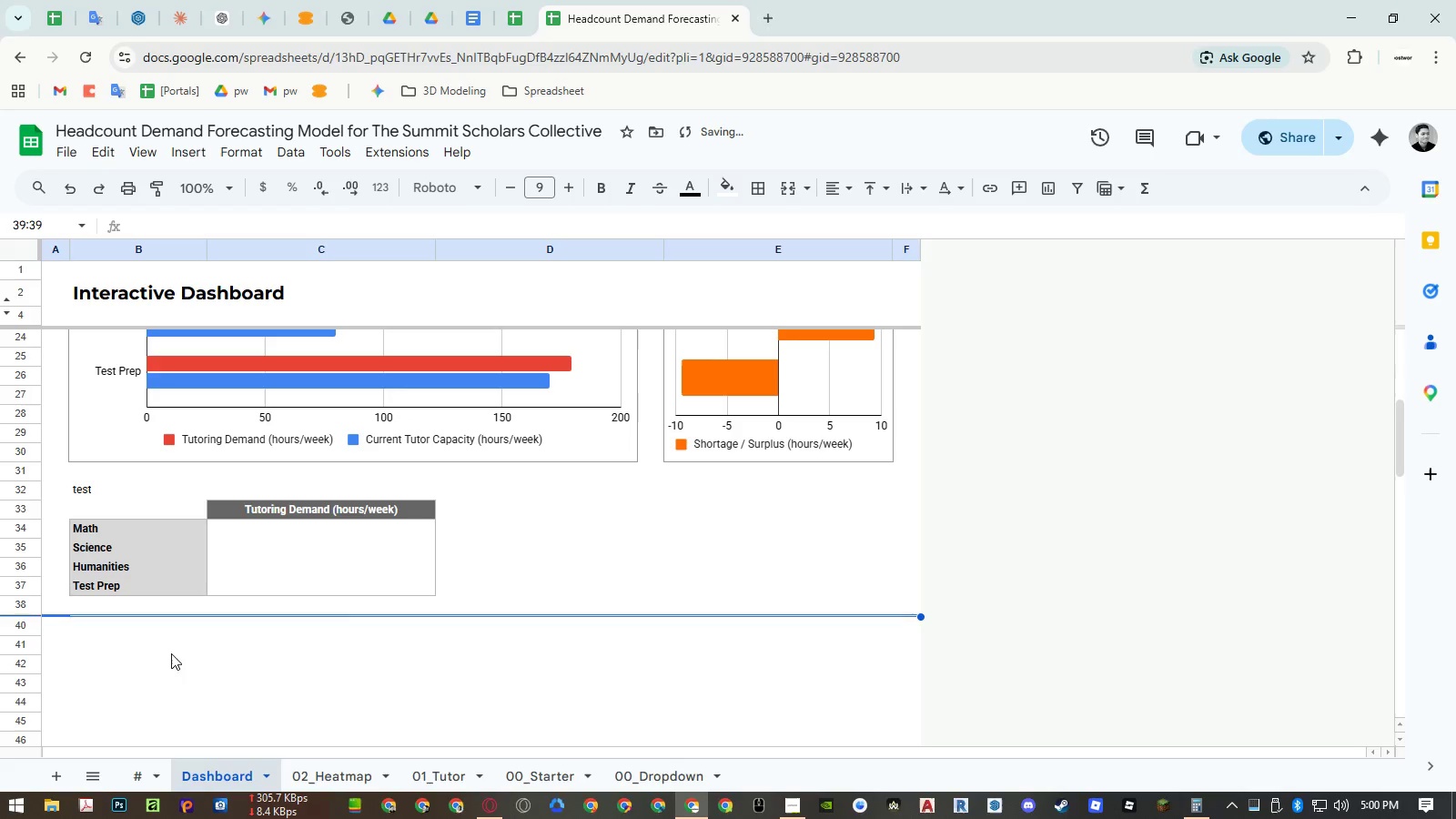 
left_click([186, 660])
 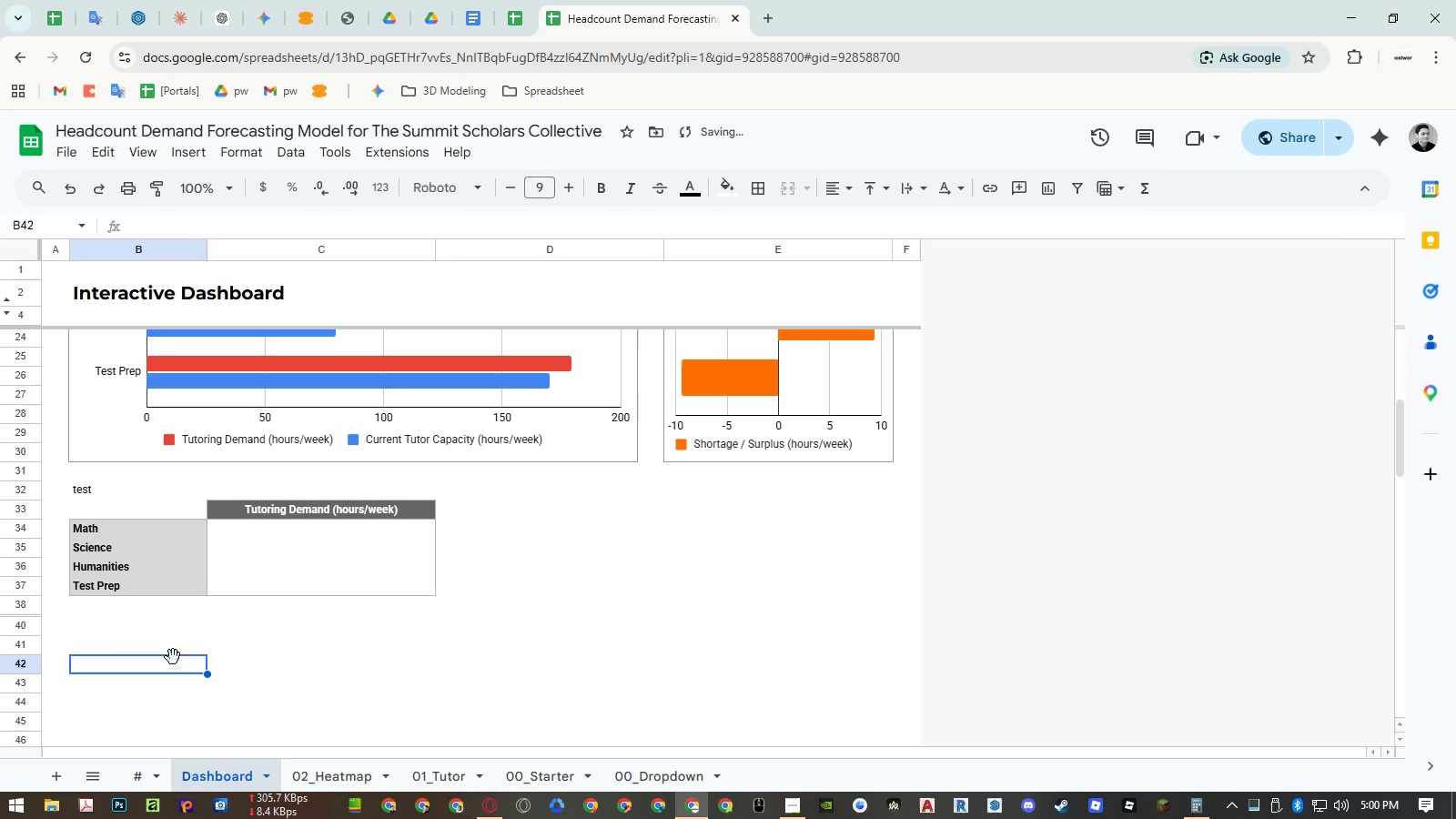 
key(Control+ControlLeft)
 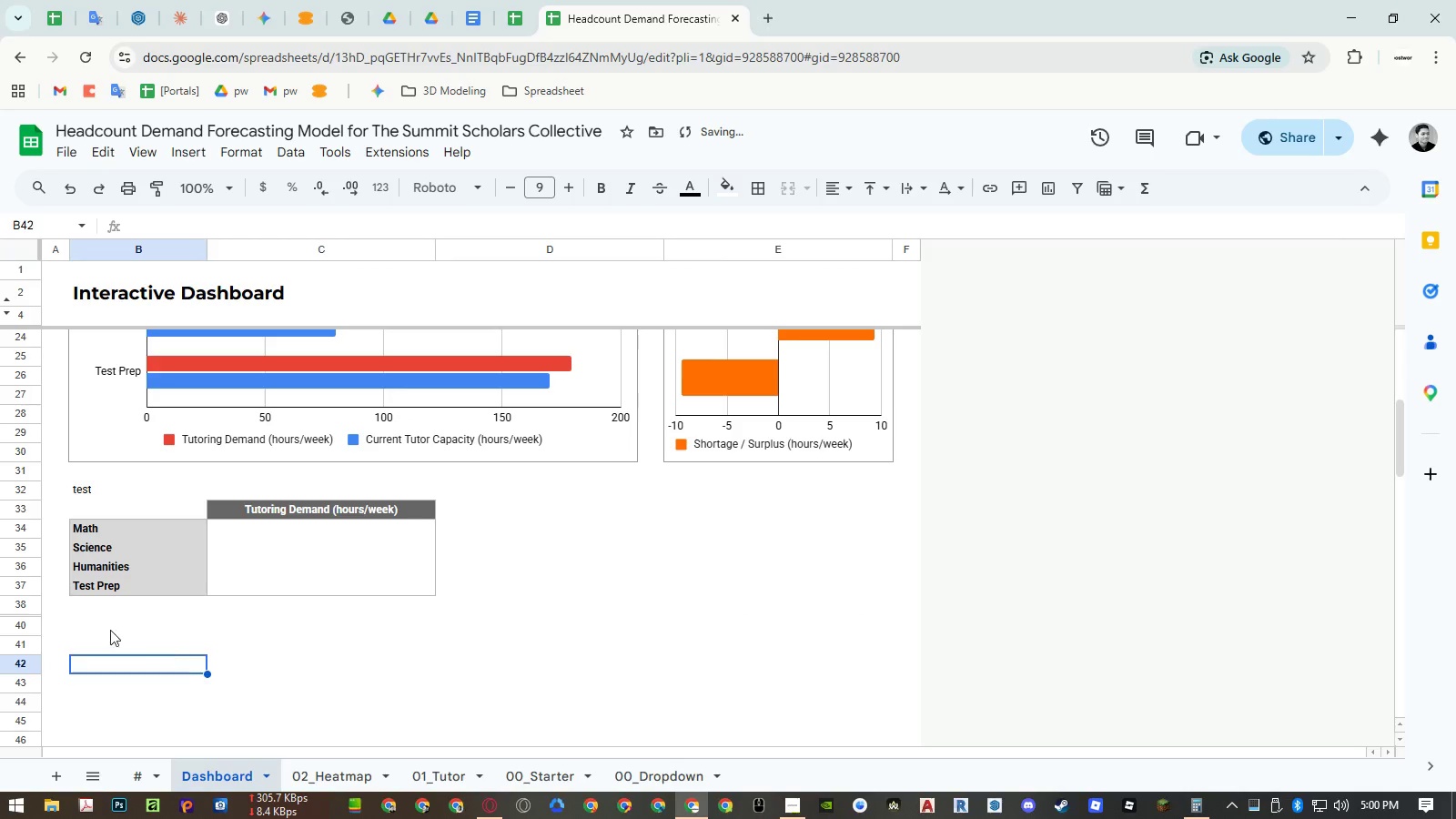 
key(Control+Z)
 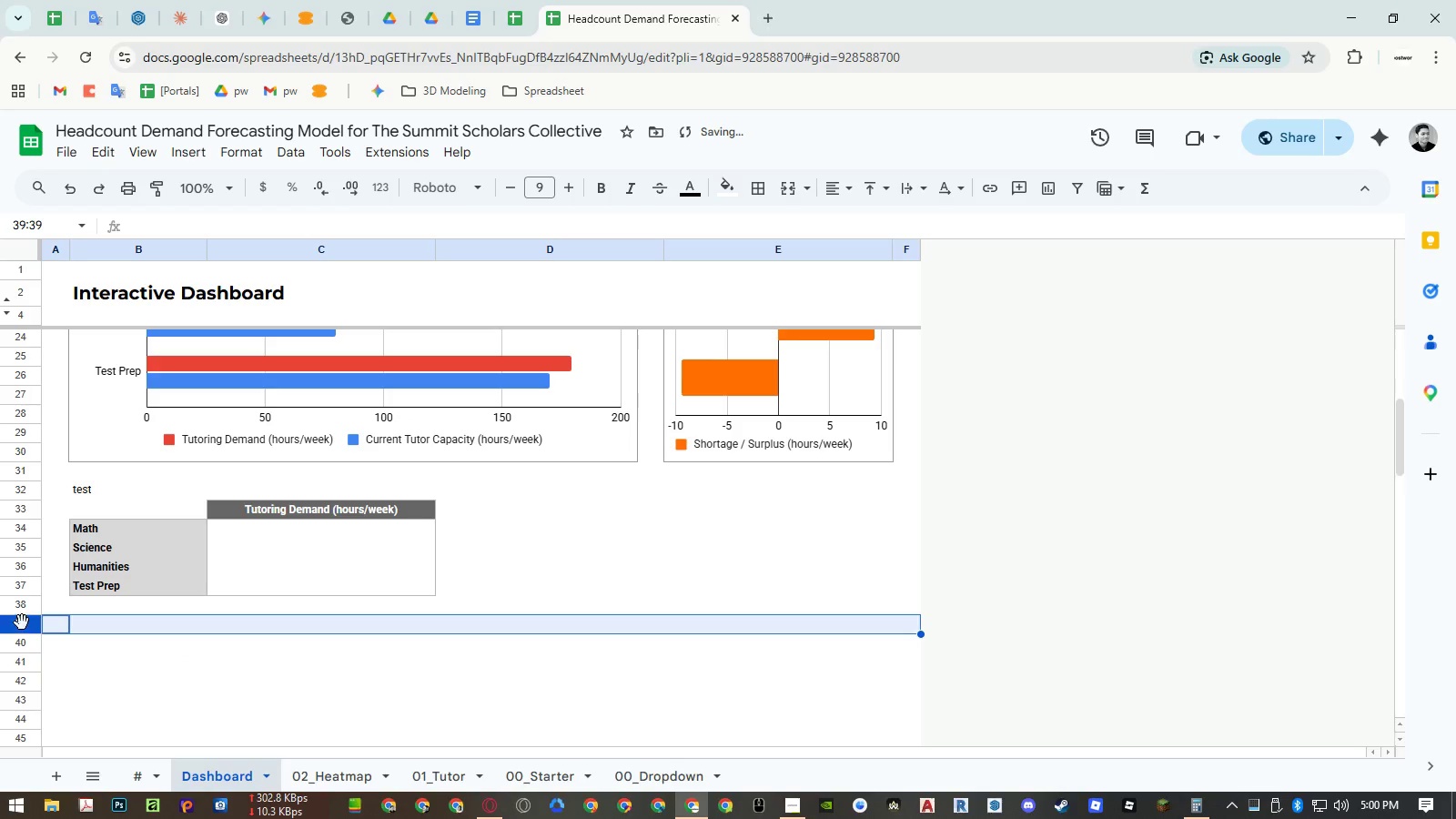 
left_click_drag(start_coordinate=[22, 622], to_coordinate=[62, 511])
 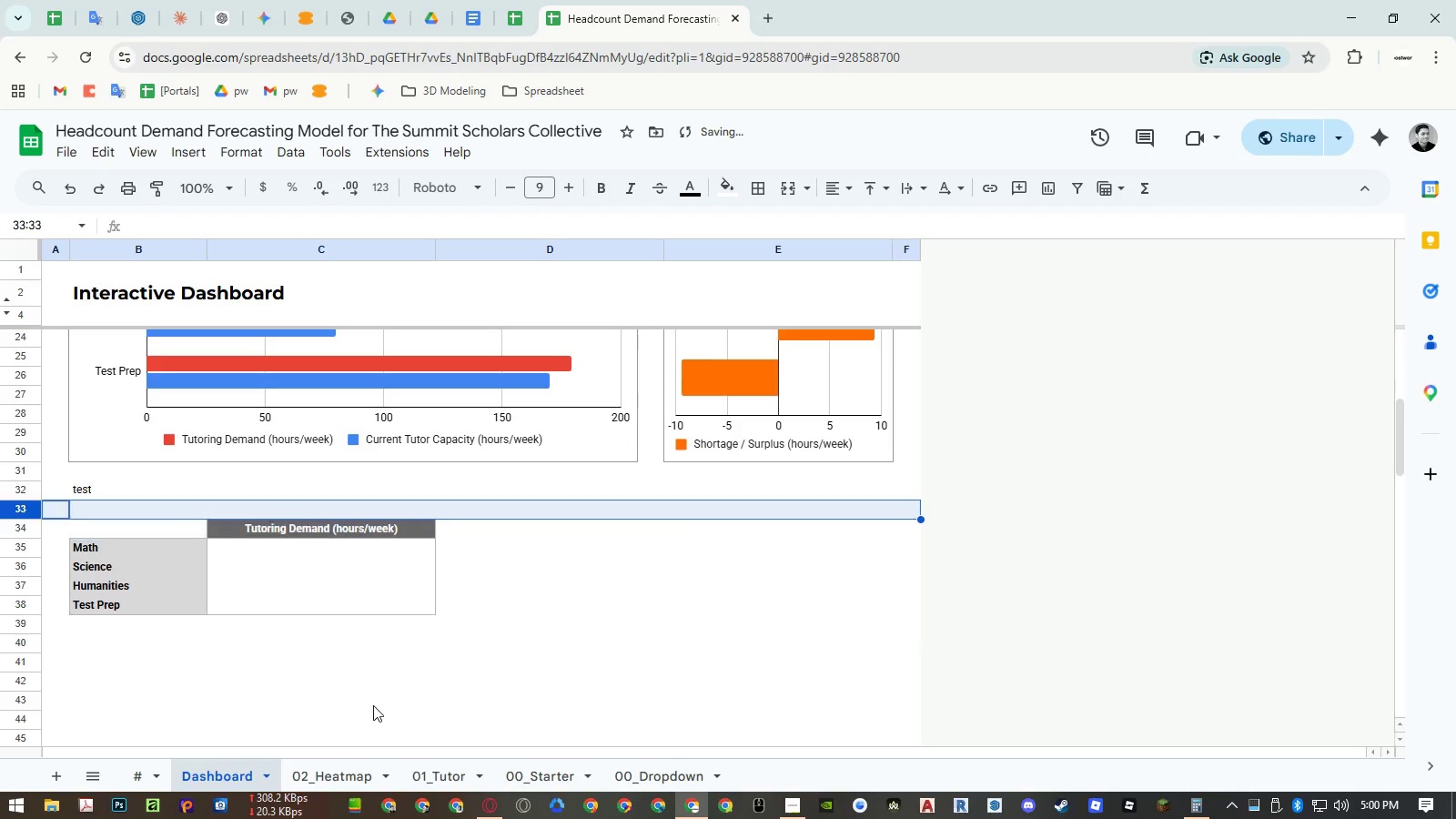 
left_click([379, 706])
 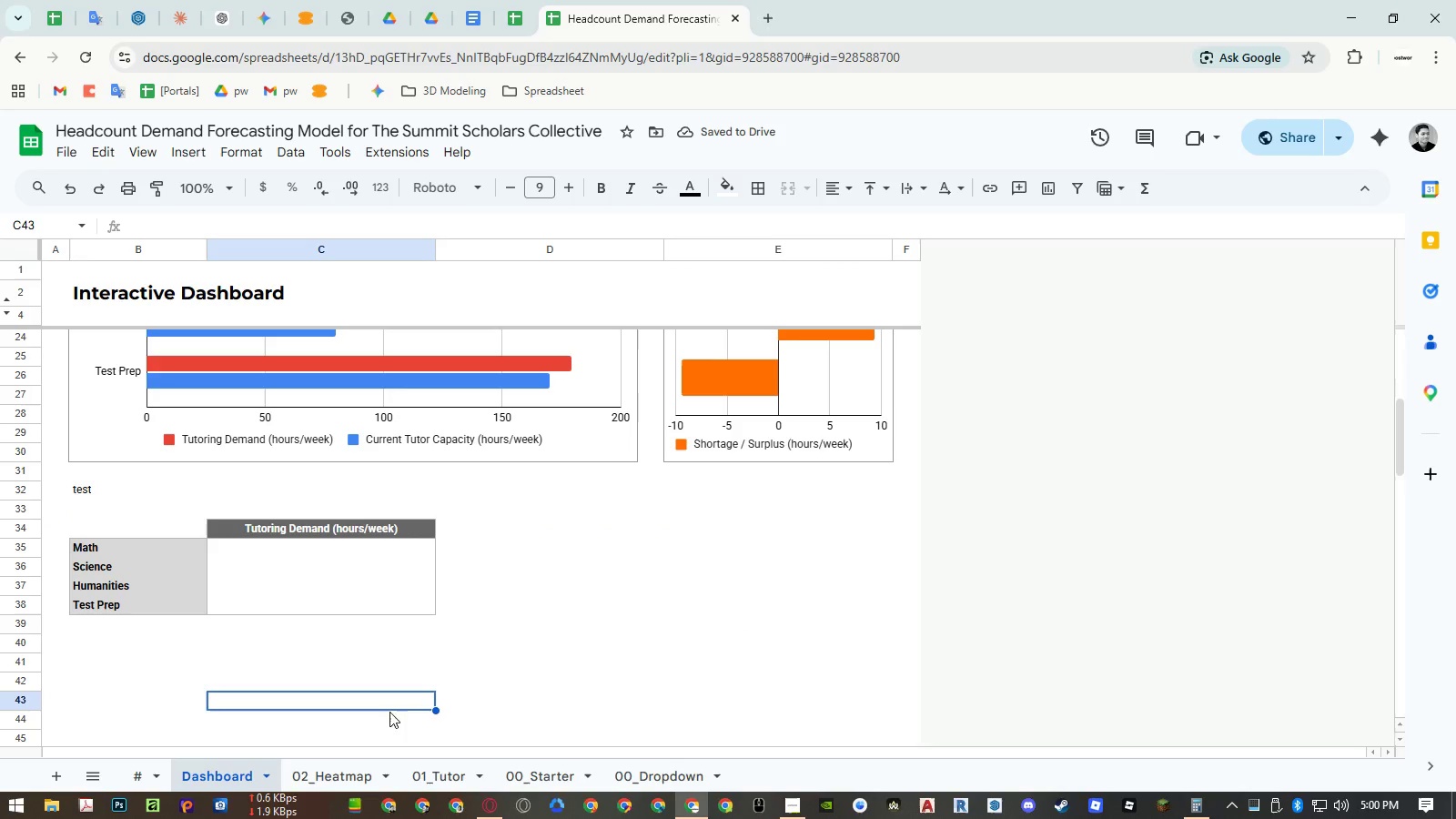 
left_click([513, 24])
 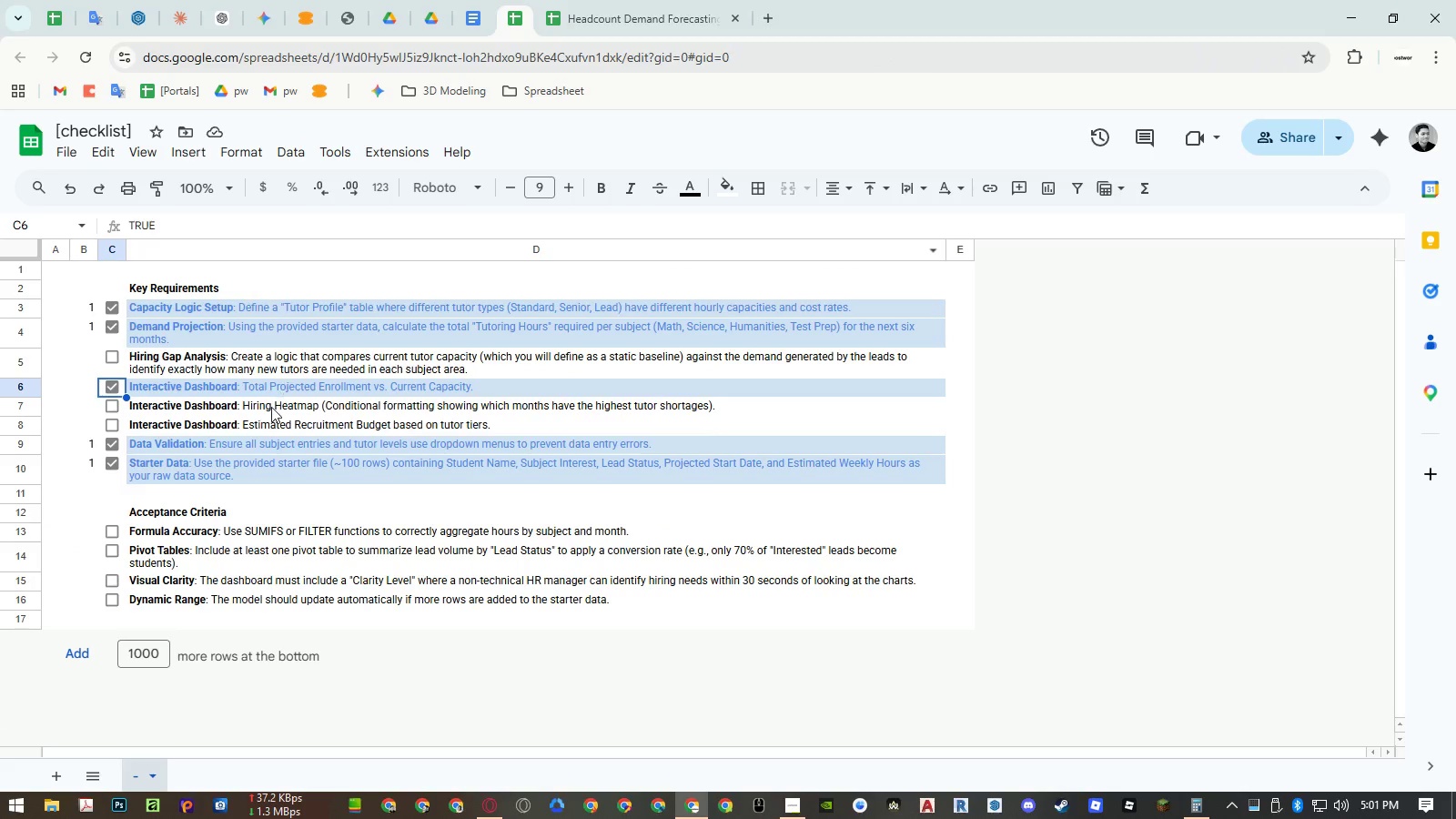 
double_click([271, 407])
 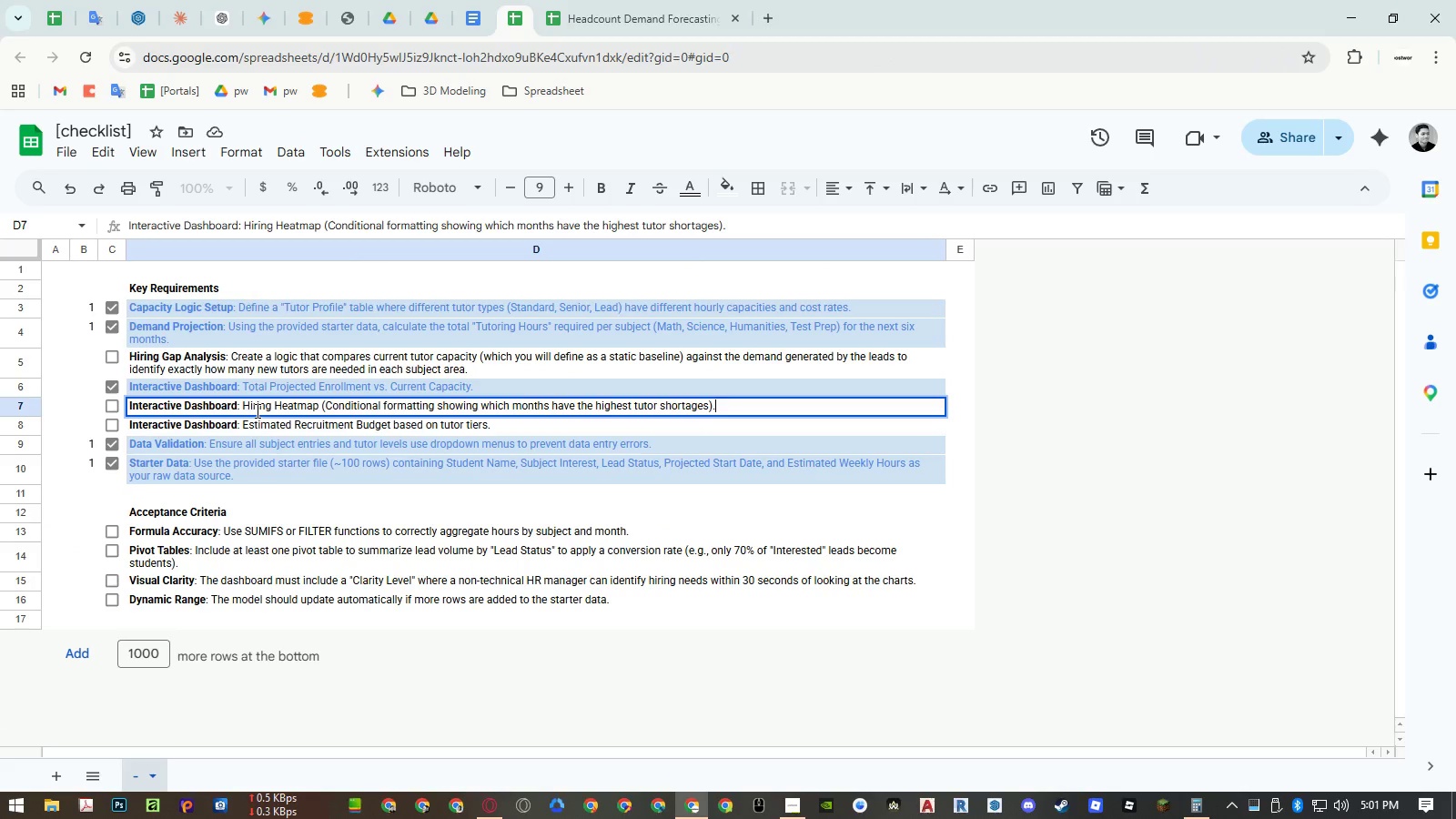 
triple_click([255, 410])
 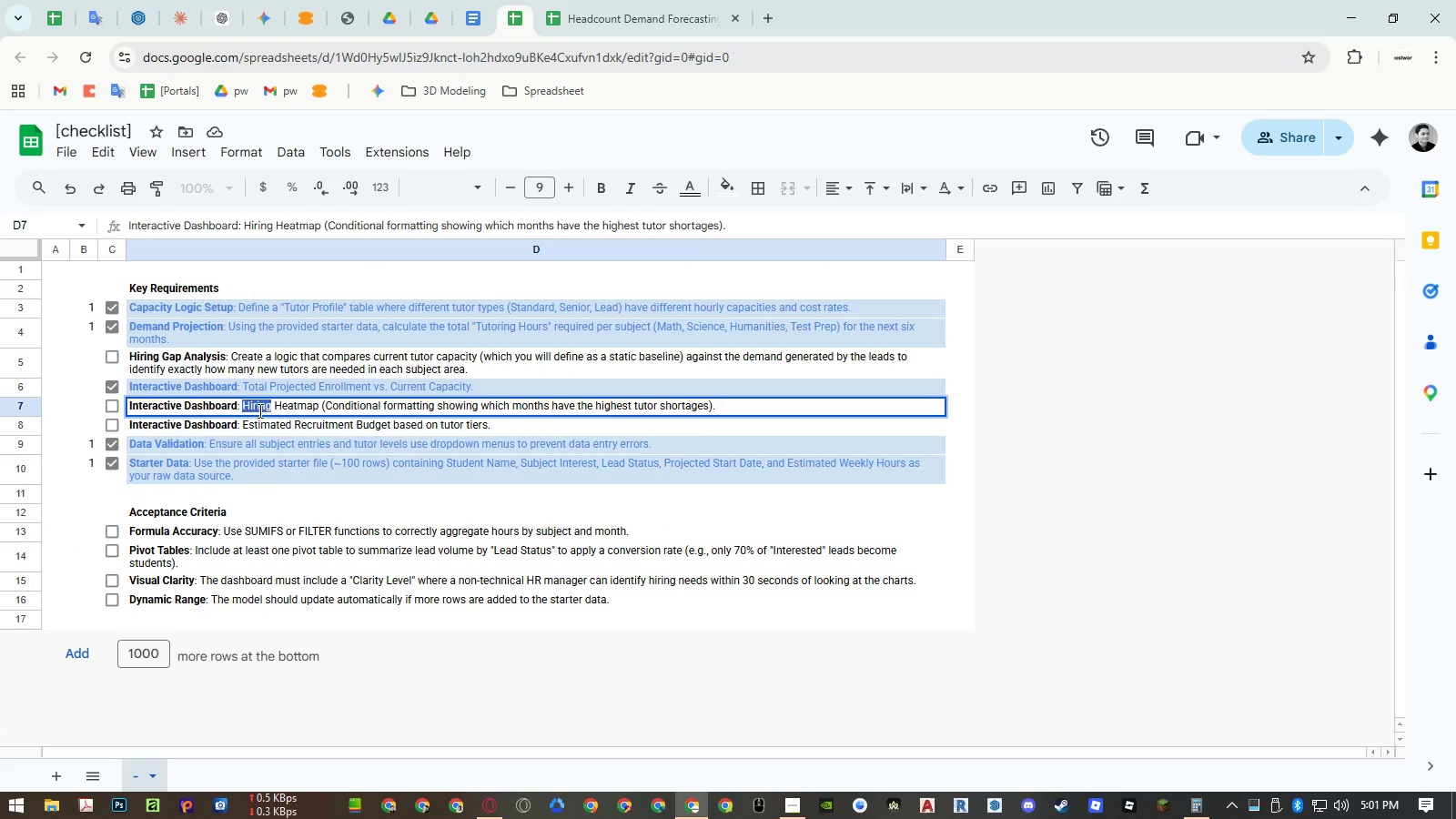 
left_click_drag(start_coordinate=[255, 410], to_coordinate=[291, 409])
 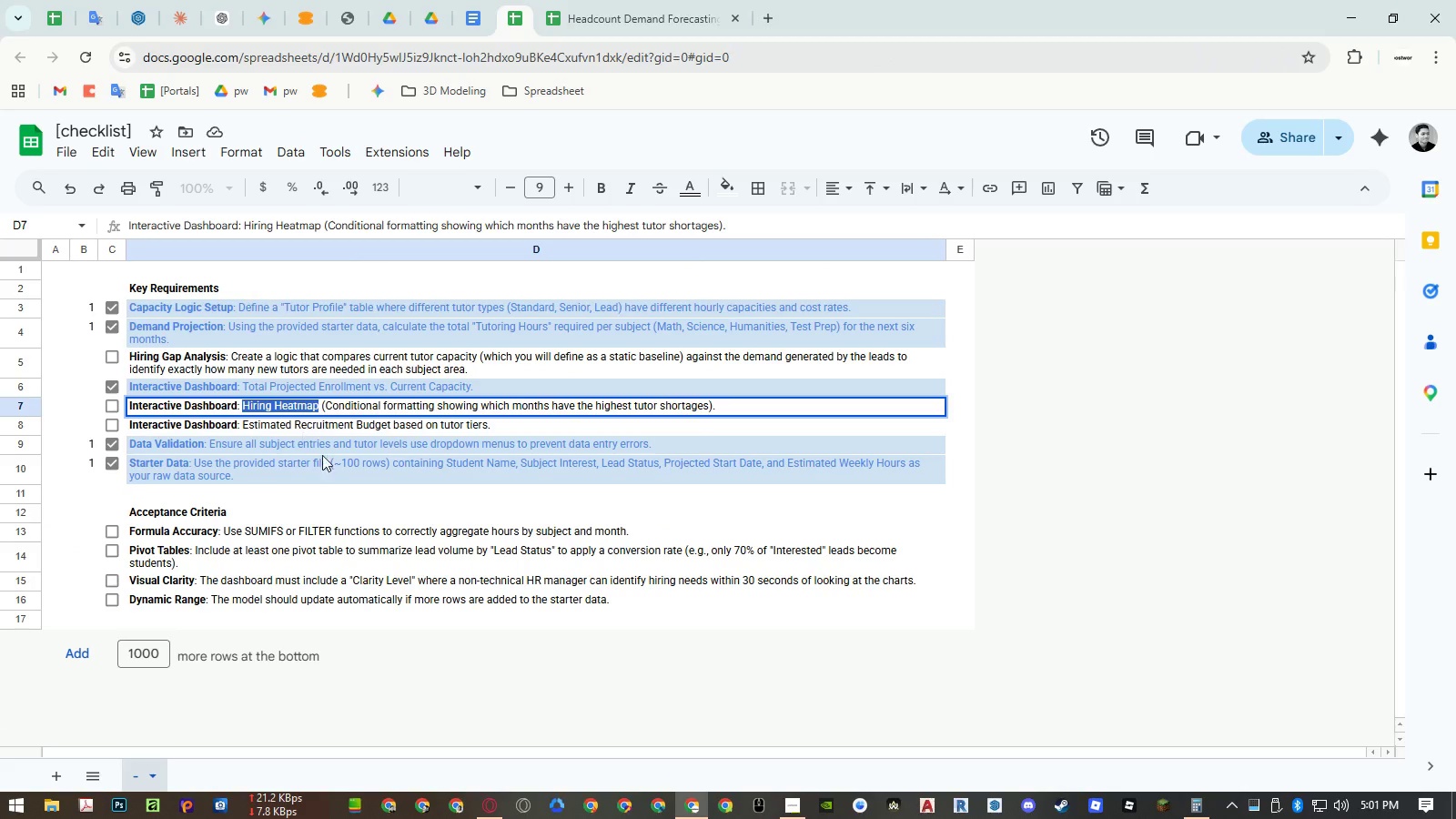 
key(Control+ControlLeft)
 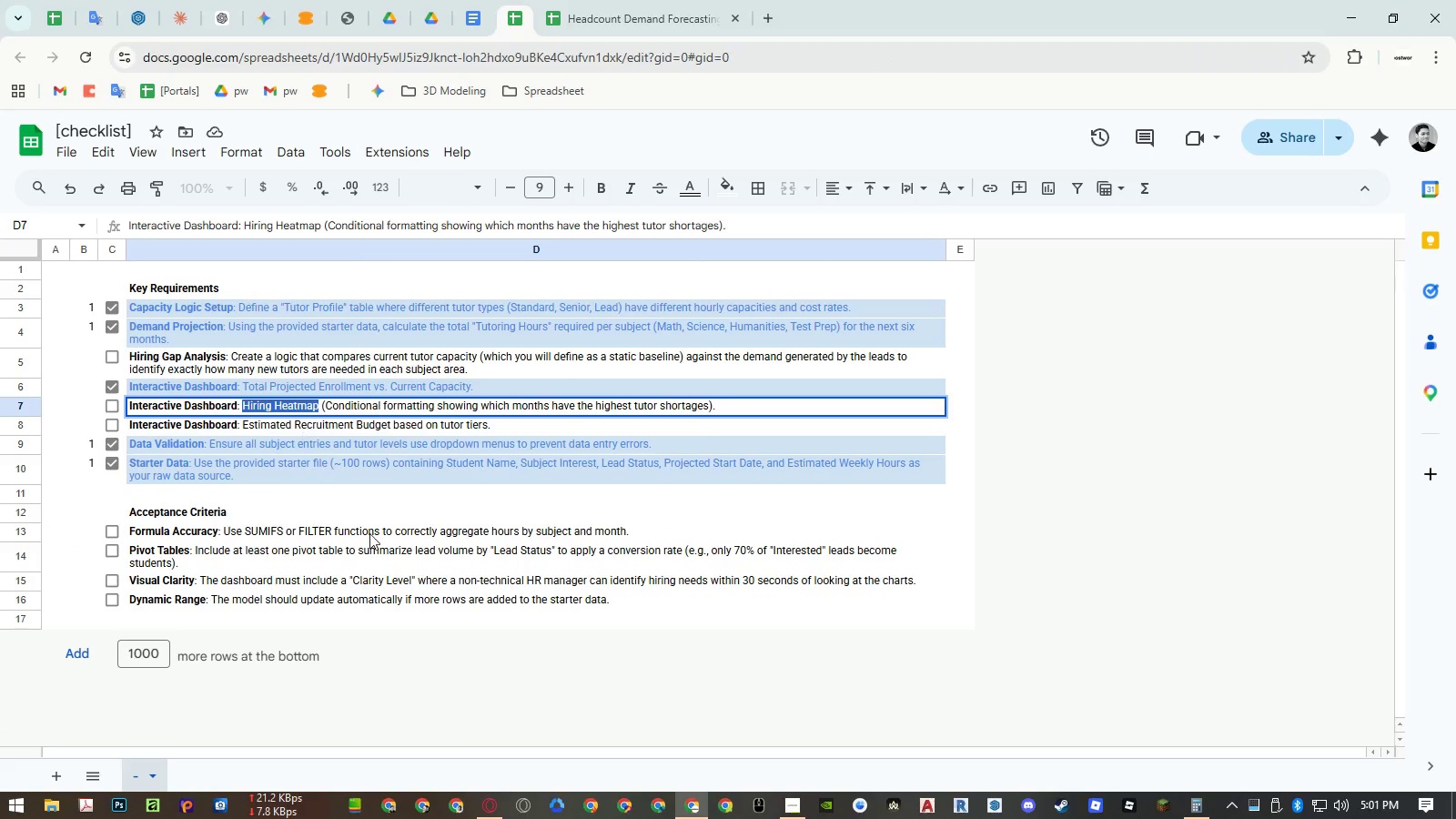 
key(Control+C)
 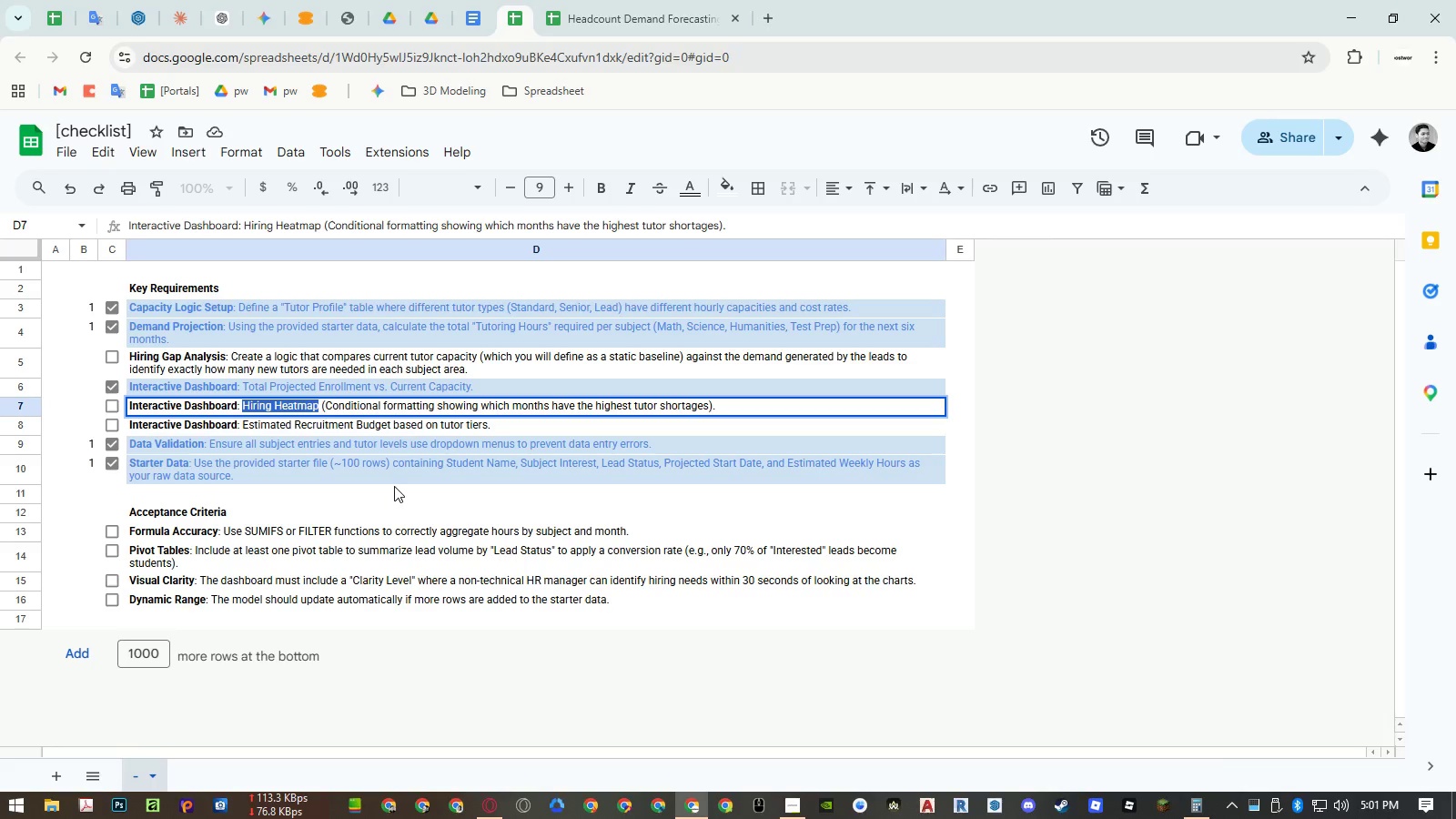 
key(Escape)
 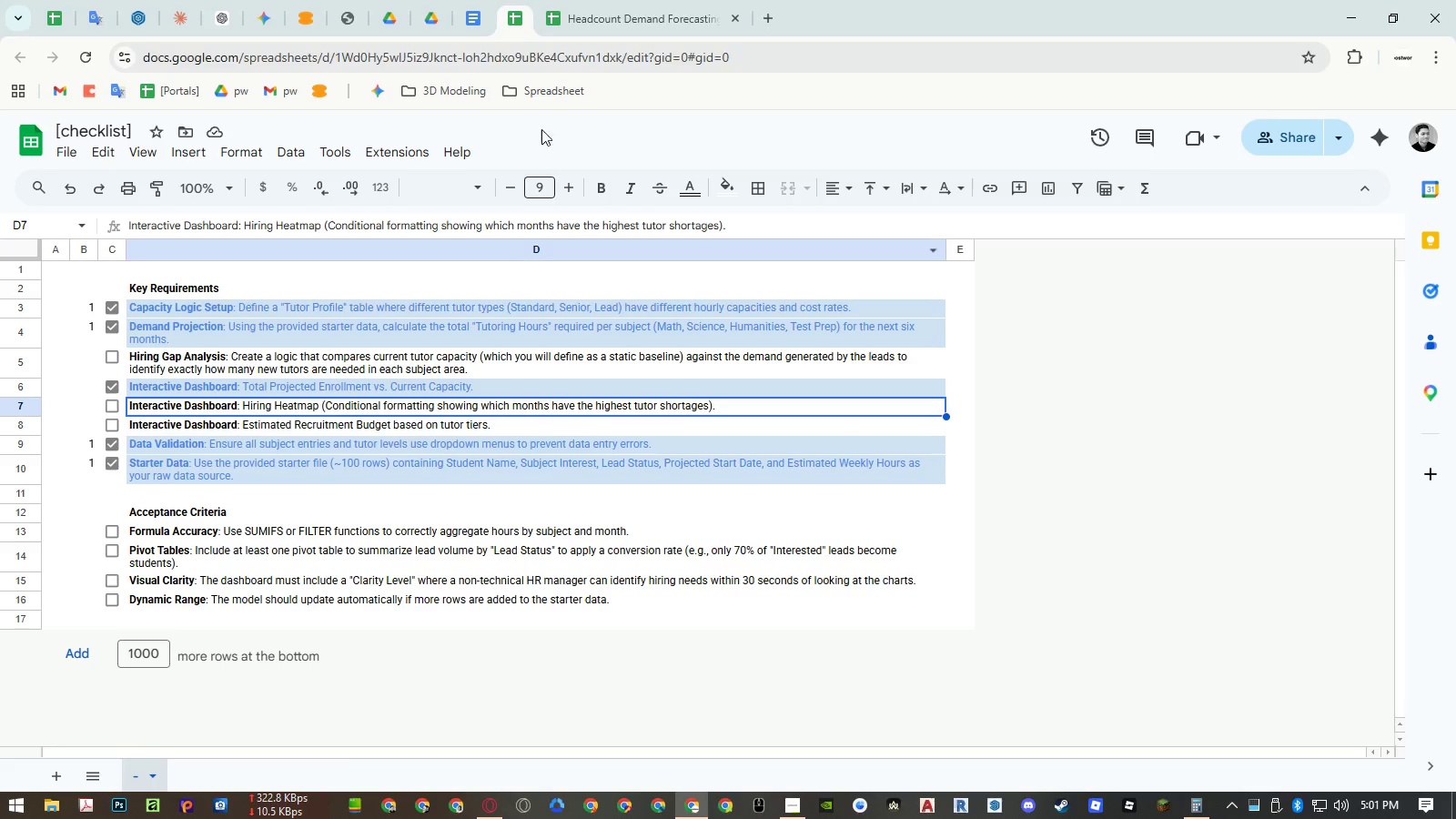 
left_click([581, 15])
 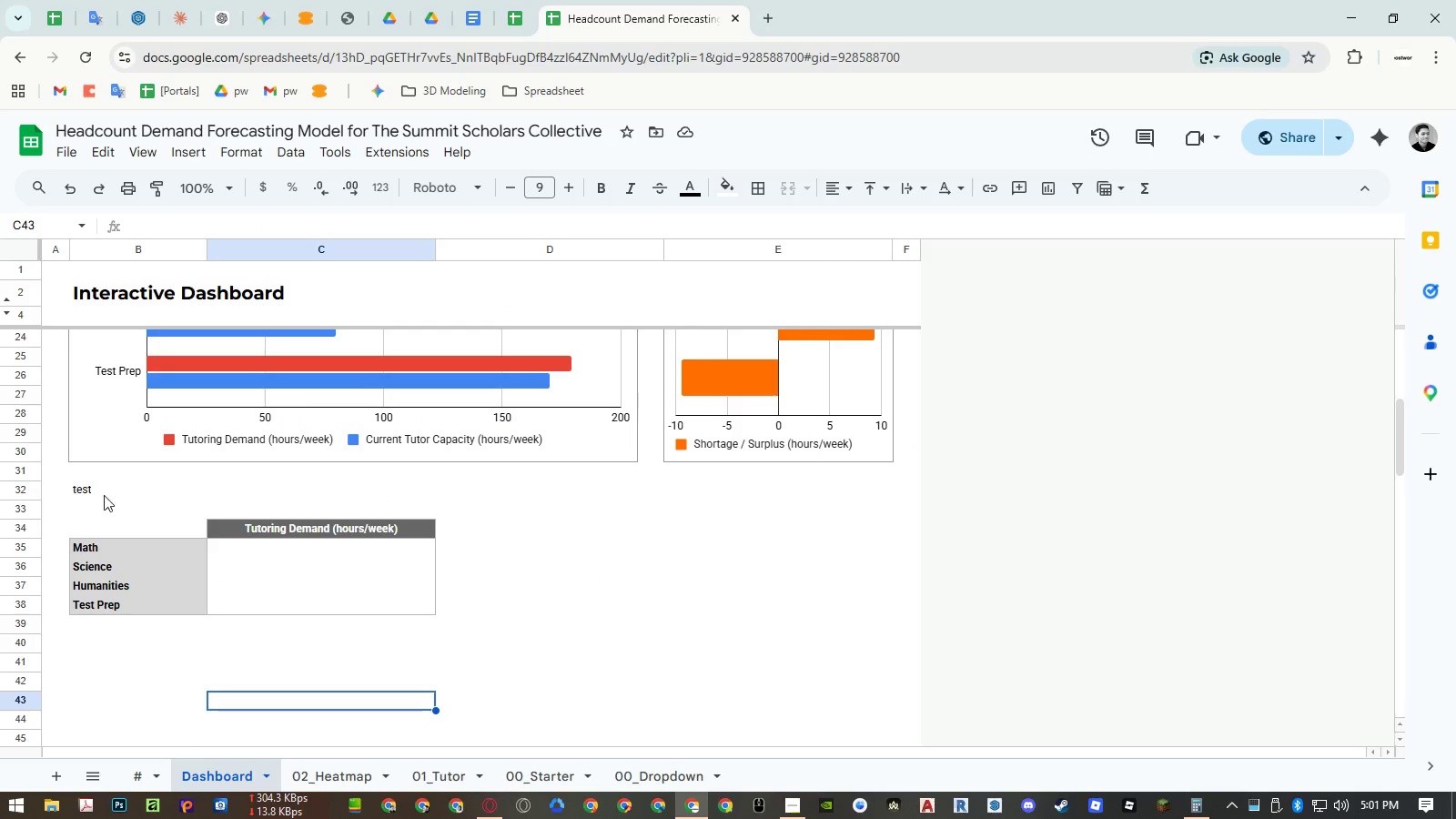 
left_click([93, 493])
 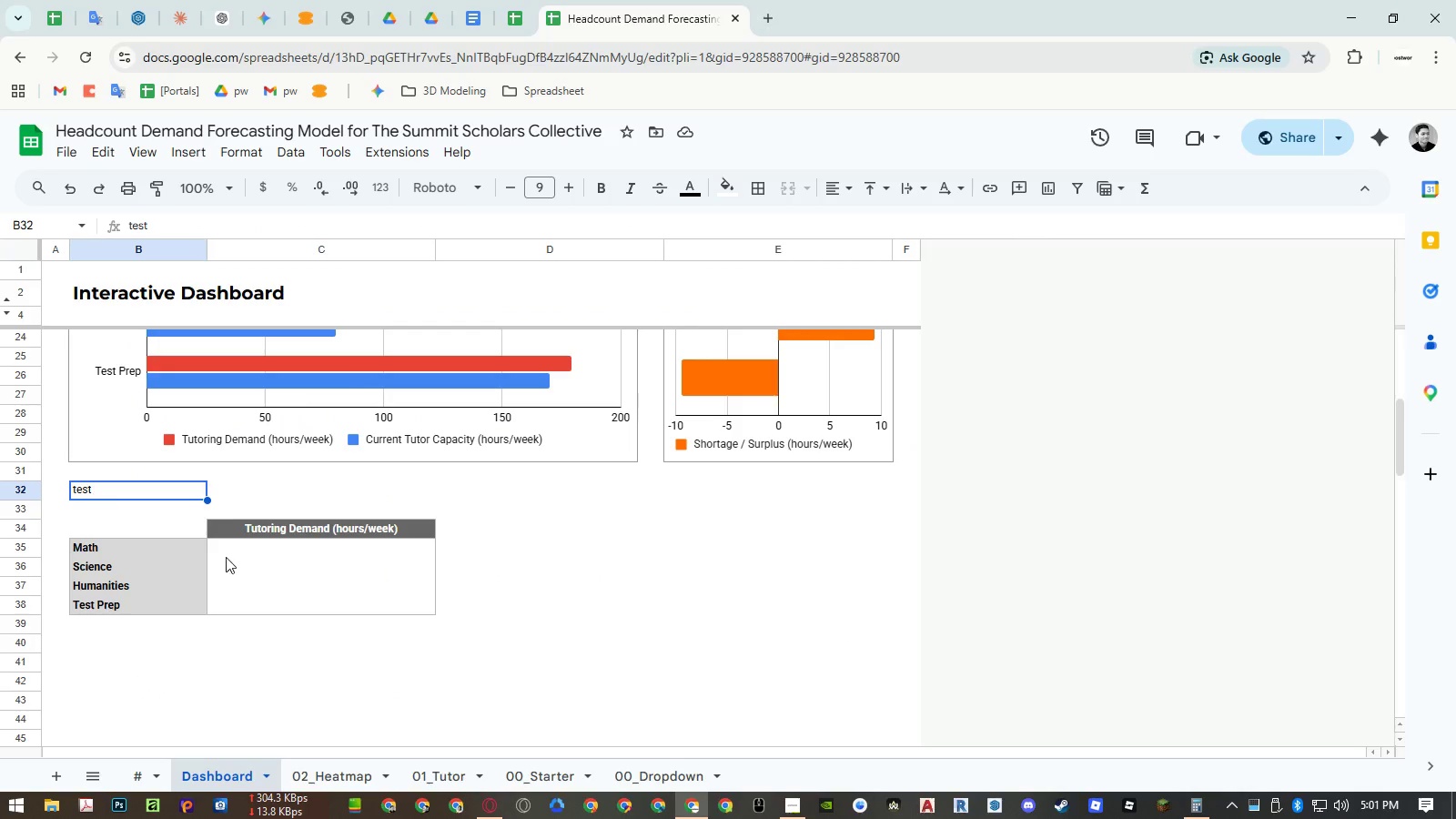 
key(Control+ControlLeft)
 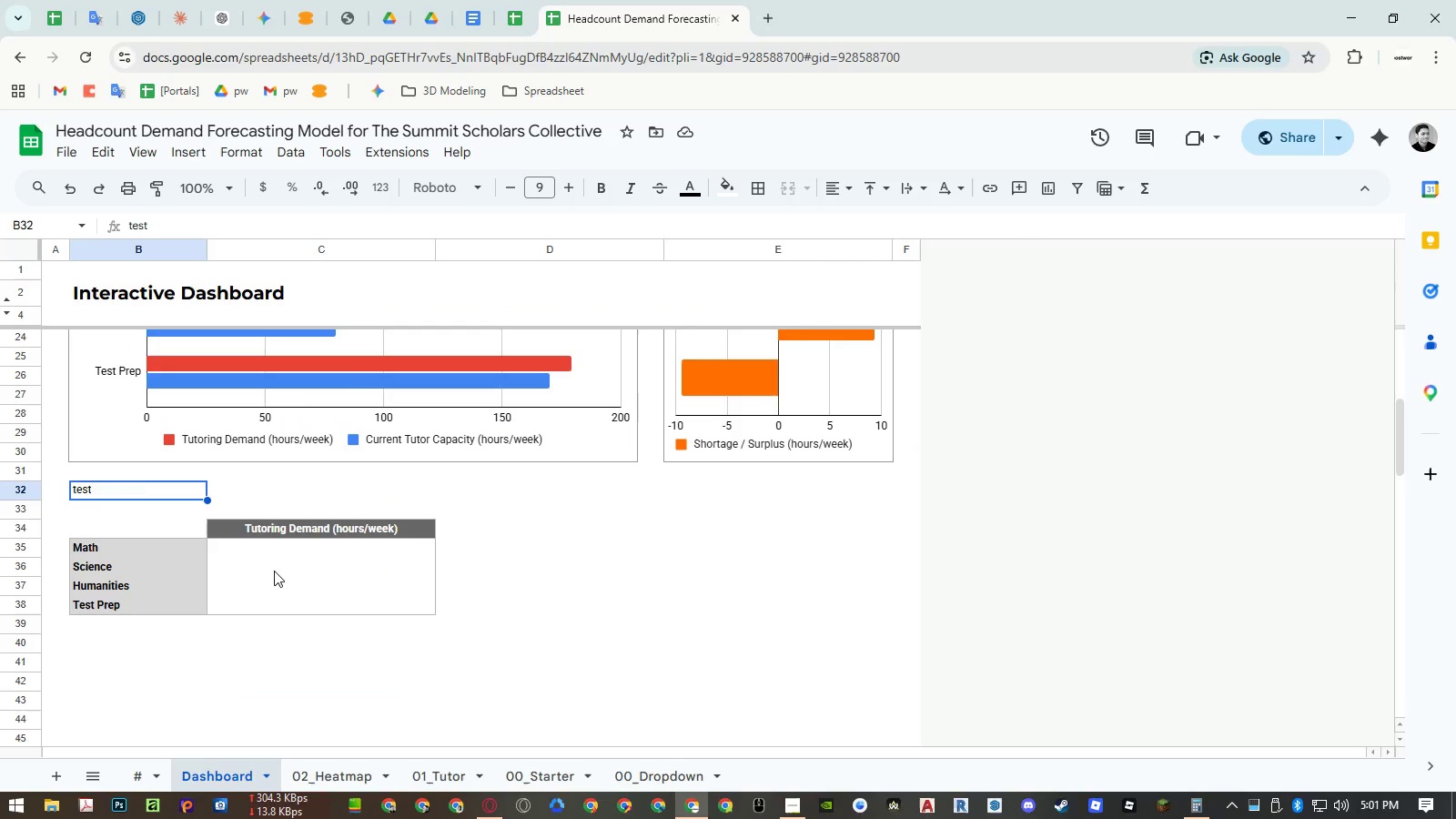 
key(Control+Shift+ShiftLeft)
 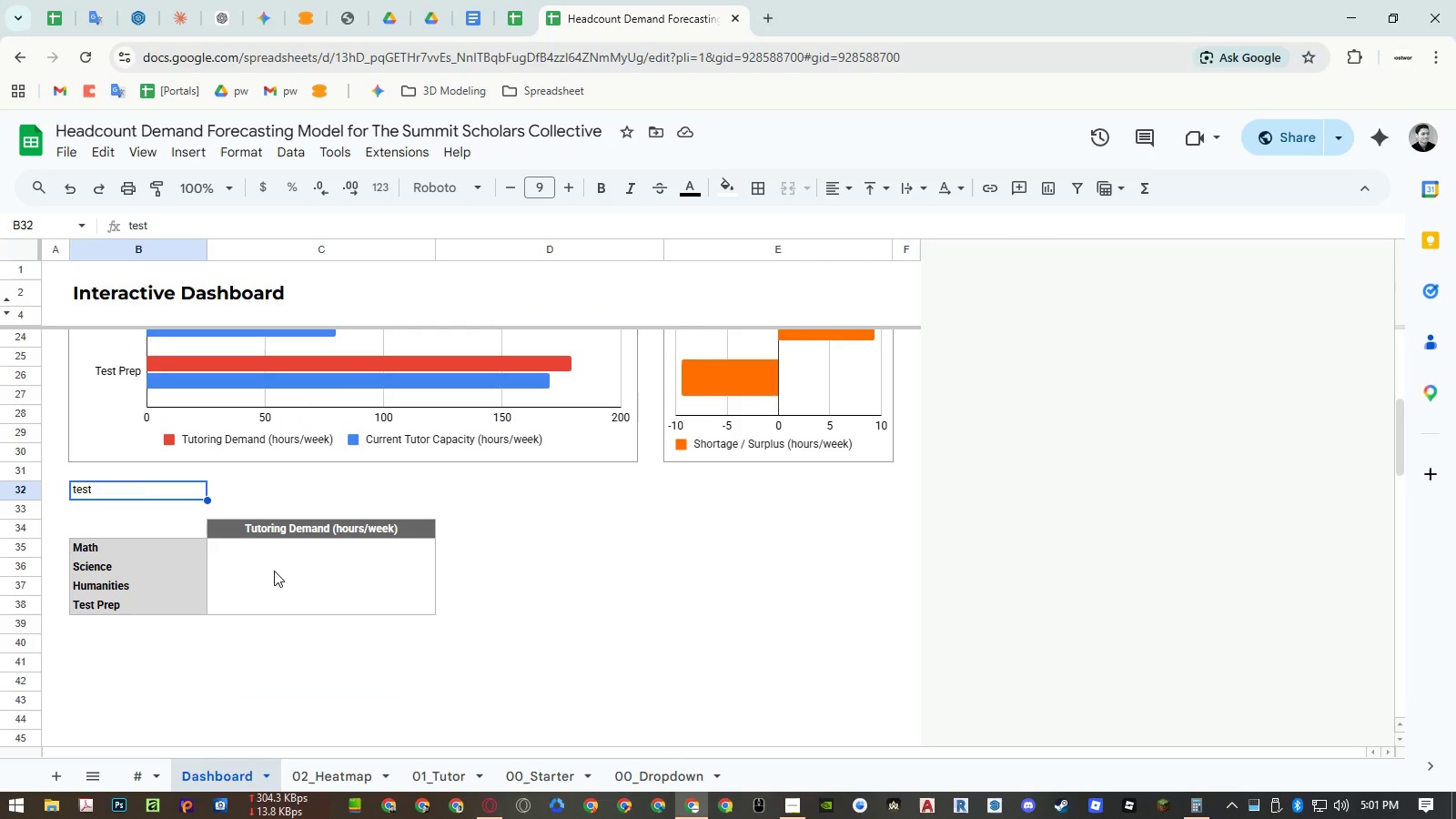 
key(Control+Shift+V)
 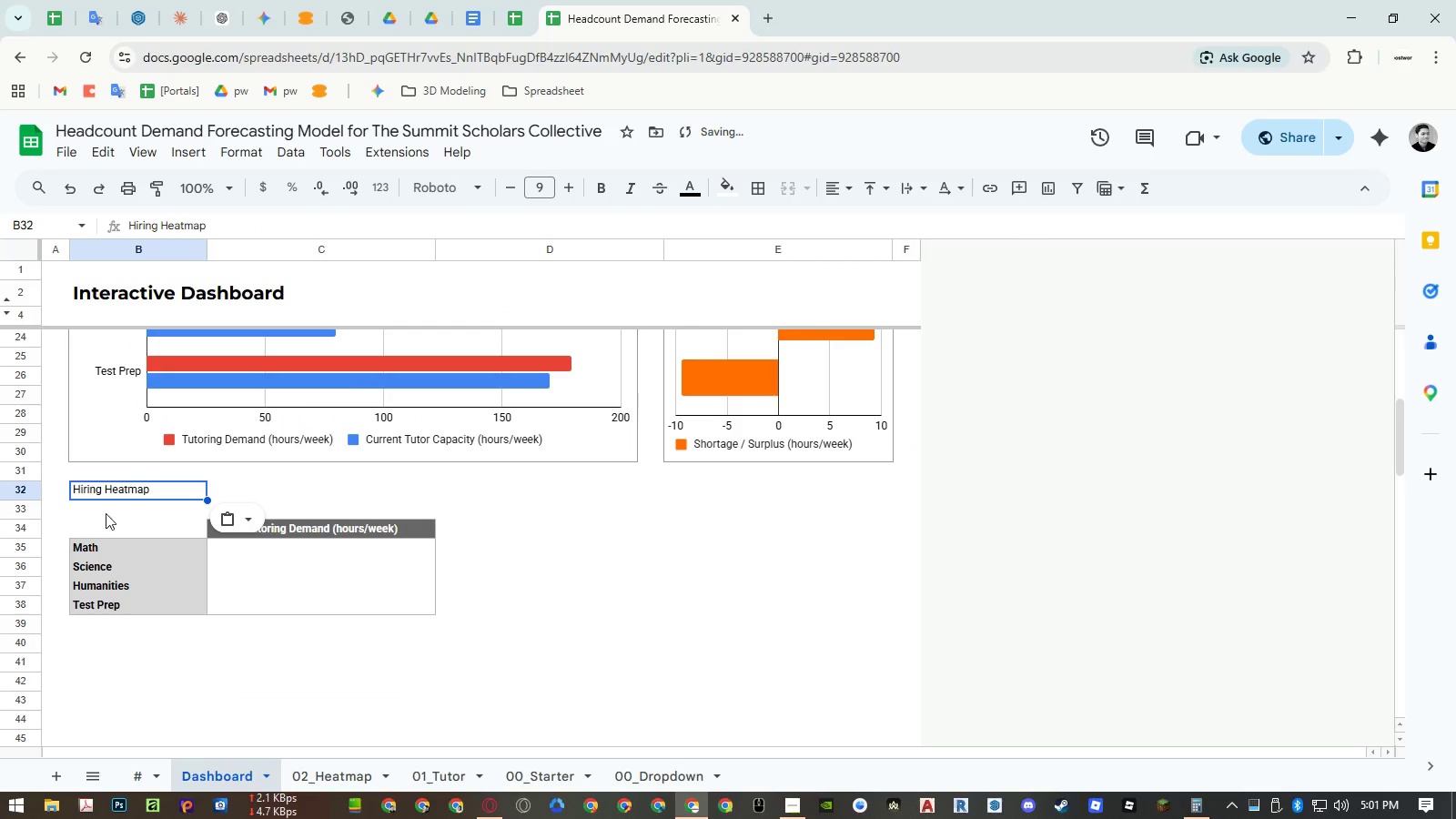 
scroll: coordinate [105, 484], scroll_direction: up, amount: 4.0
 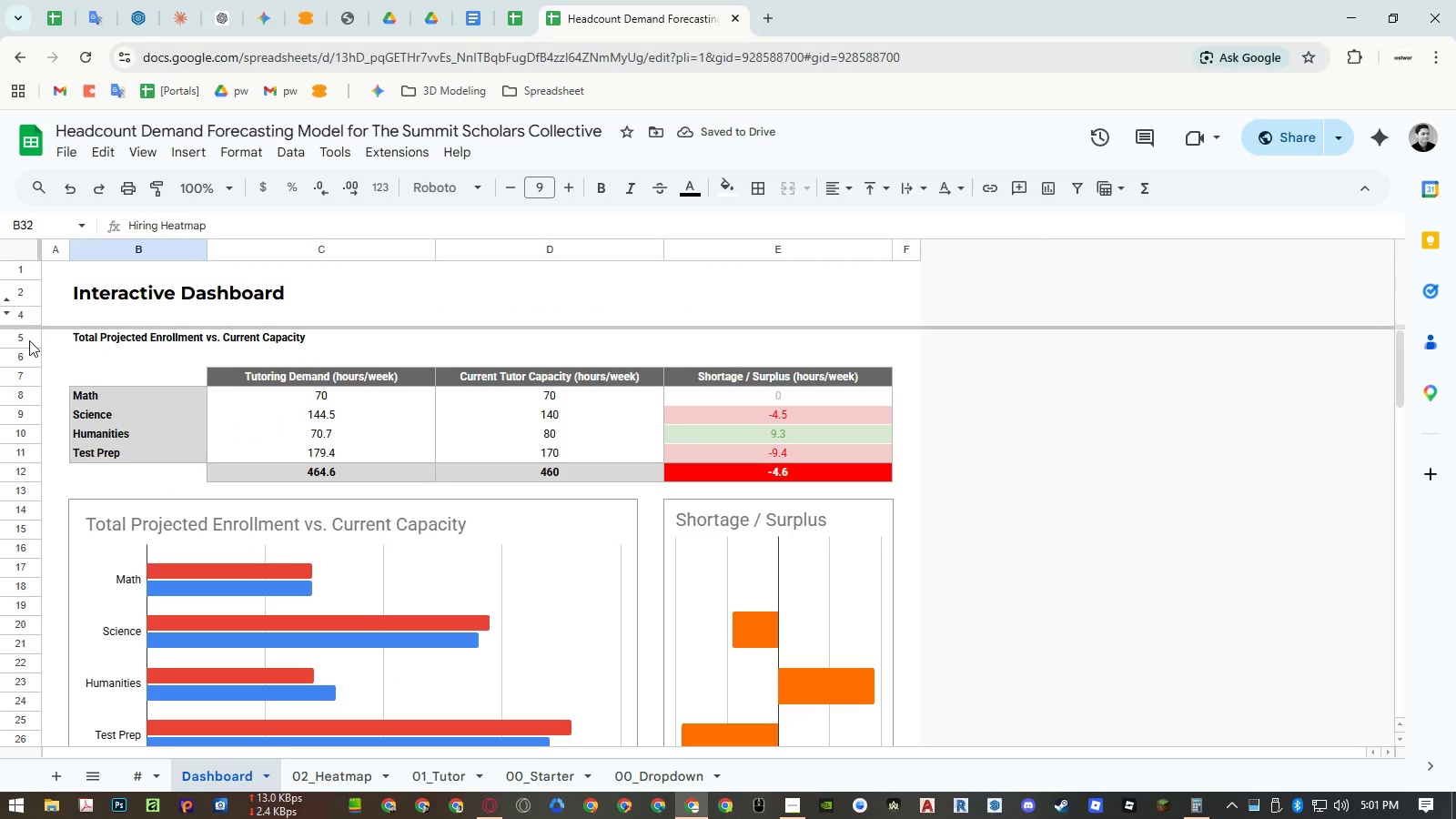 
left_click([76, 340])
 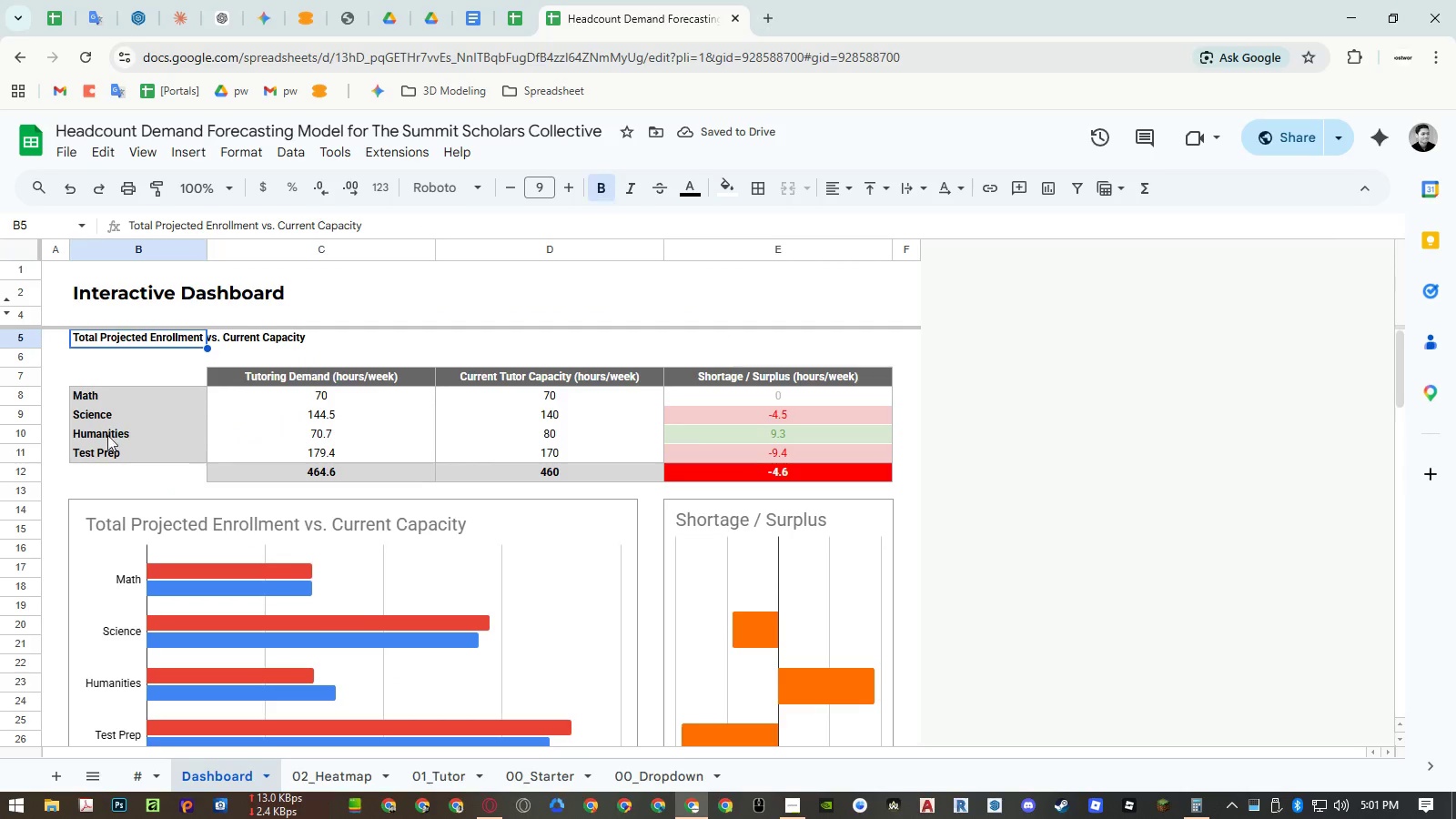 
key(Control+ControlLeft)
 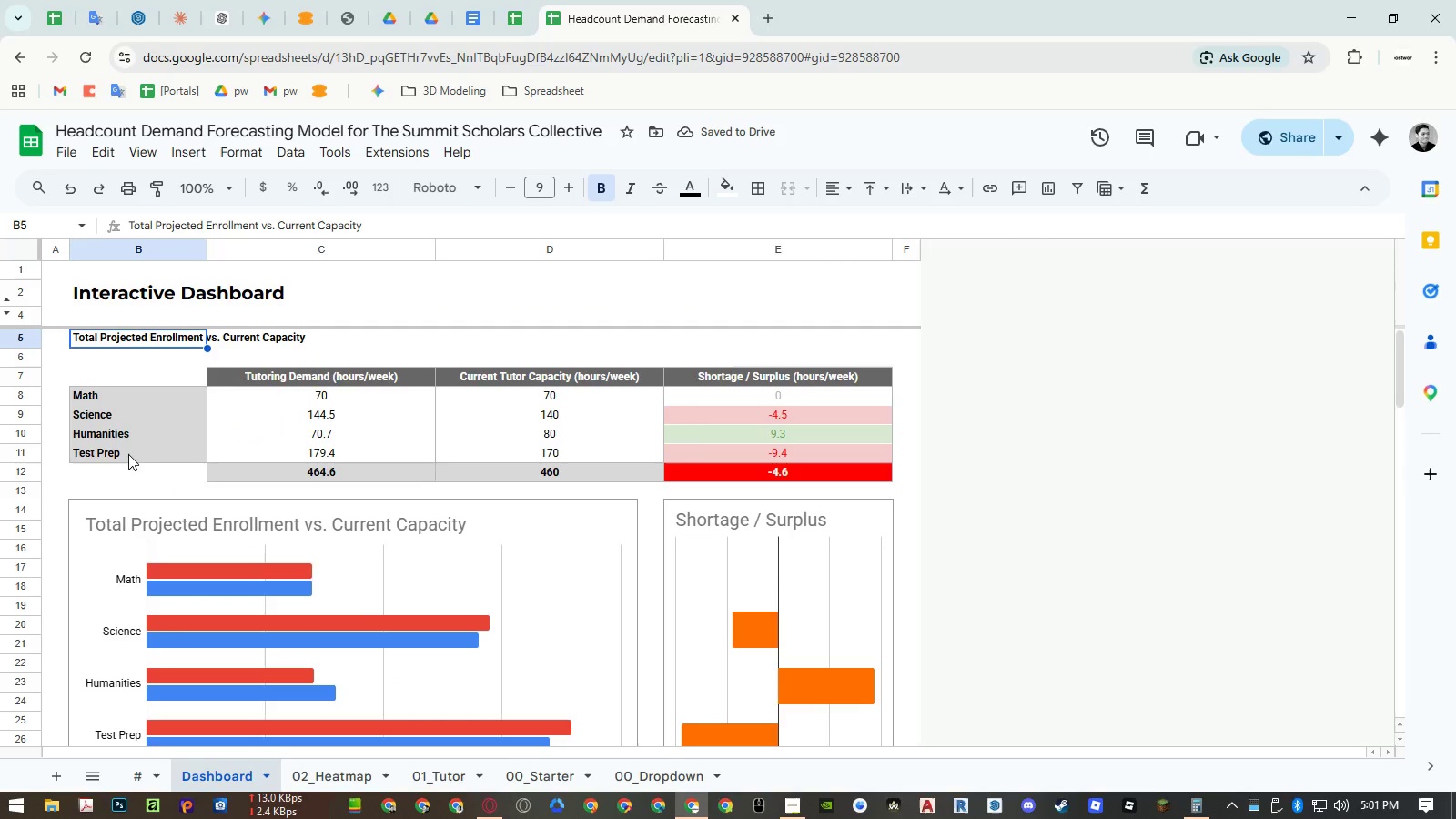 
key(Control+C)
 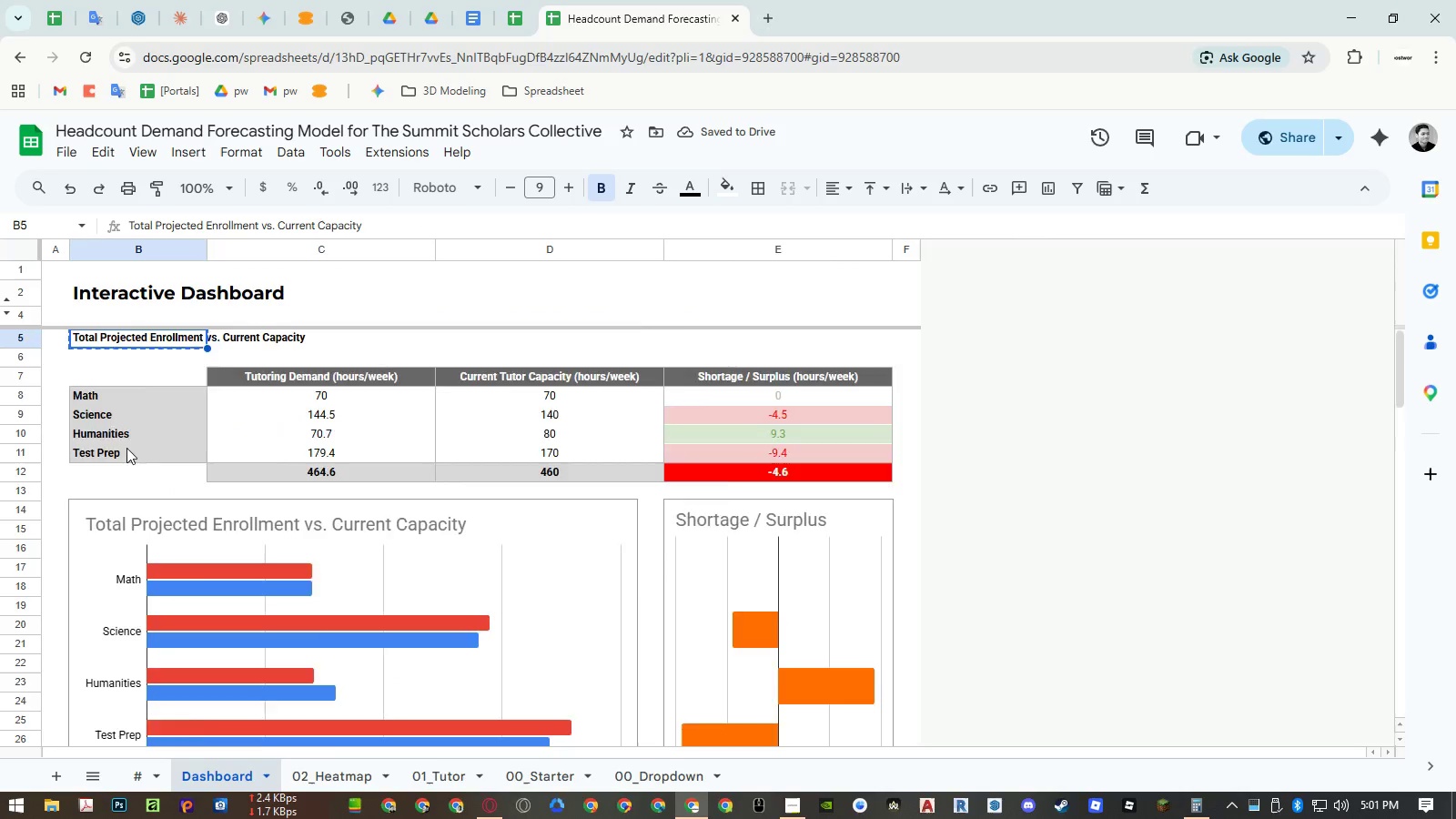 
scroll: coordinate [126, 448], scroll_direction: down, amount: 3.0
 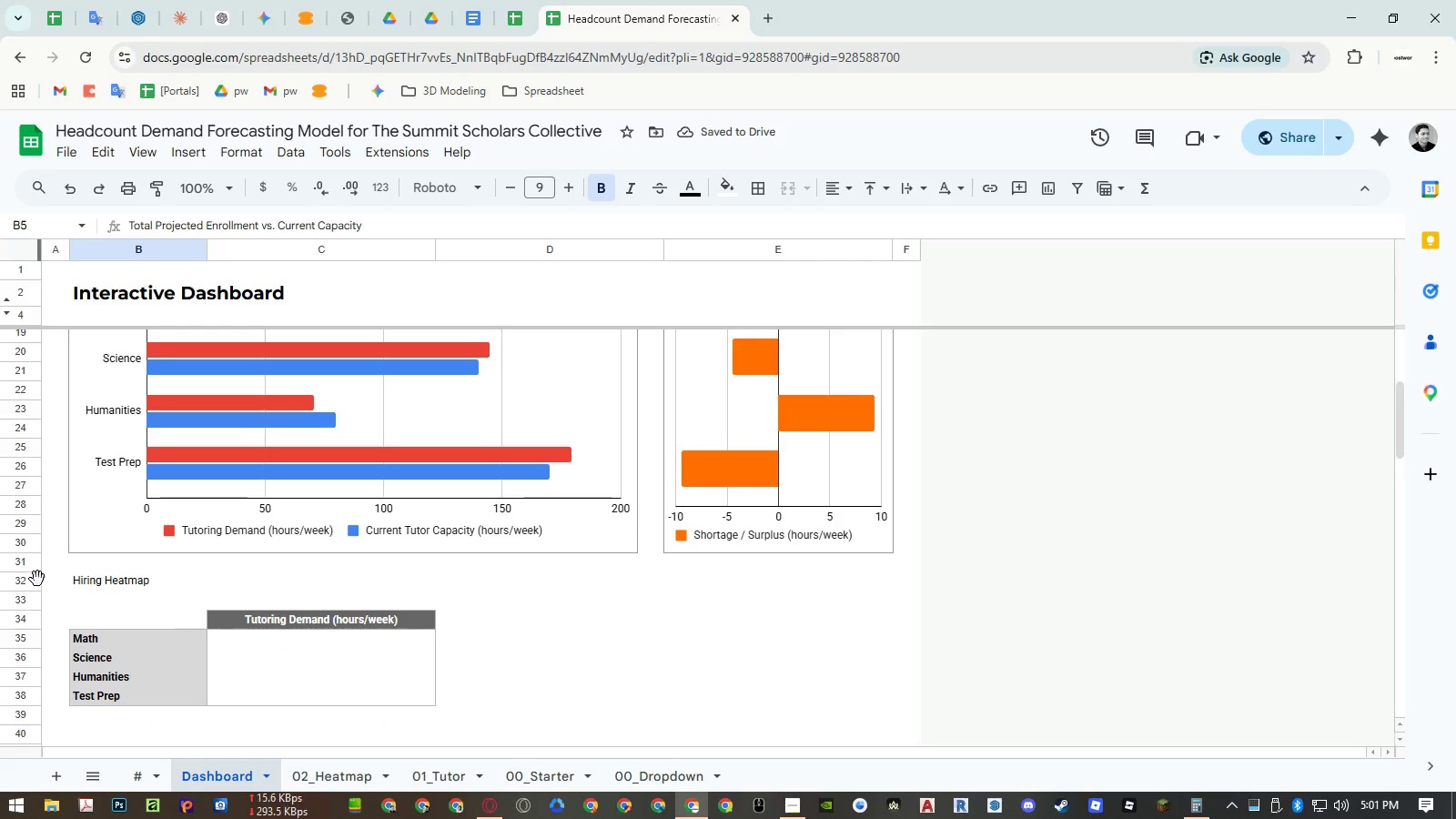 
left_click([29, 582])
 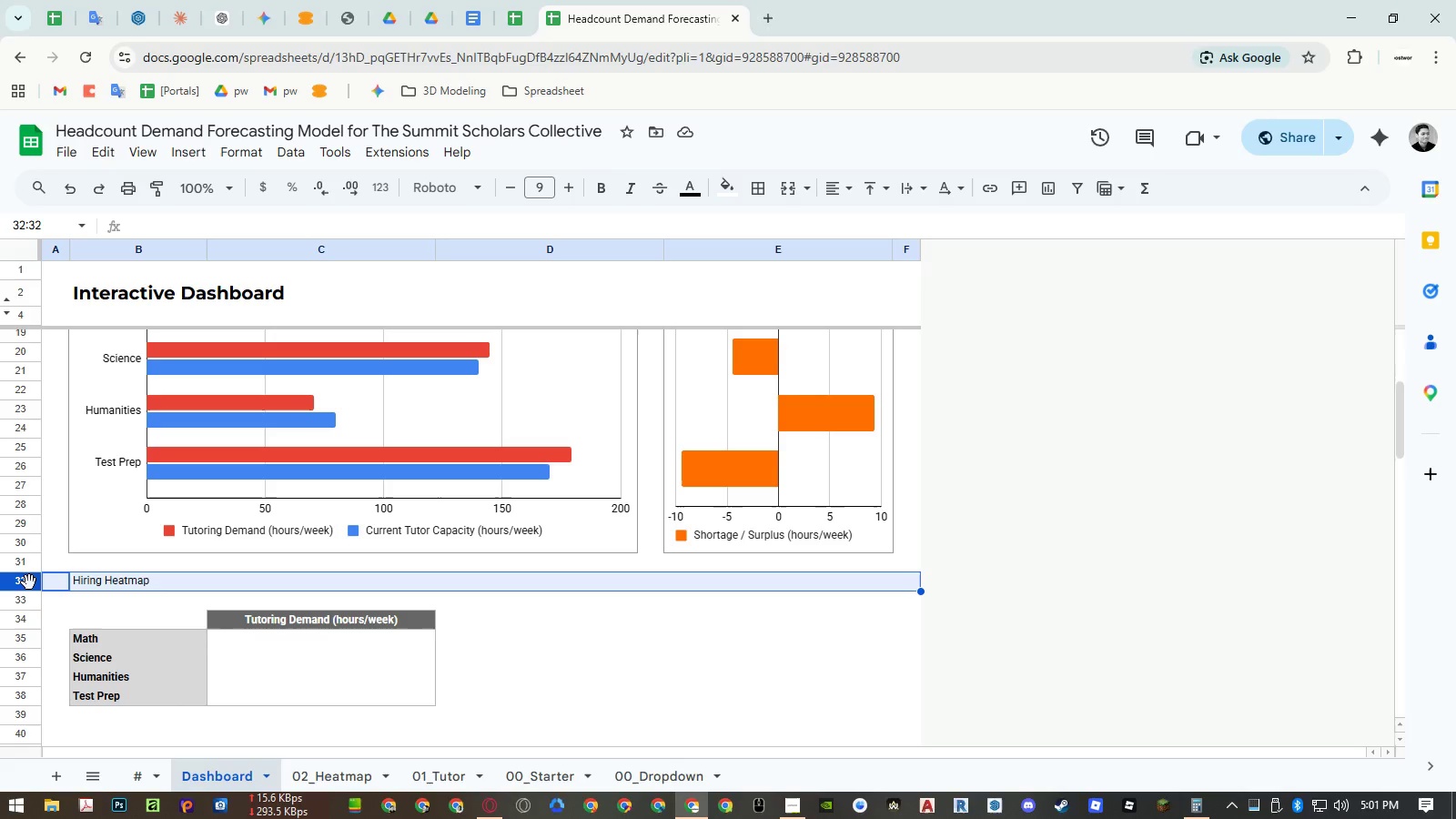 
key(Alt+Control+V)
 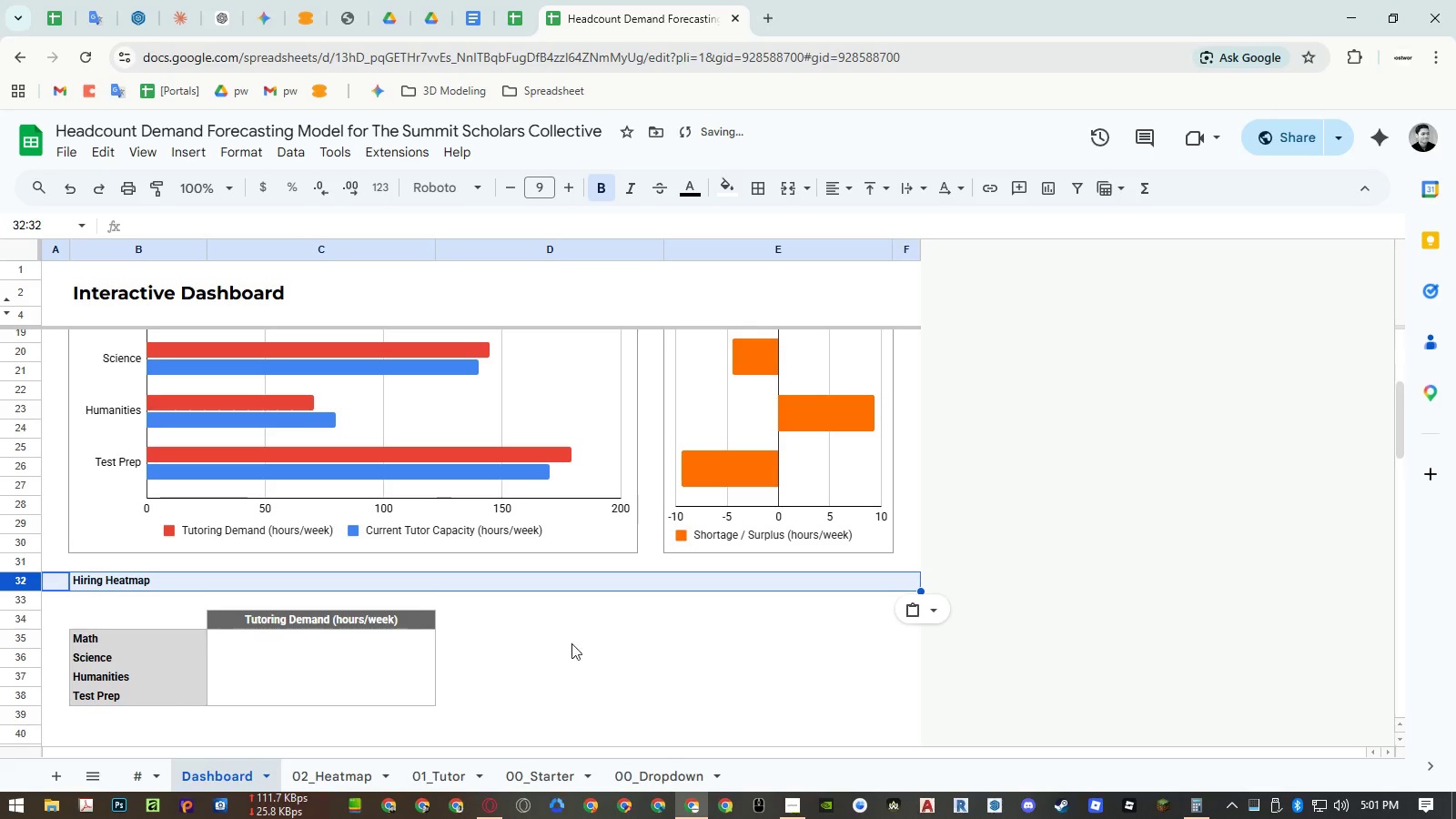 
left_click([589, 645])
 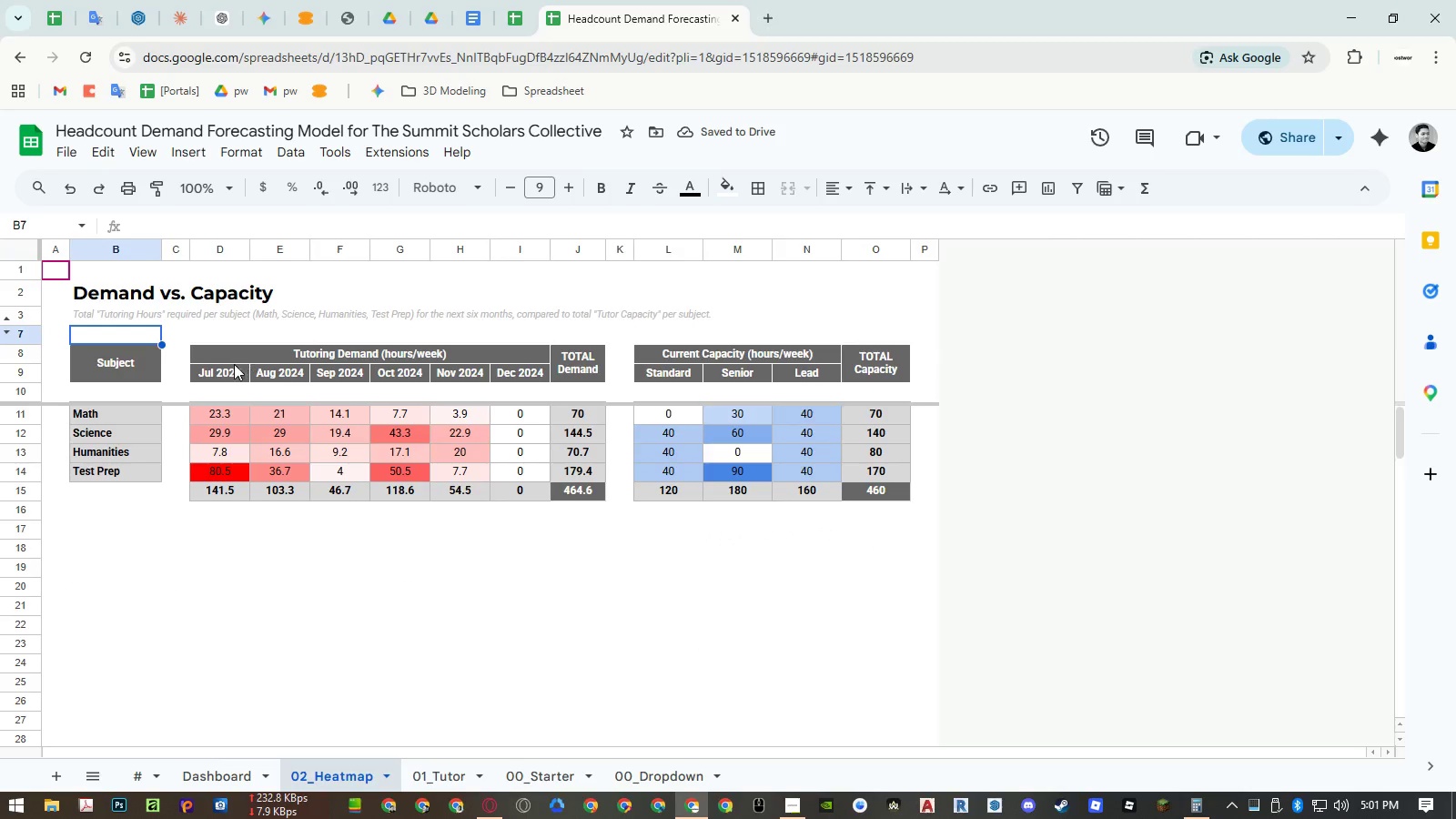 
left_click_drag(start_coordinate=[219, 375], to_coordinate=[513, 378])
 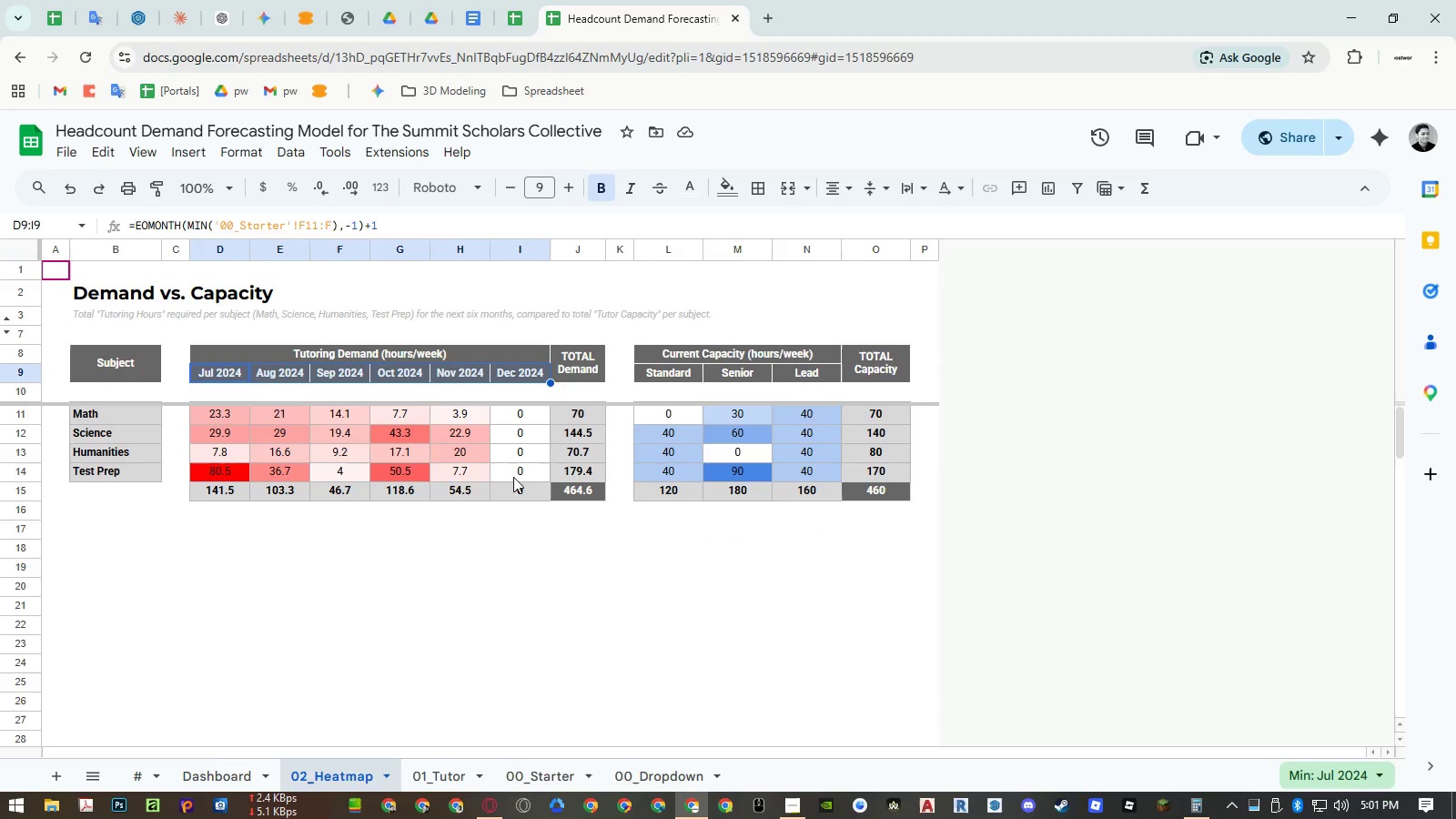 
key(Control+ControlLeft)
 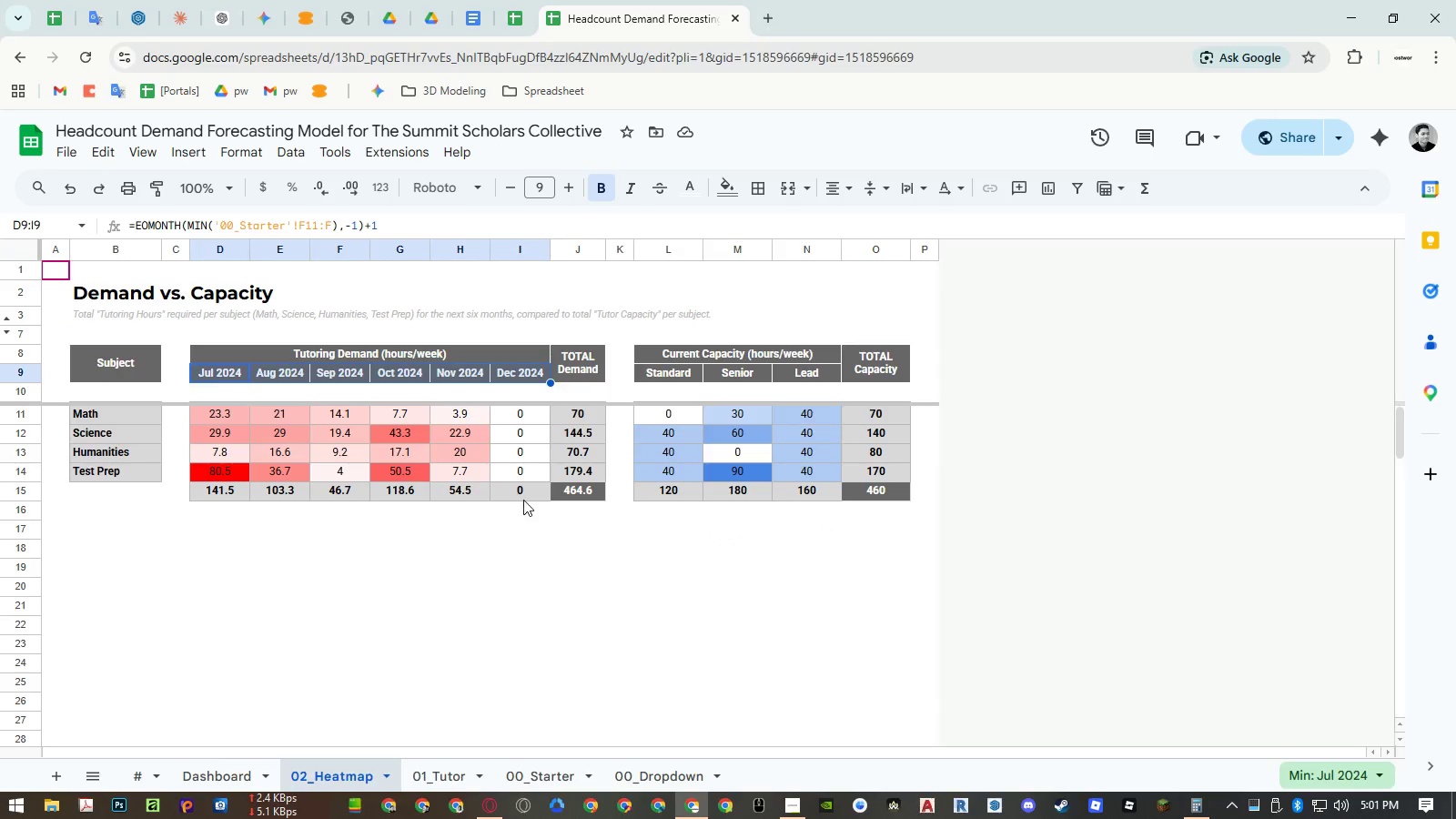 
key(Control+C)
 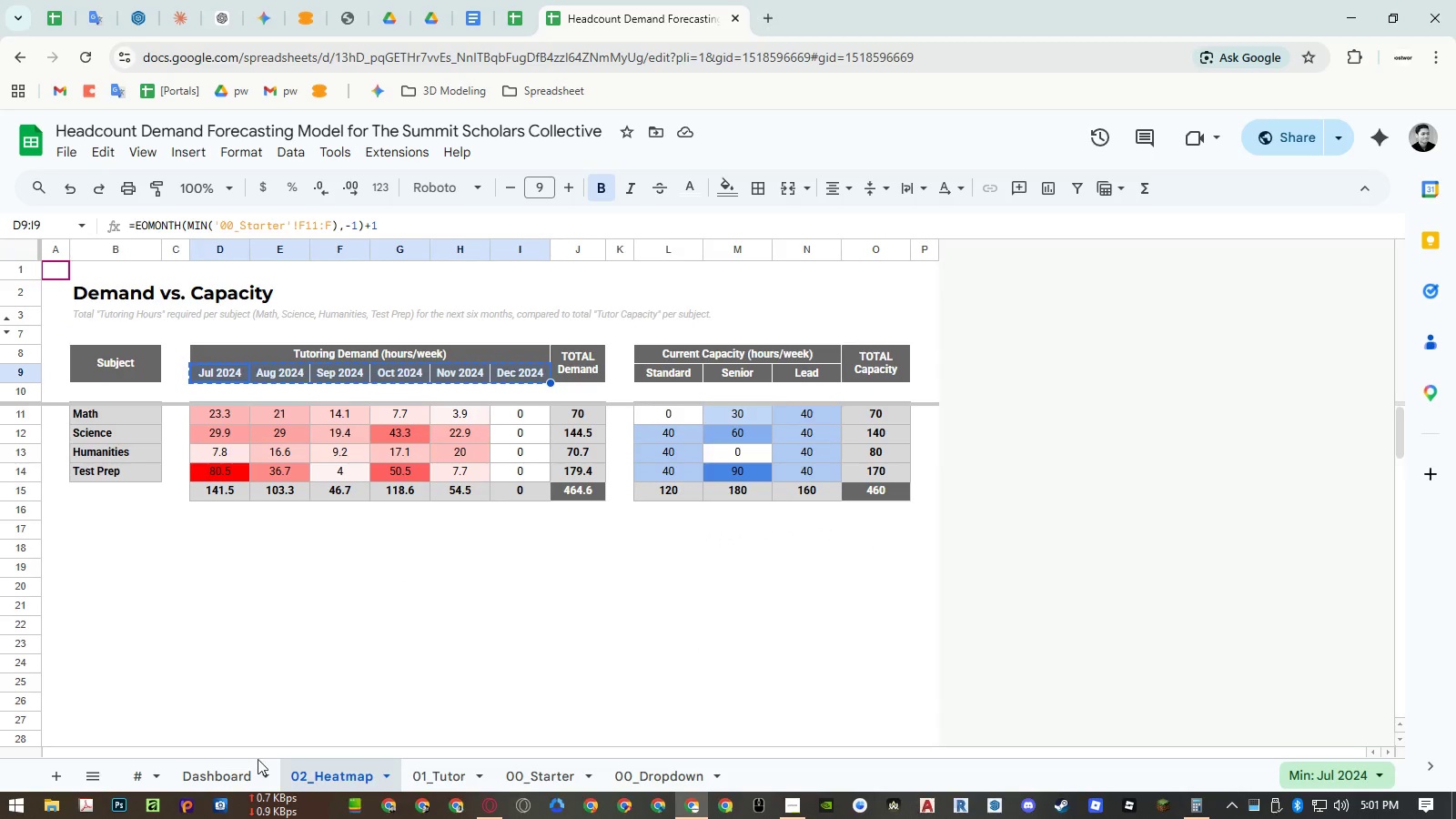 
left_click([251, 763])
 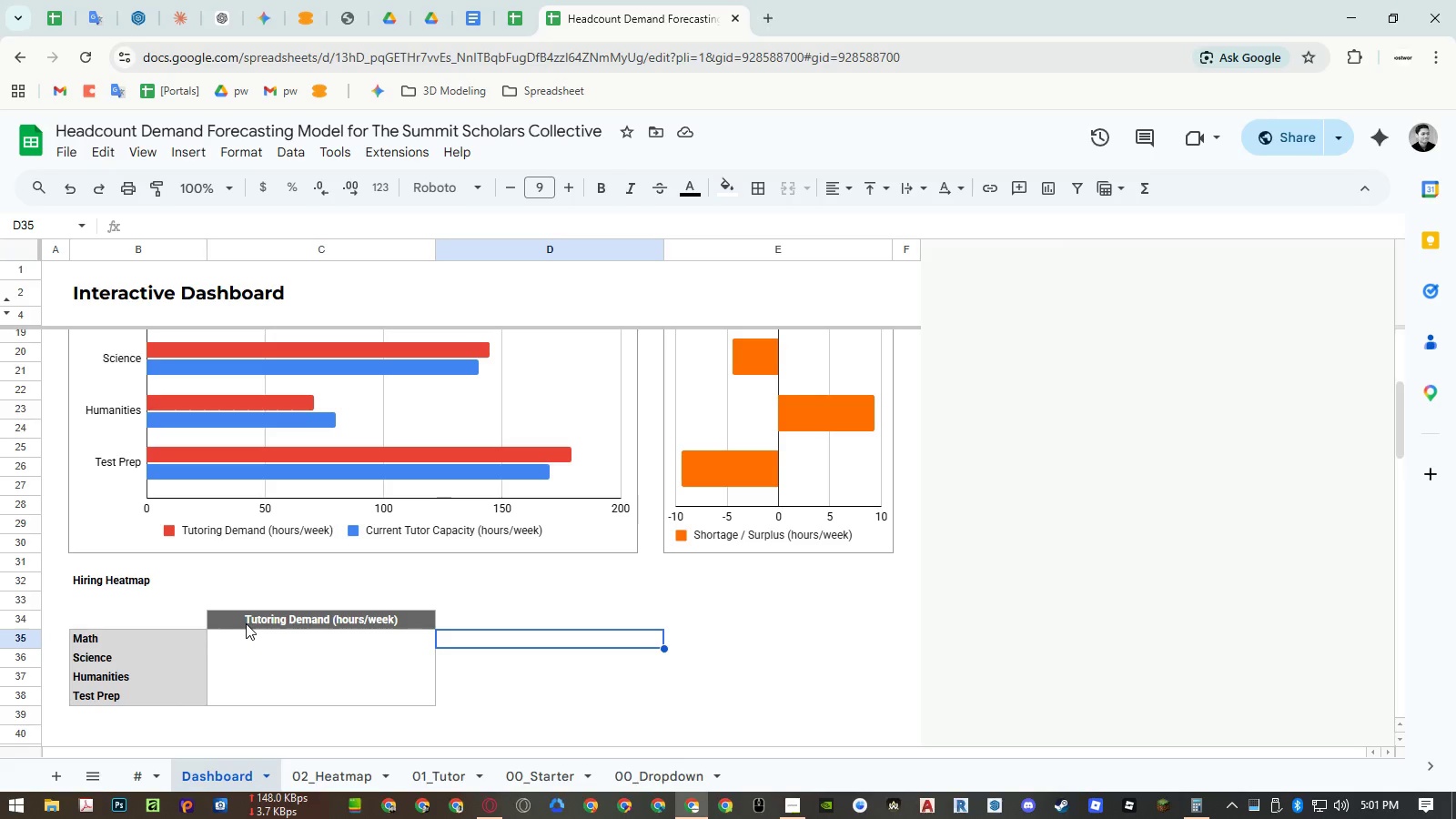 
left_click([319, 770])
 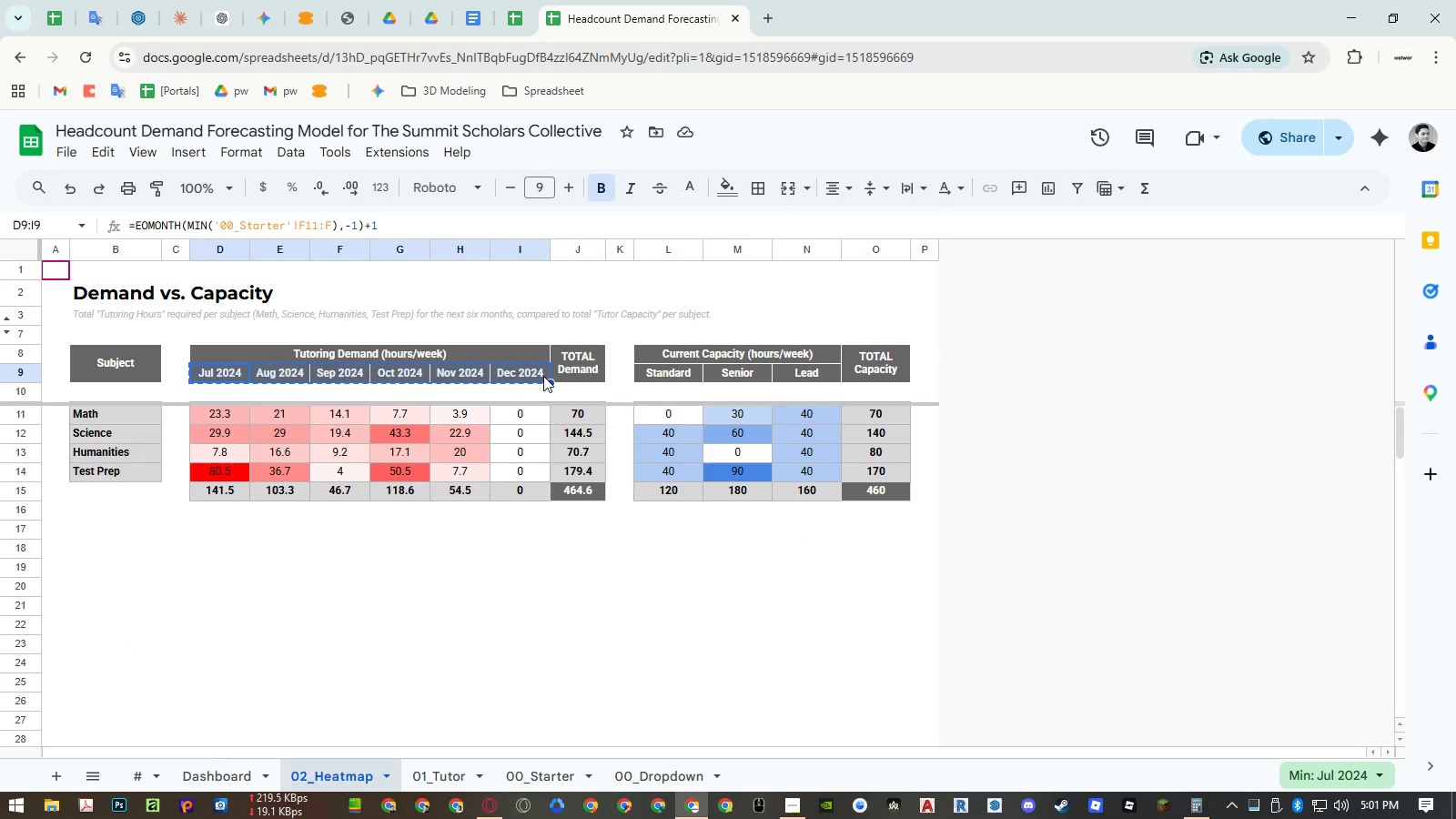 
key(Escape)
 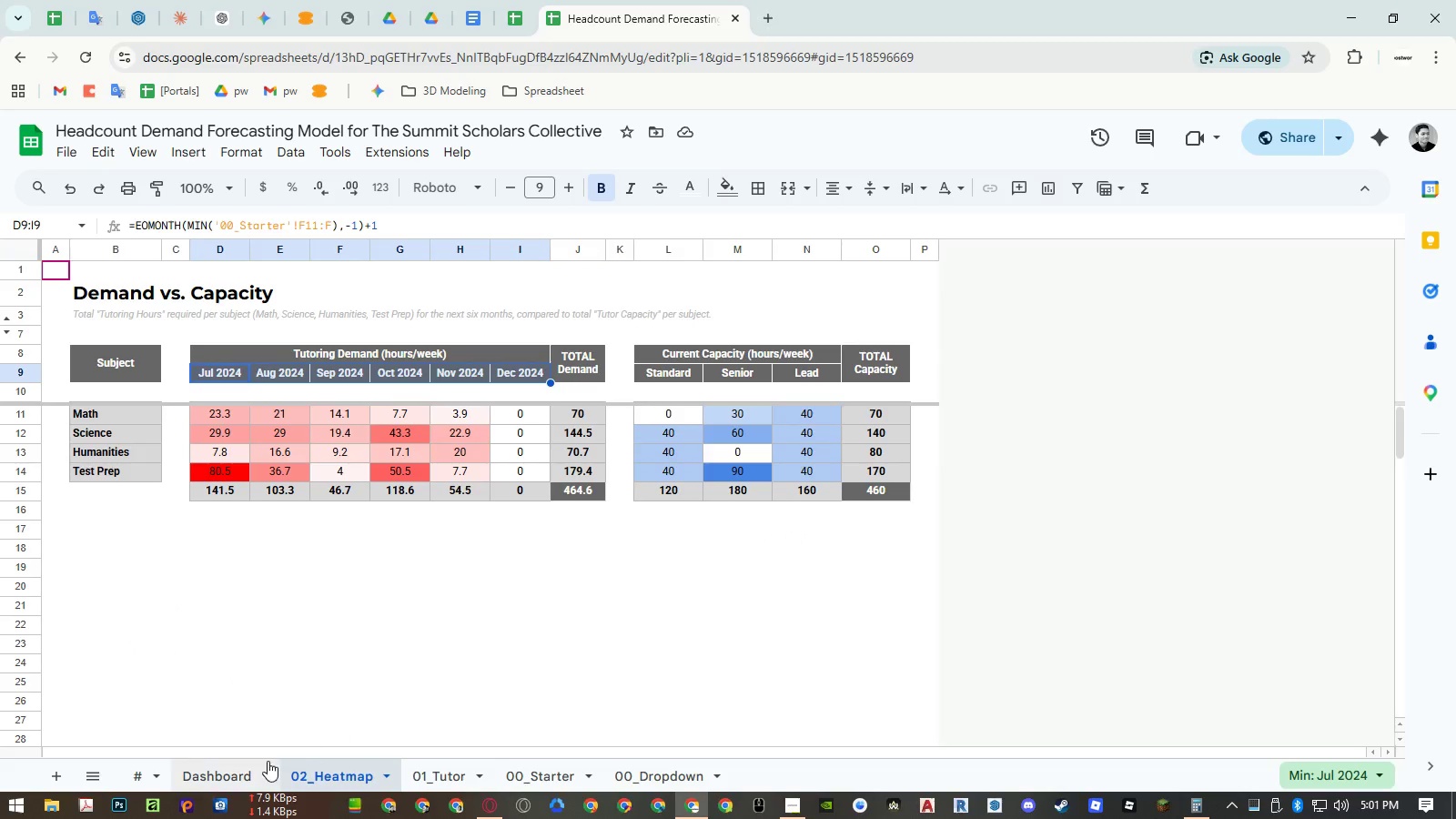 
left_click([261, 763])
 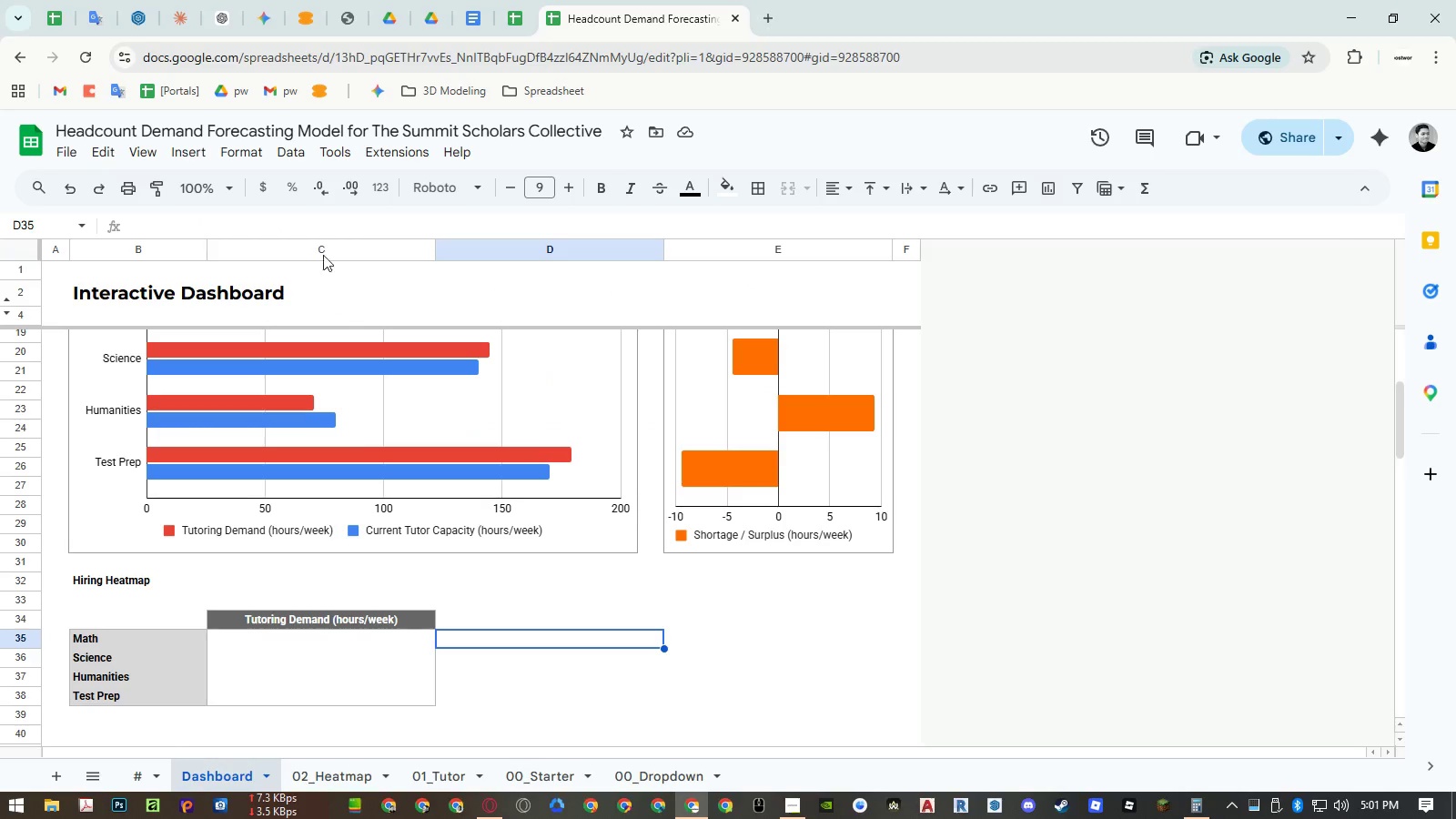 
right_click([318, 251])
 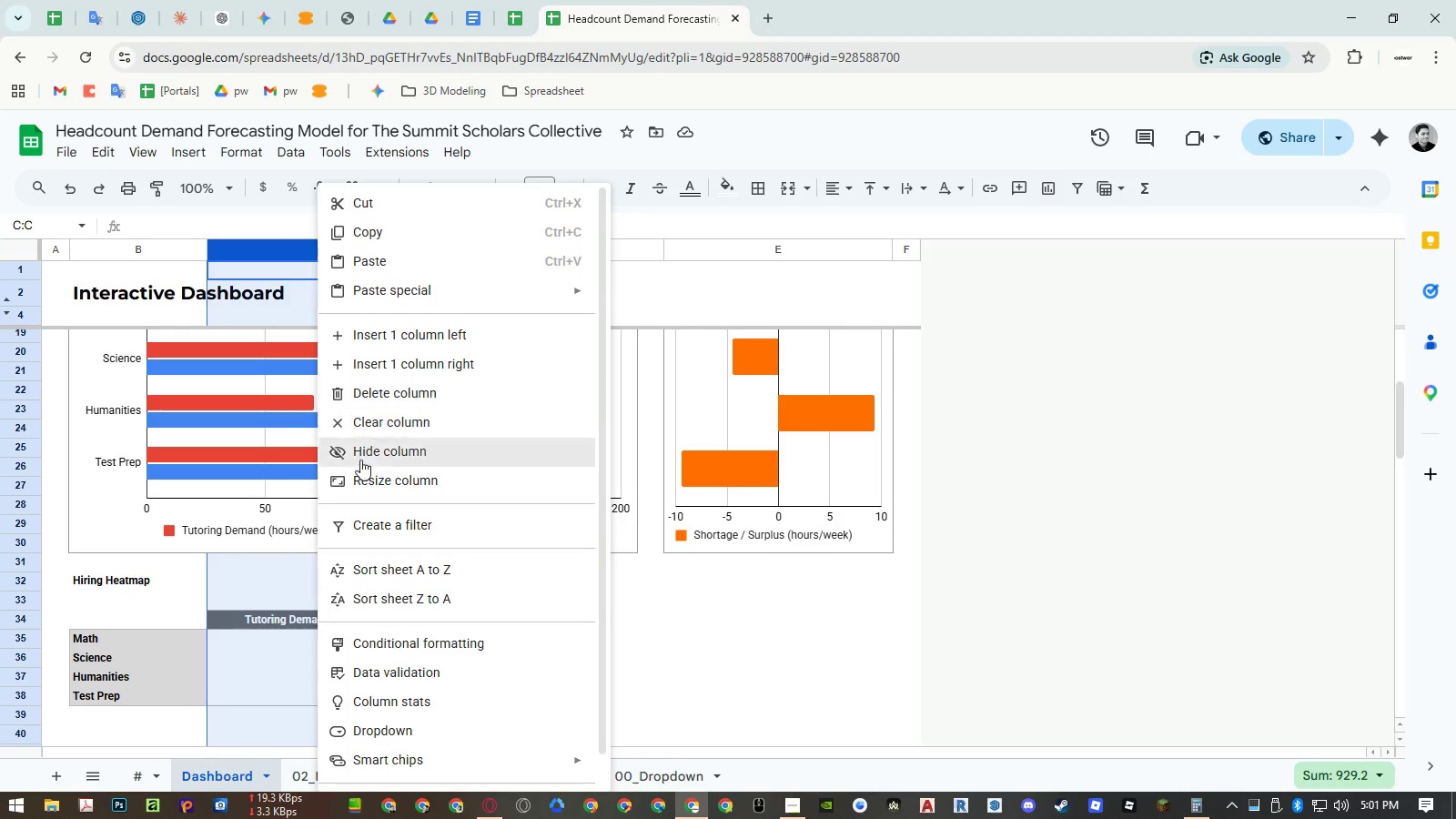 
left_click([365, 478])
 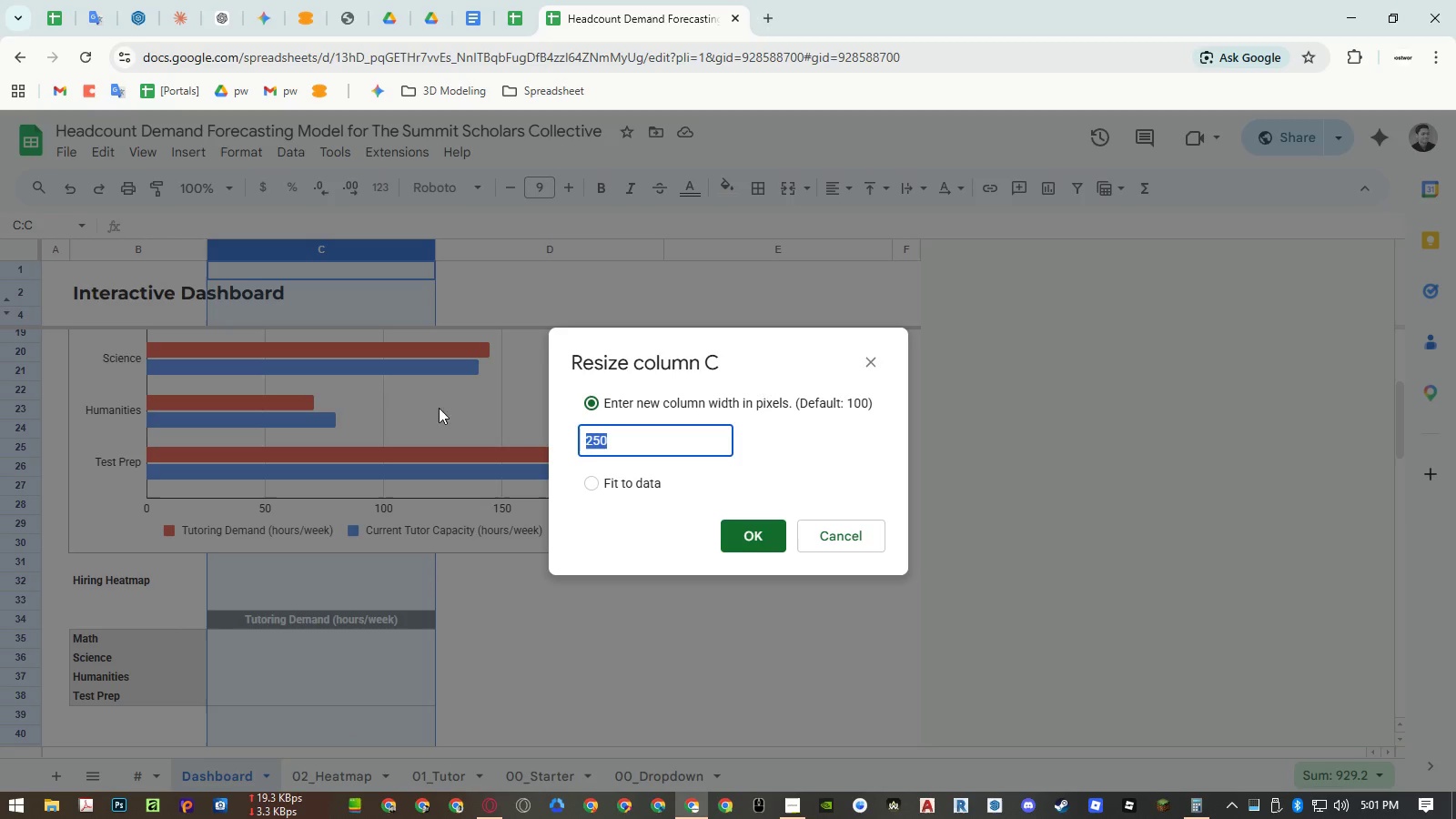 
key(Escape)
 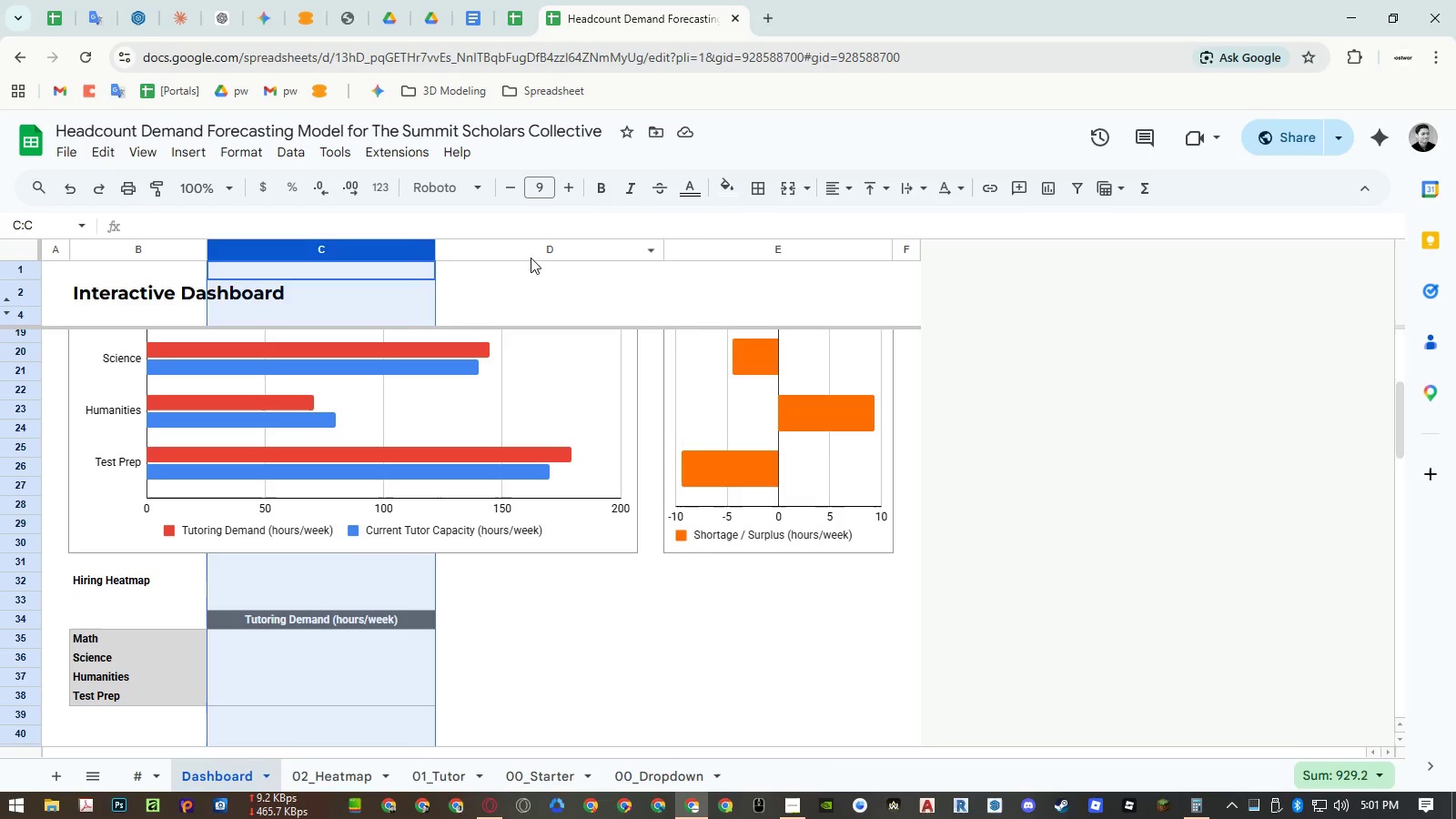 
right_click([531, 254])
 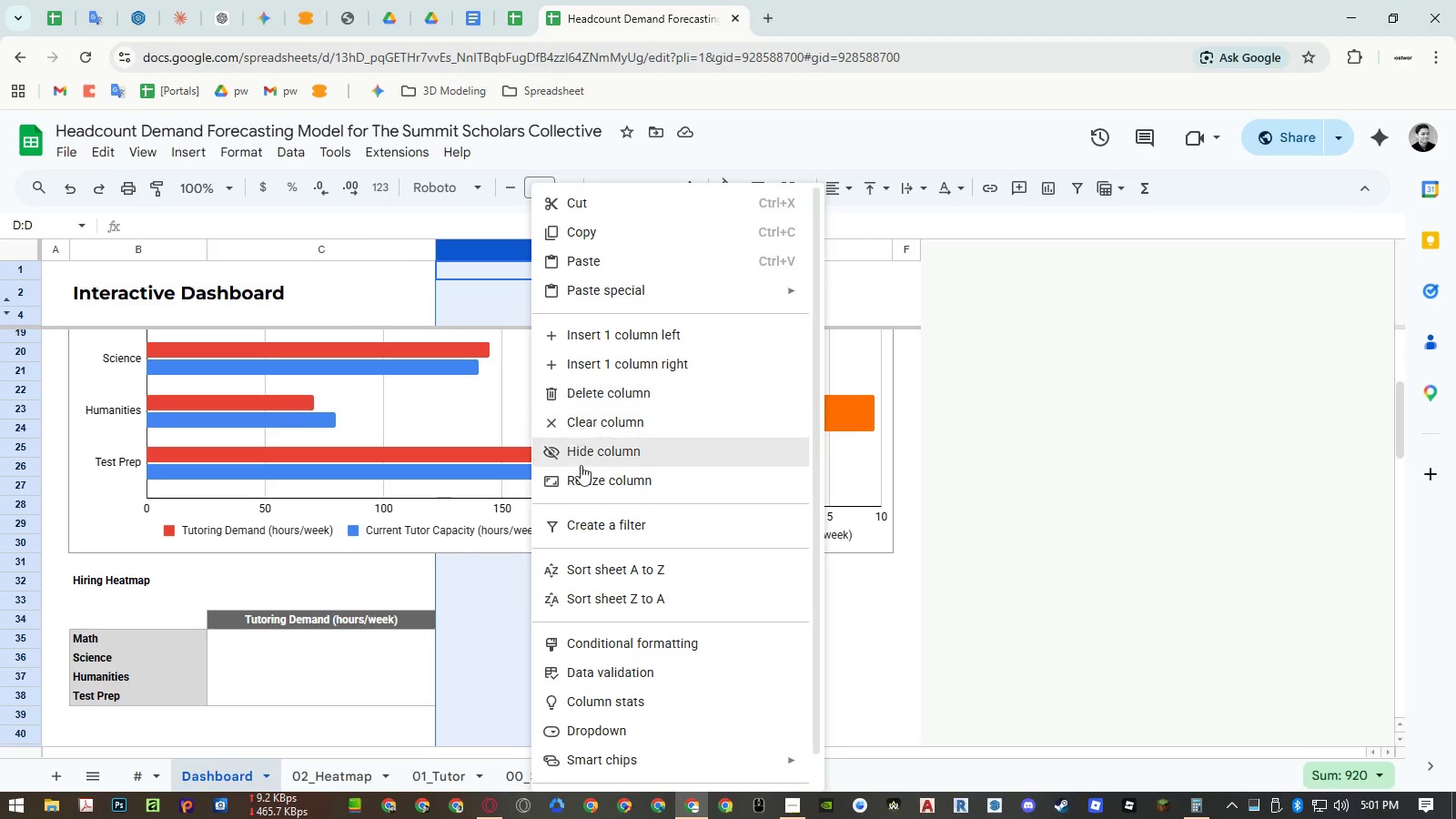 
left_click([581, 482])
 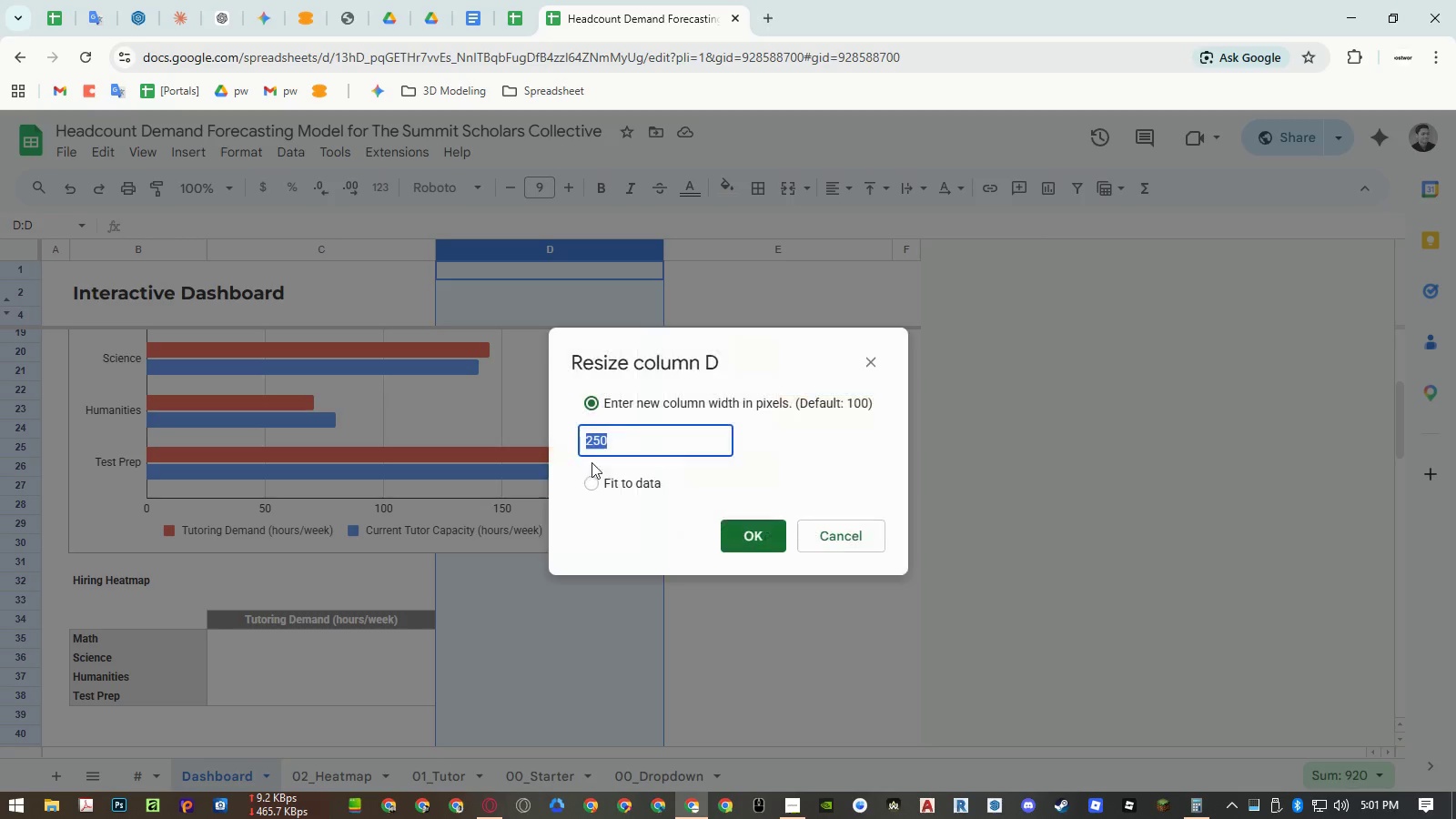 
key(Escape)
 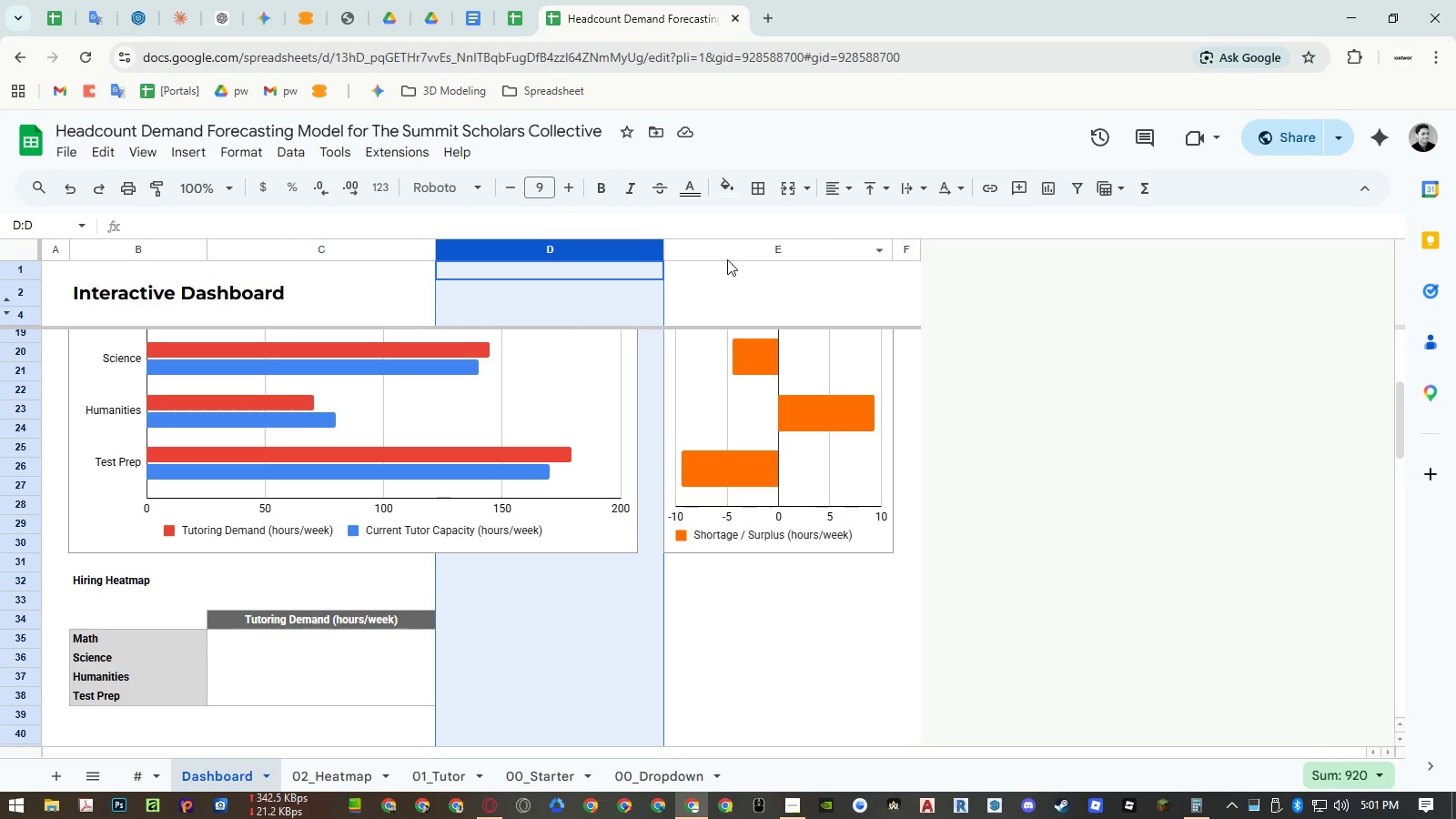 
right_click([730, 254])
 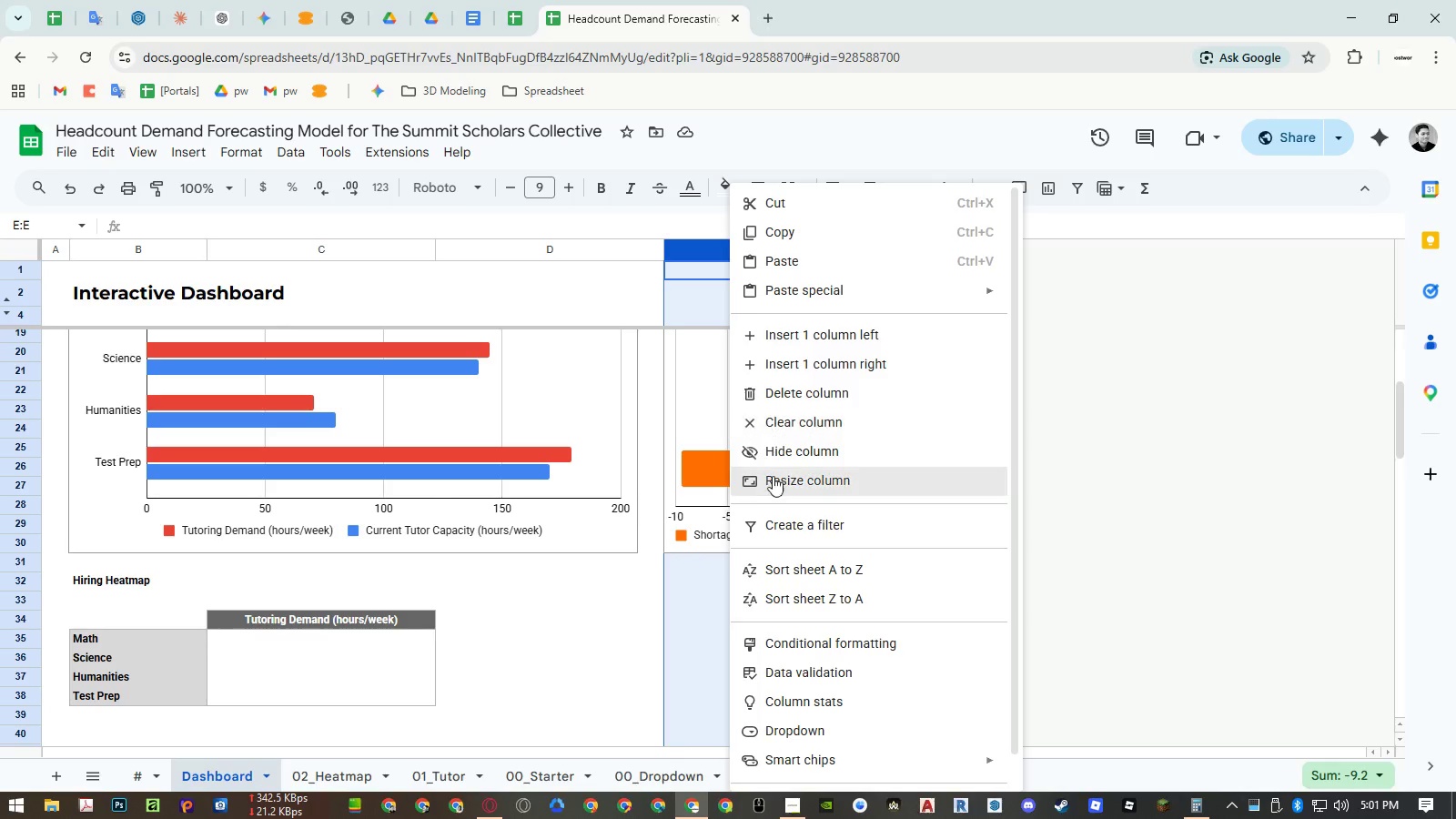 
left_click([773, 488])
 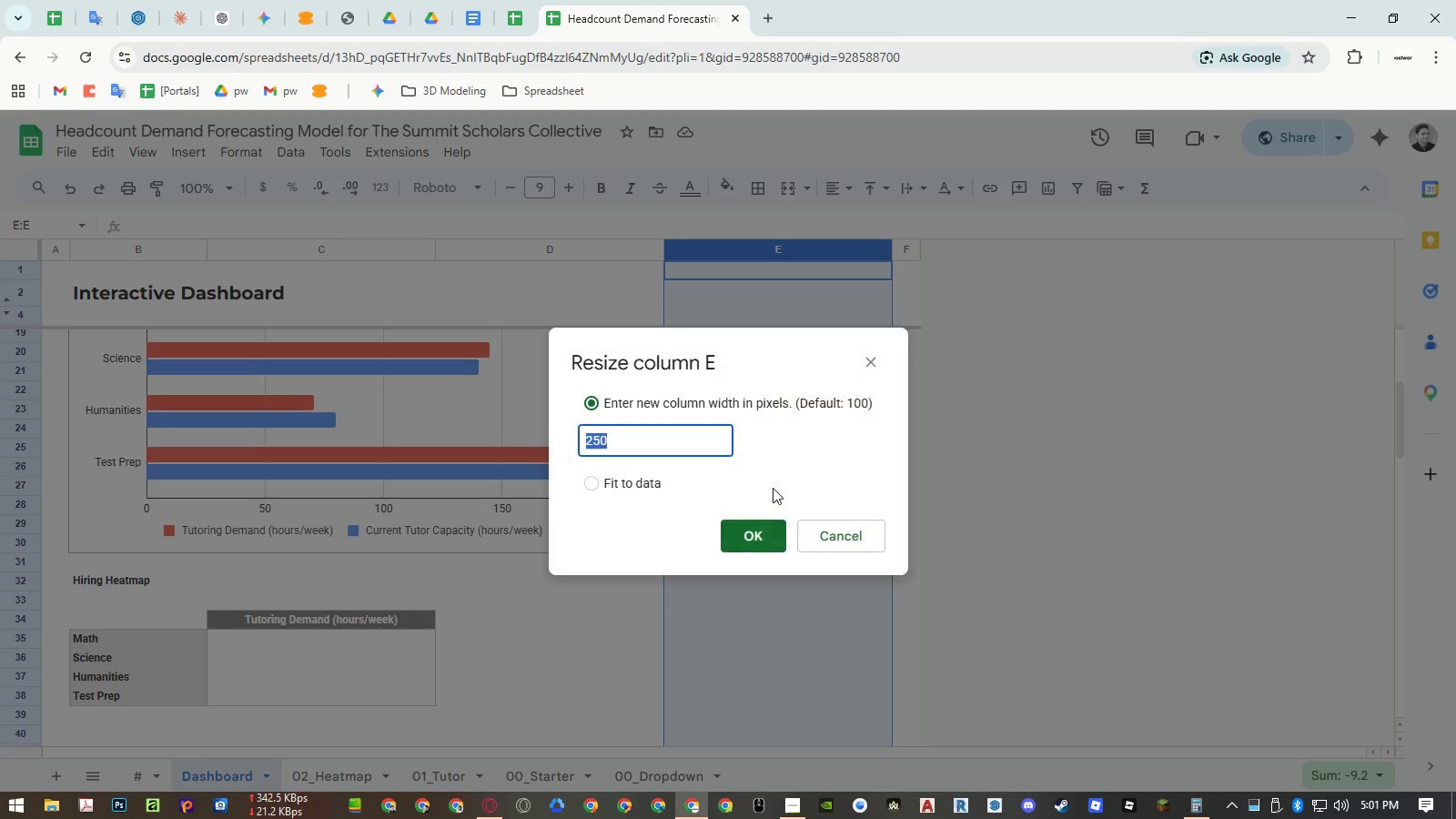 
key(Escape)
 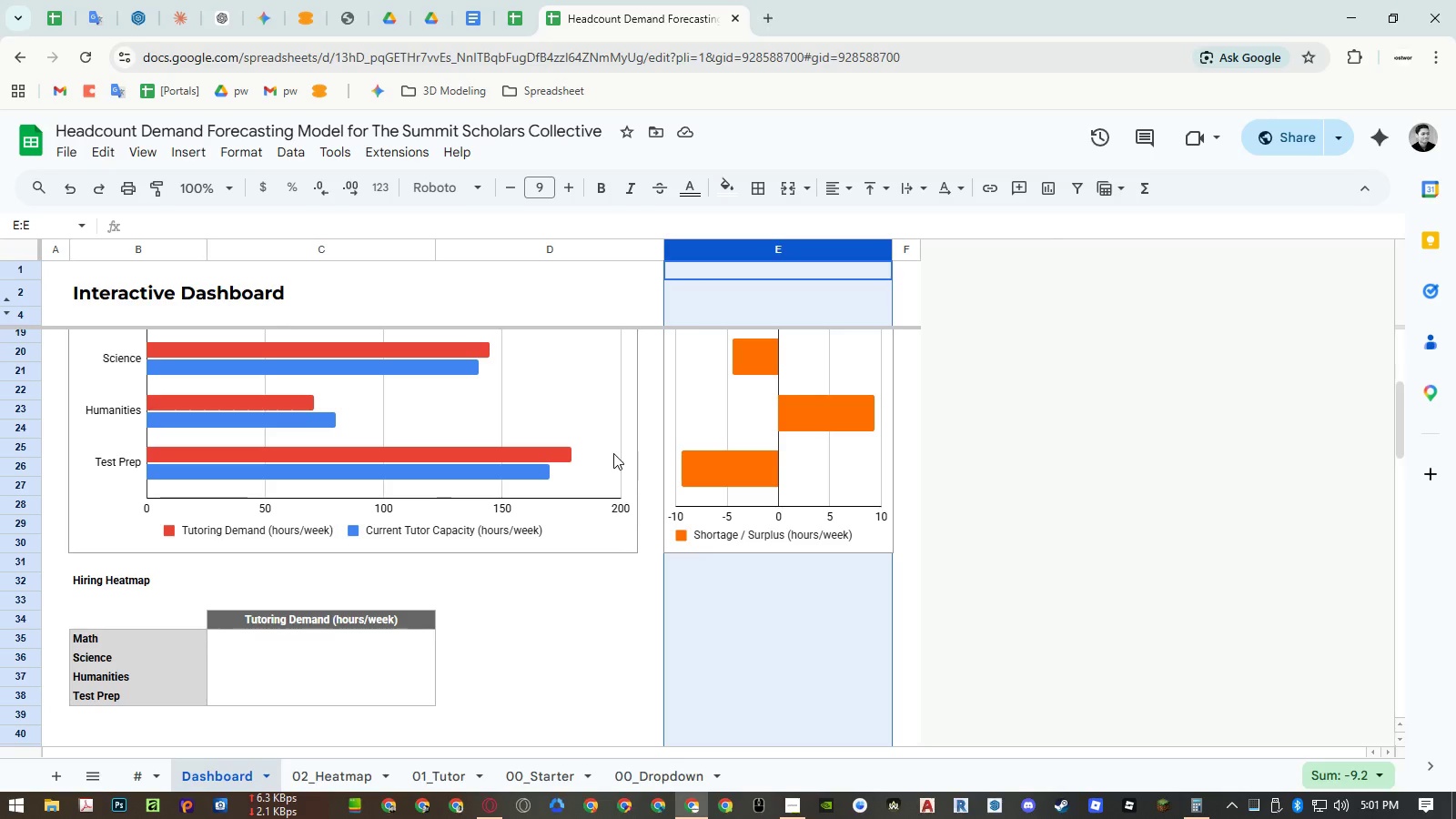 
wait(5.14)
 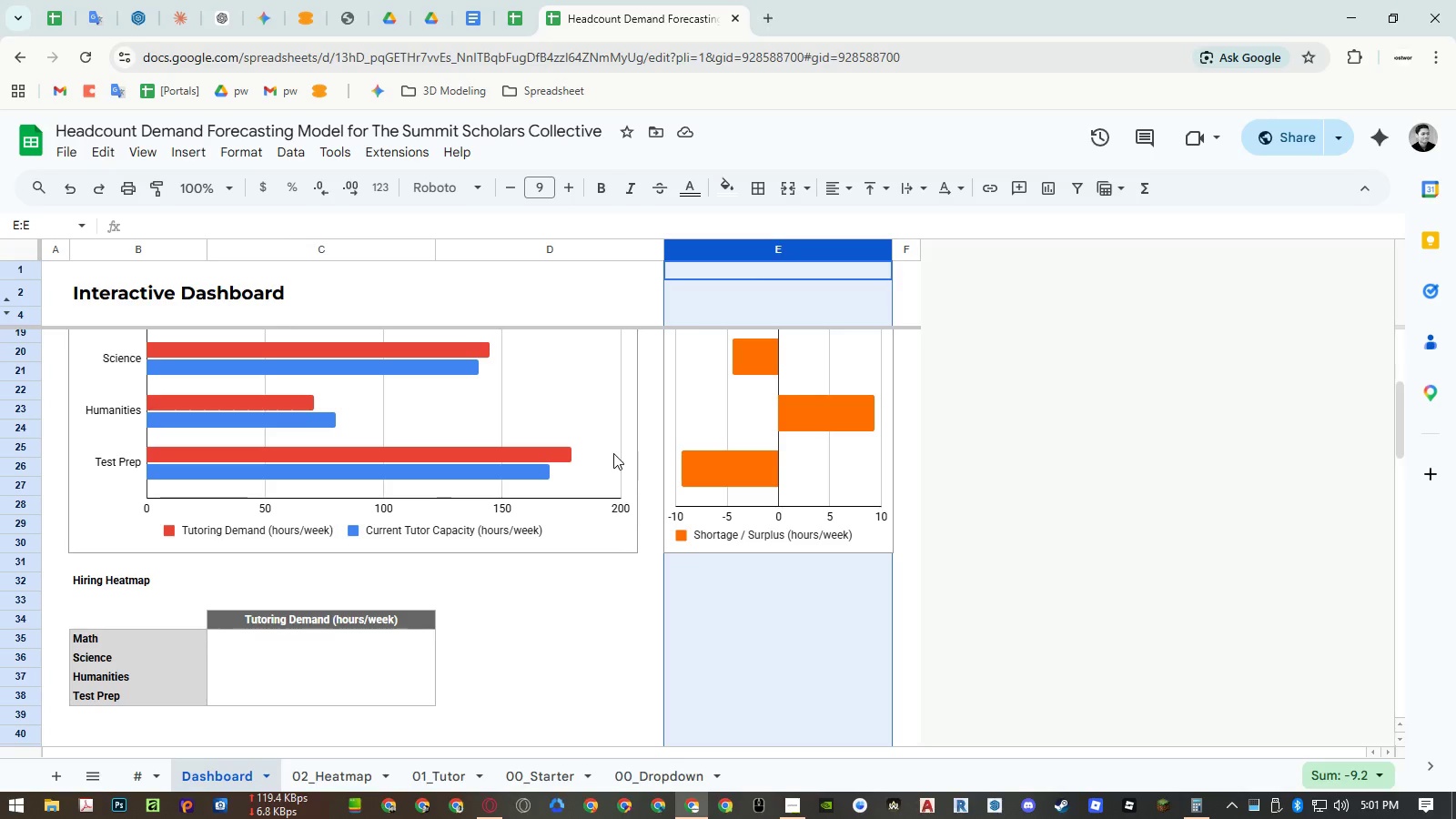 
right_click([168, 246])
 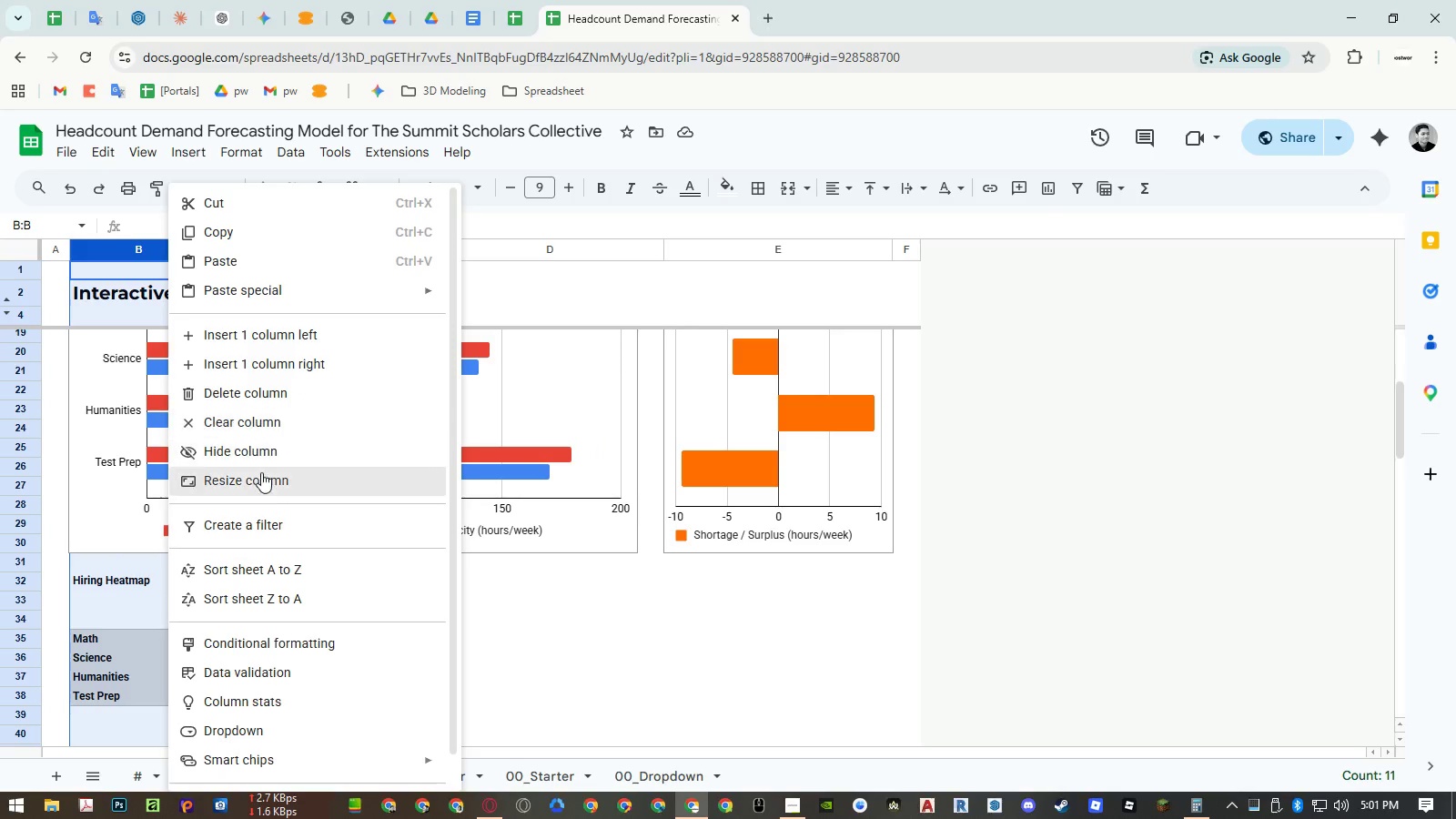 
left_click([261, 472])
 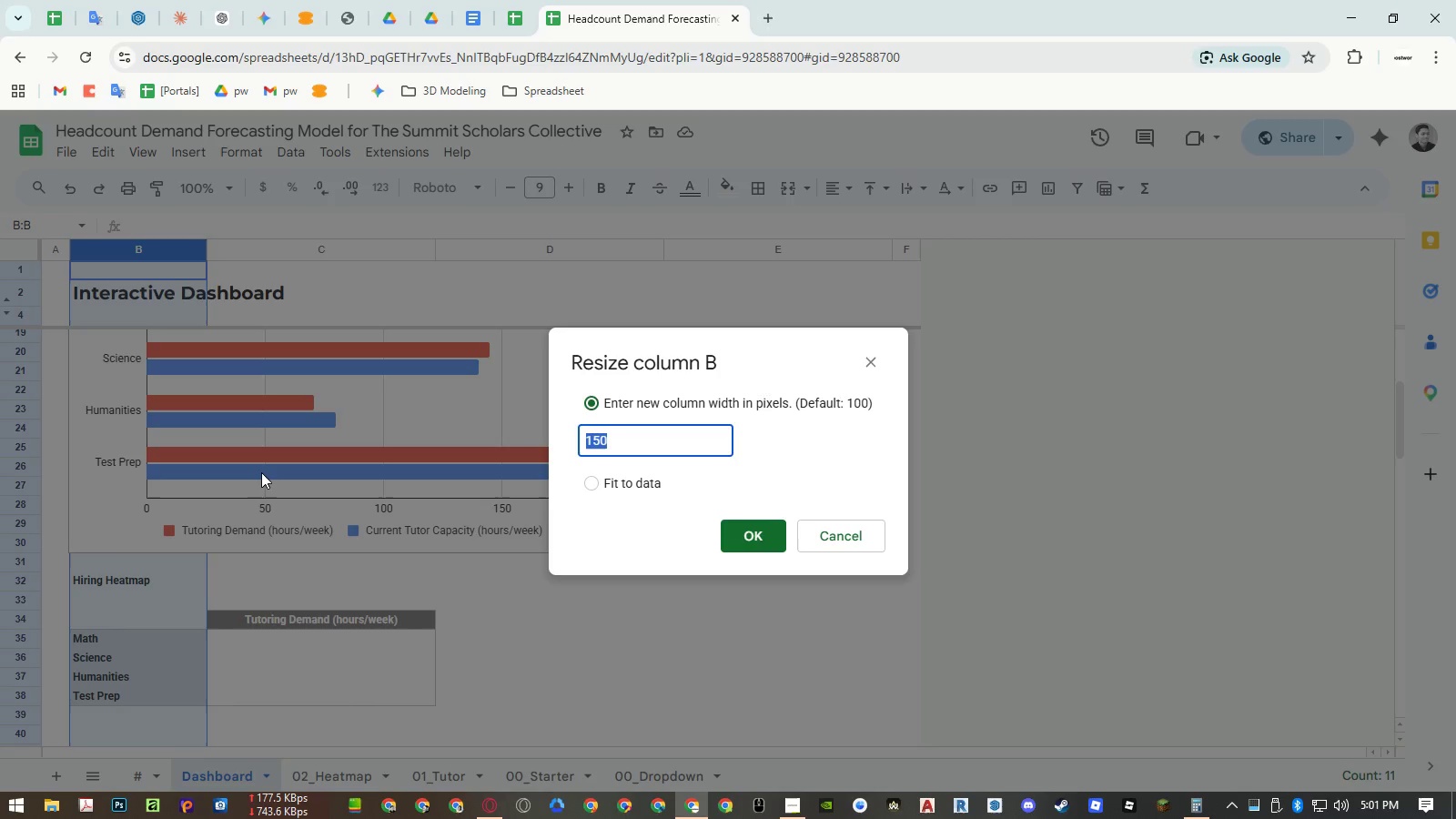 
key(Numpad1)
 